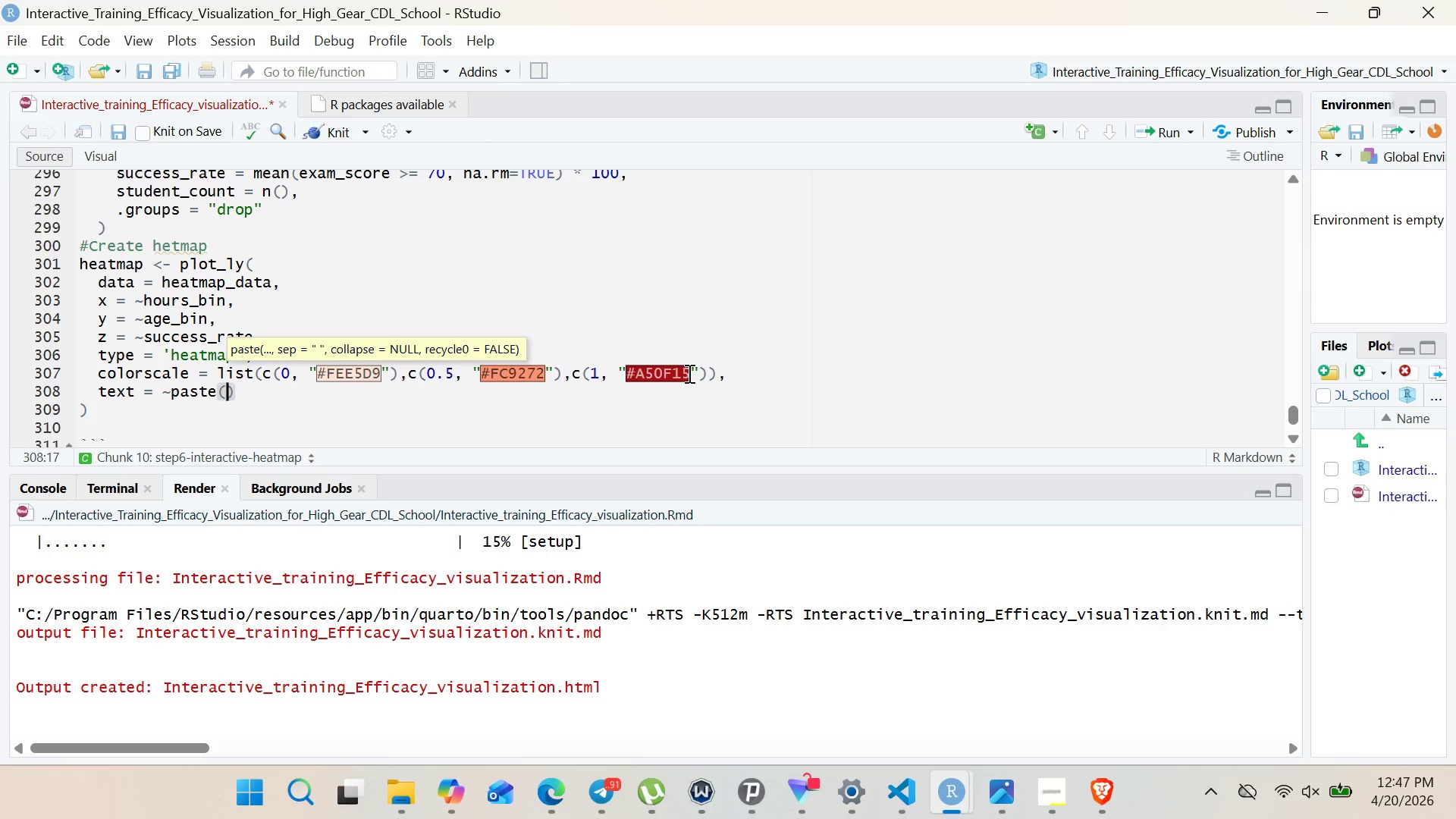 
key(Enter)
 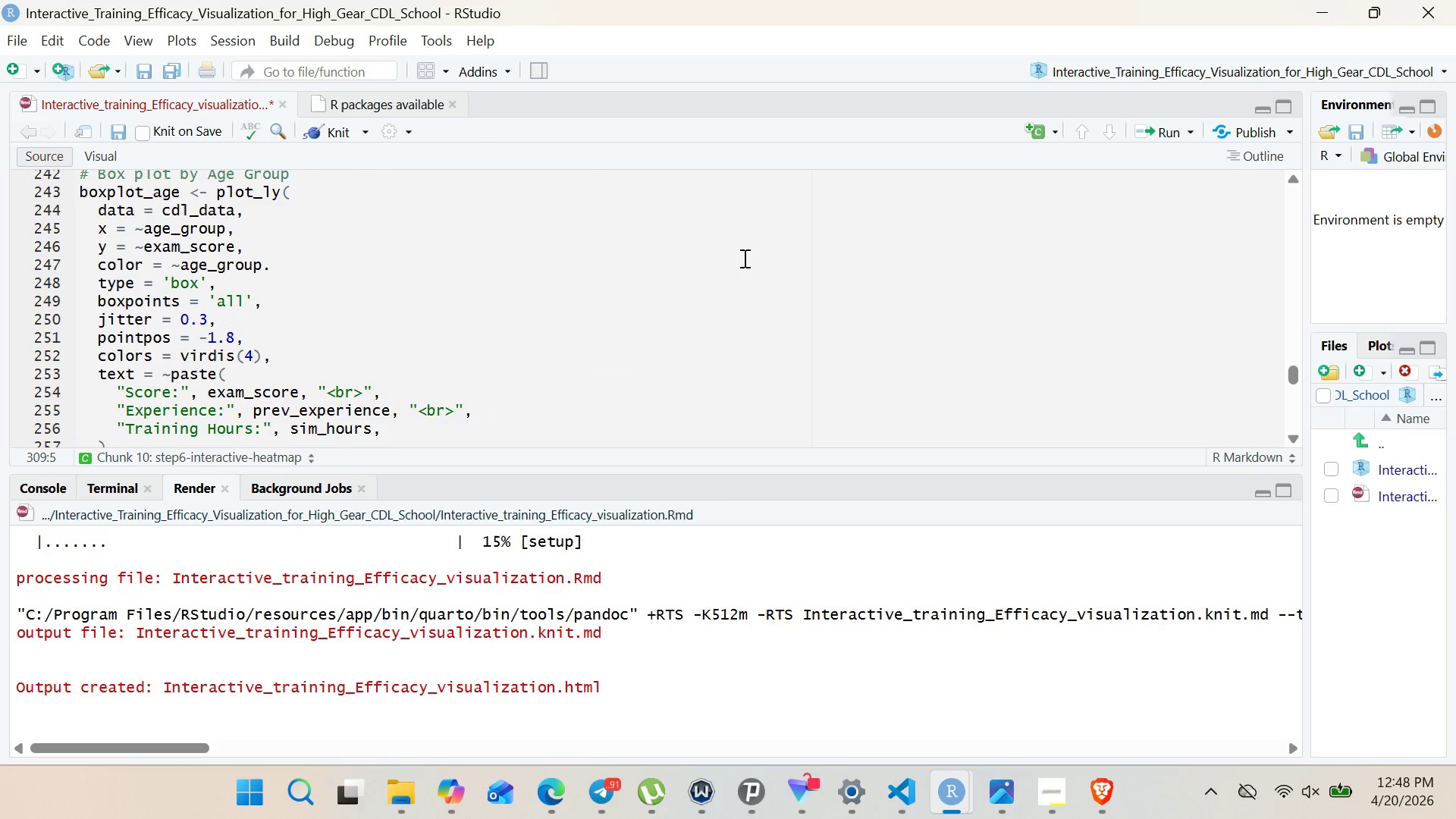 
wait(13.34)
 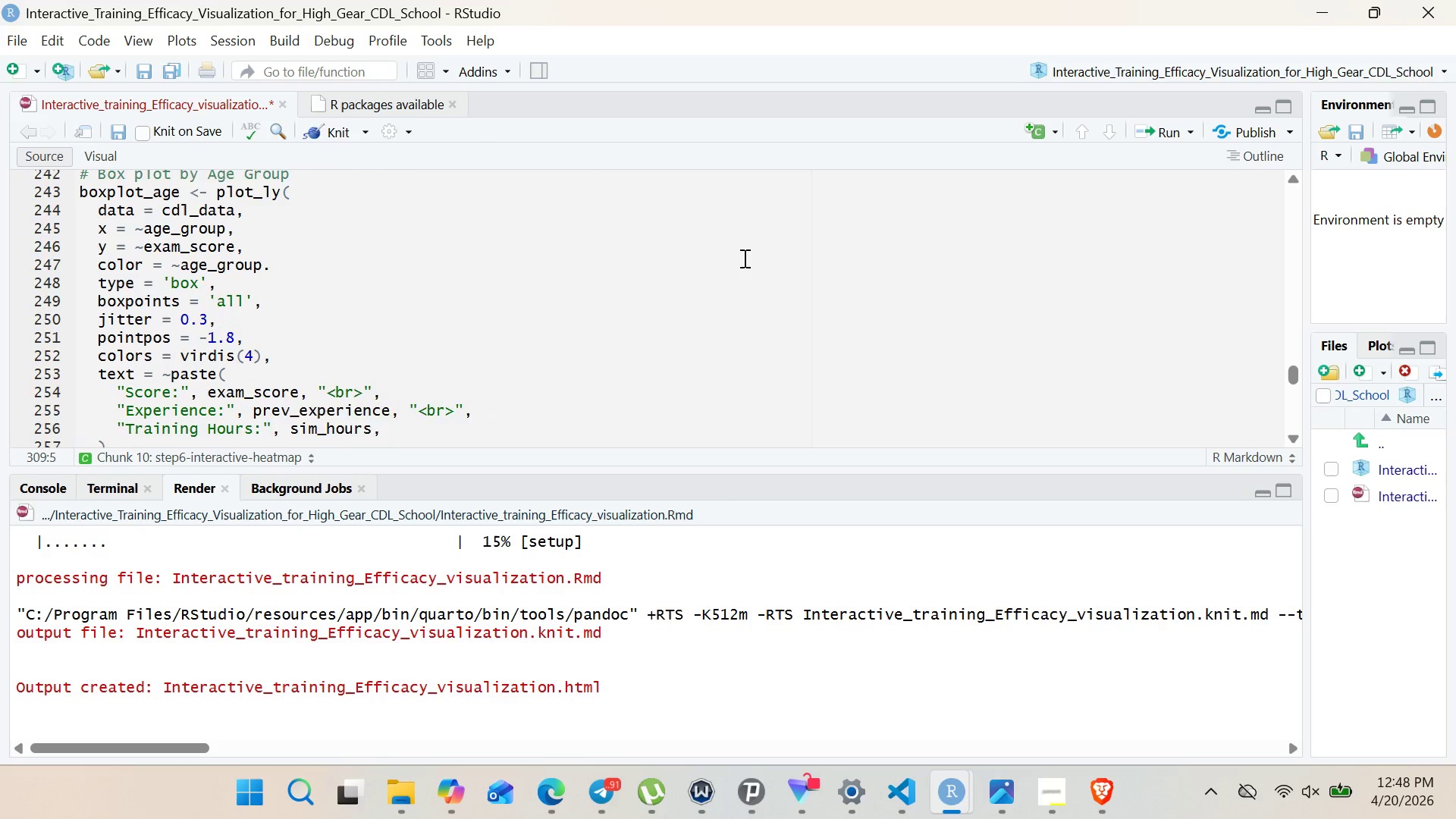 
left_click_drag(start_coordinate=[120, 331], to_coordinate=[403, 372])
 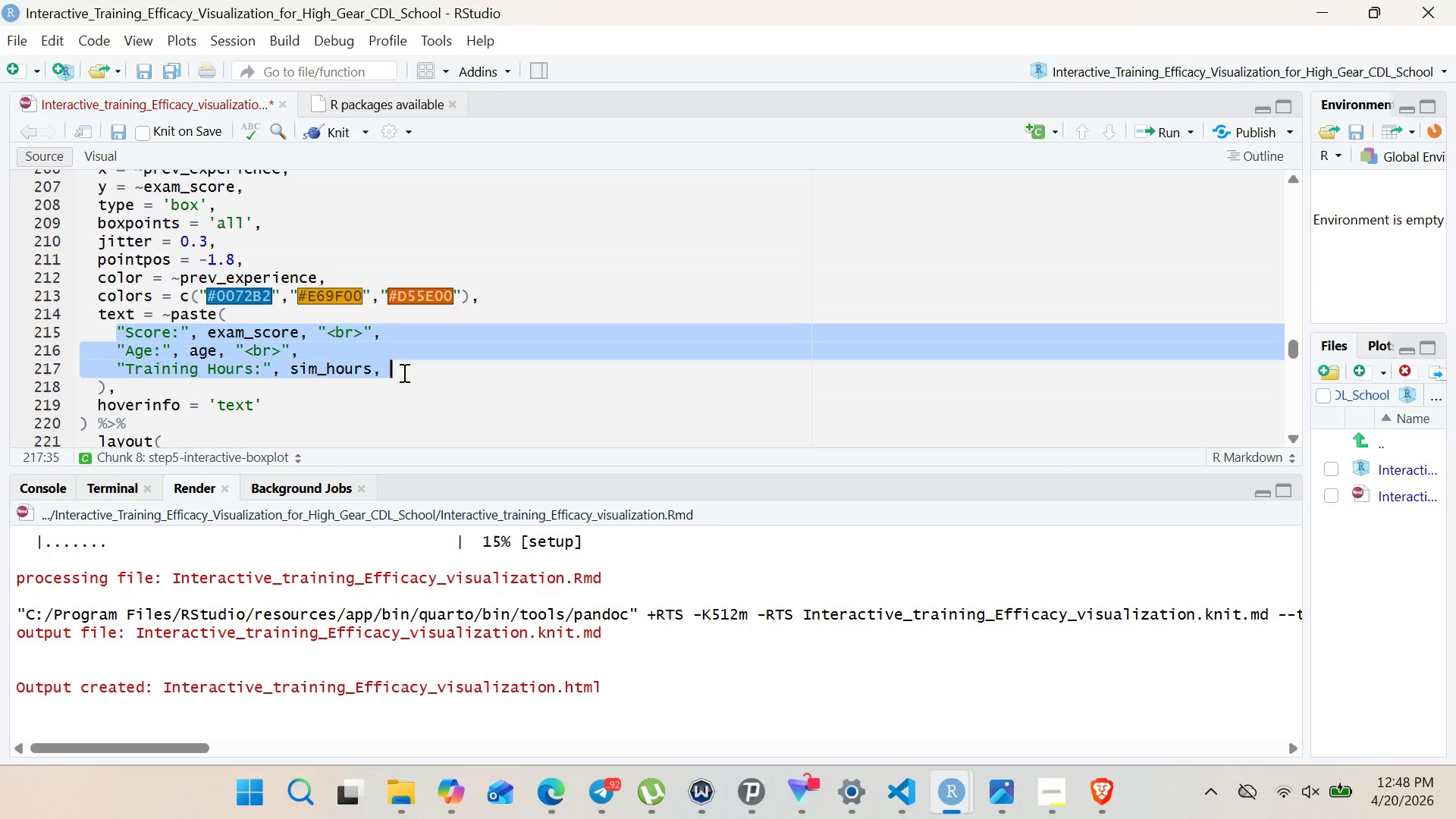 
key(Control+C)
 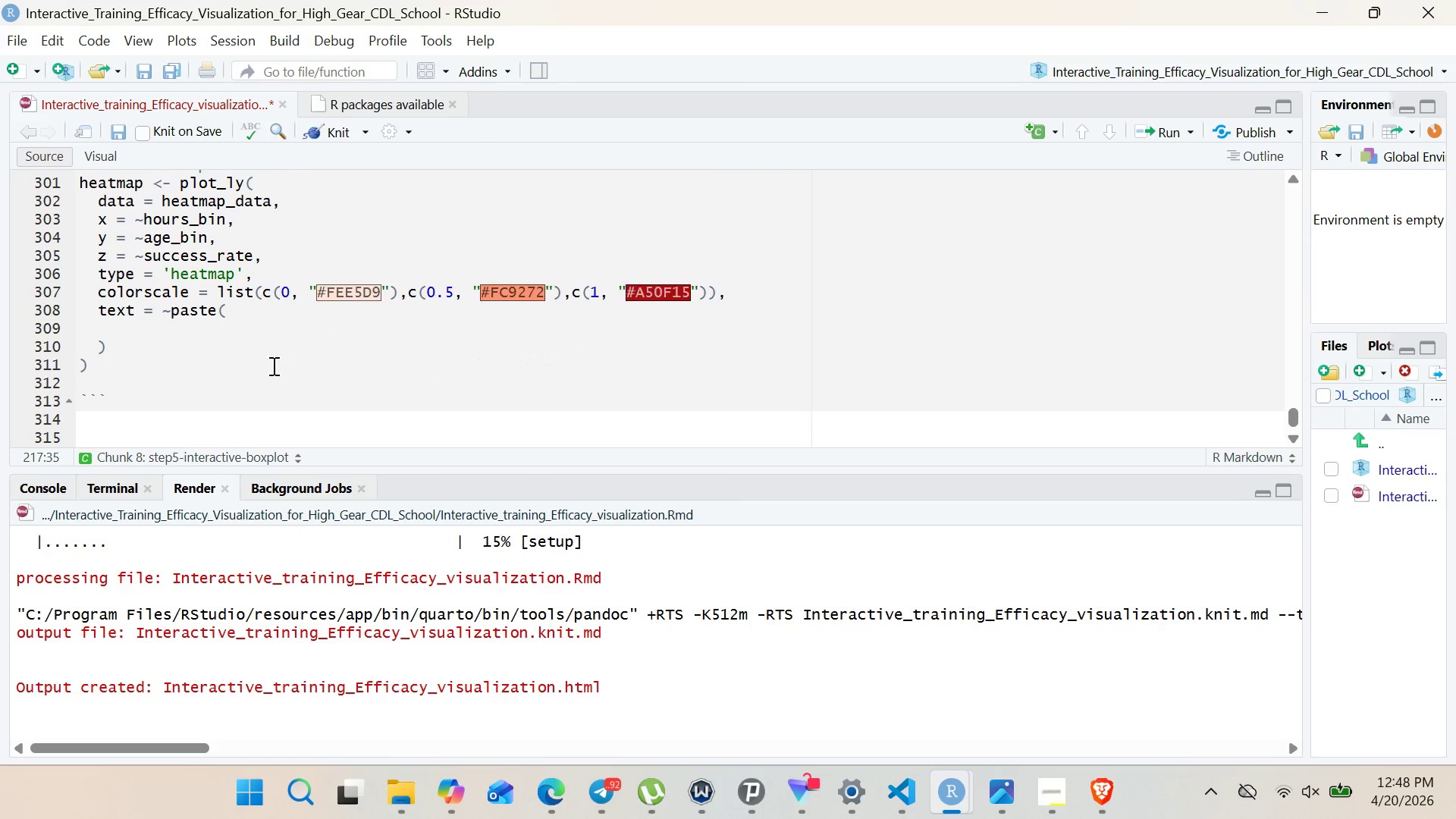 
left_click([240, 328])
 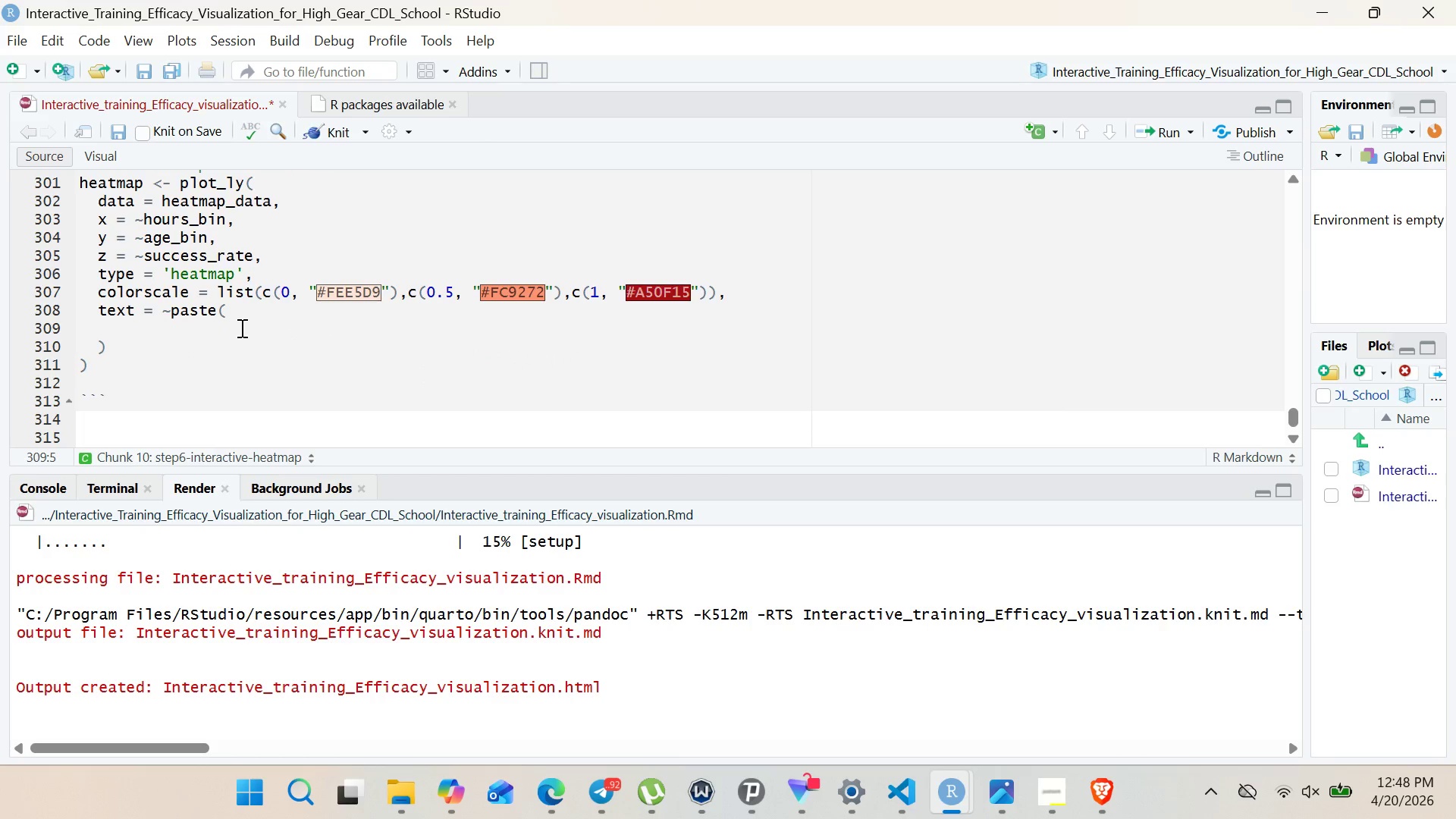 
key(Control+ControlLeft)
 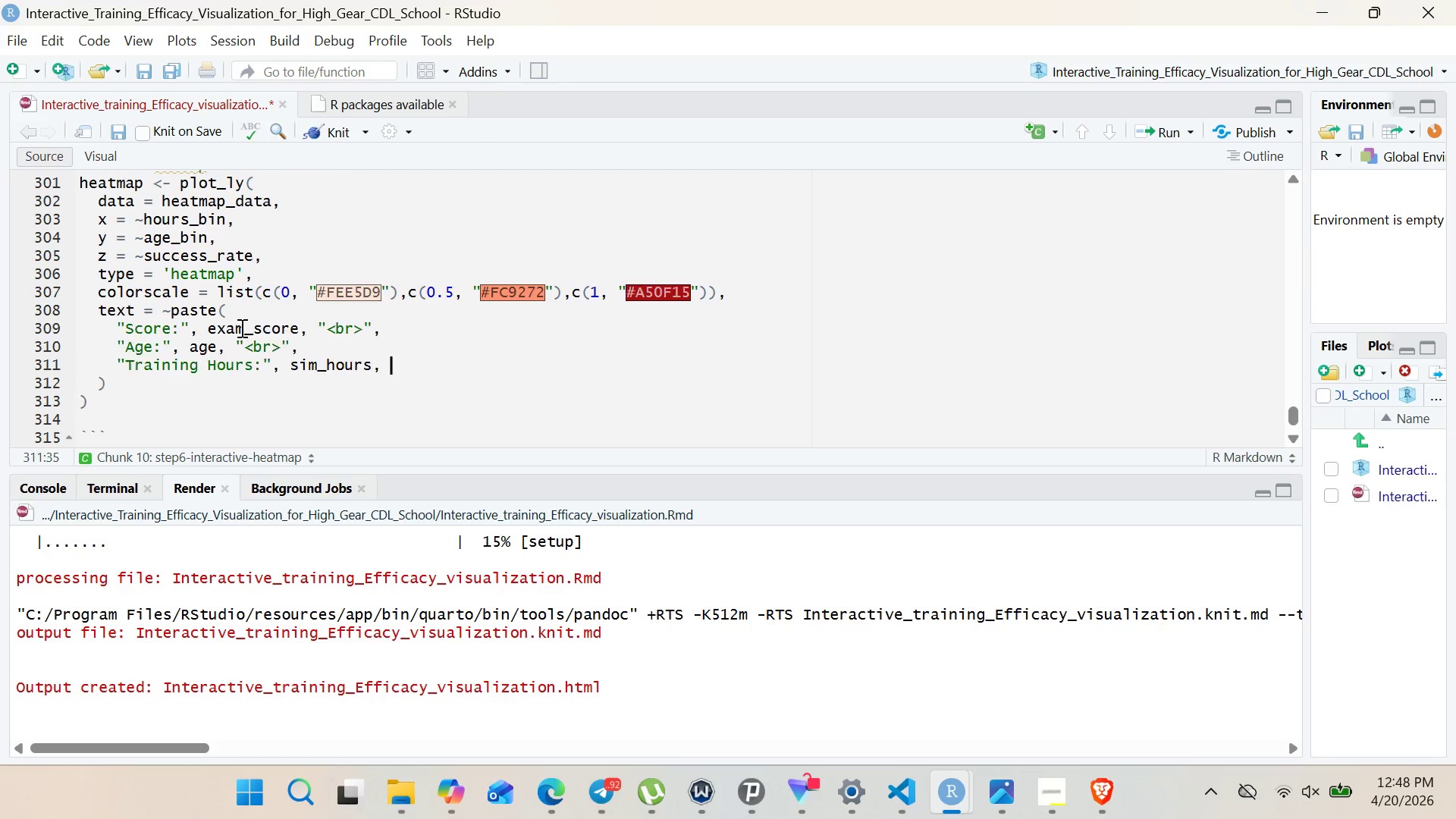 
key(V)
 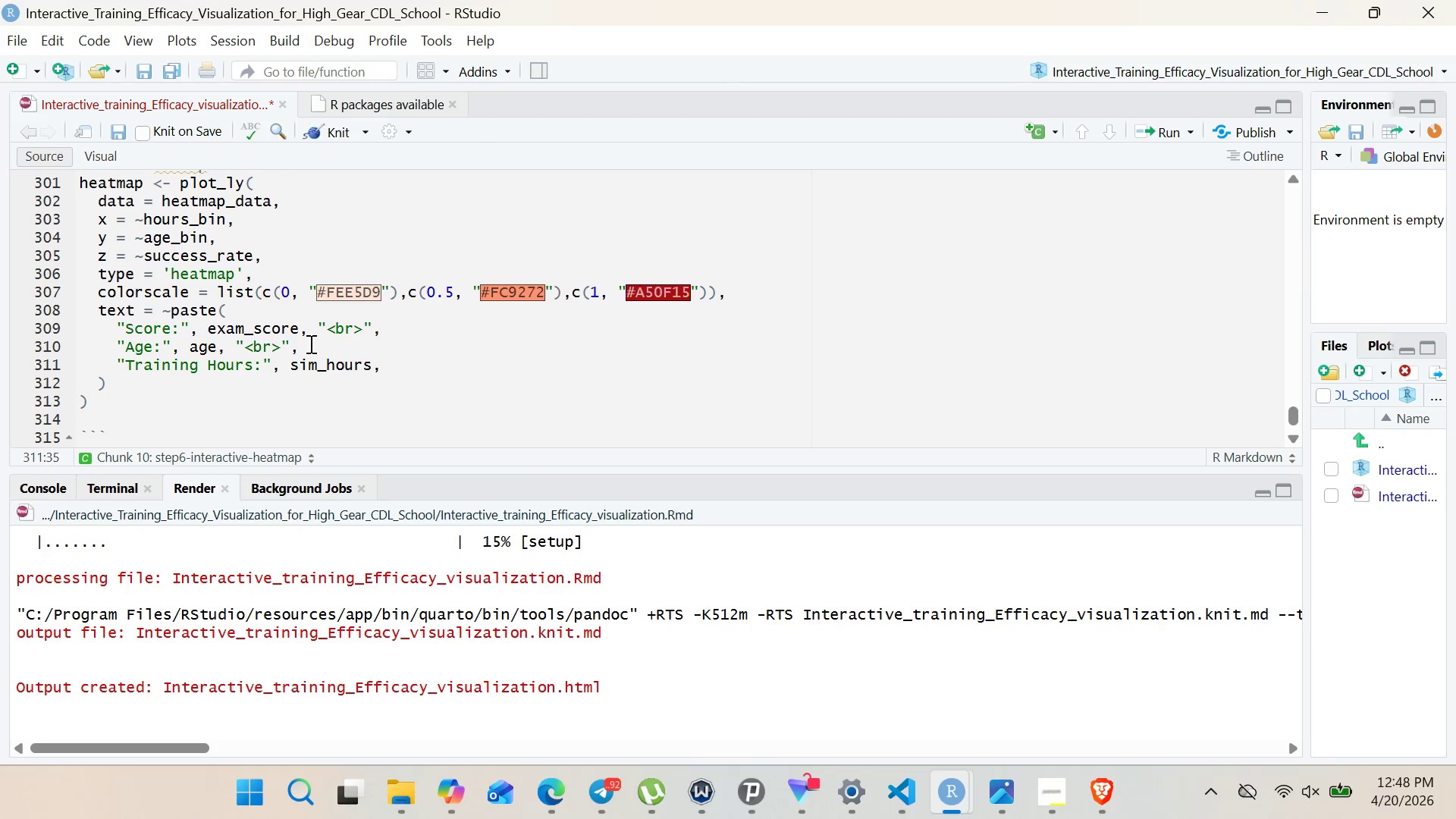 
wait(6.06)
 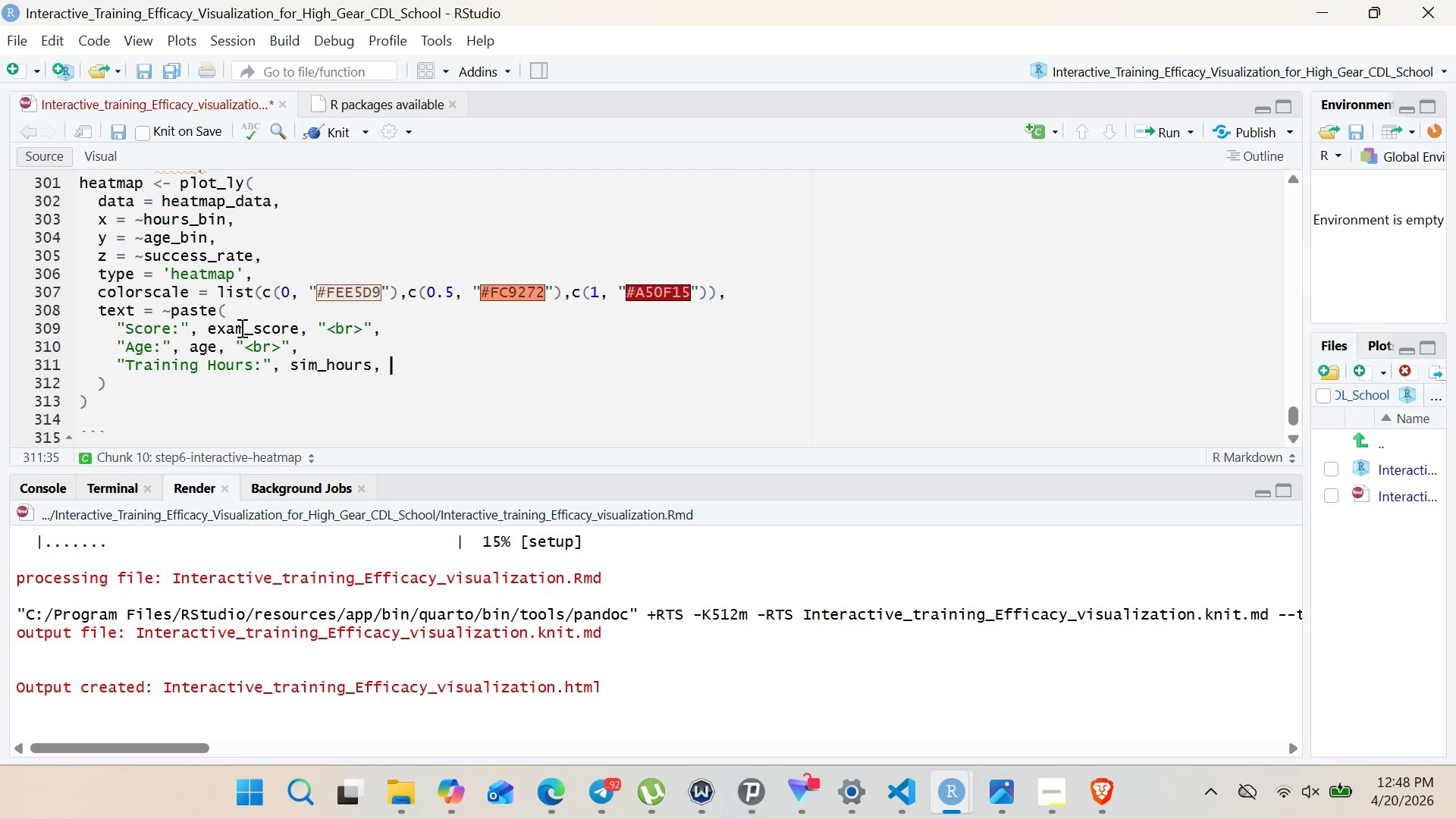 
left_click_drag(start_coordinate=[229, 349], to_coordinate=[291, 348])
 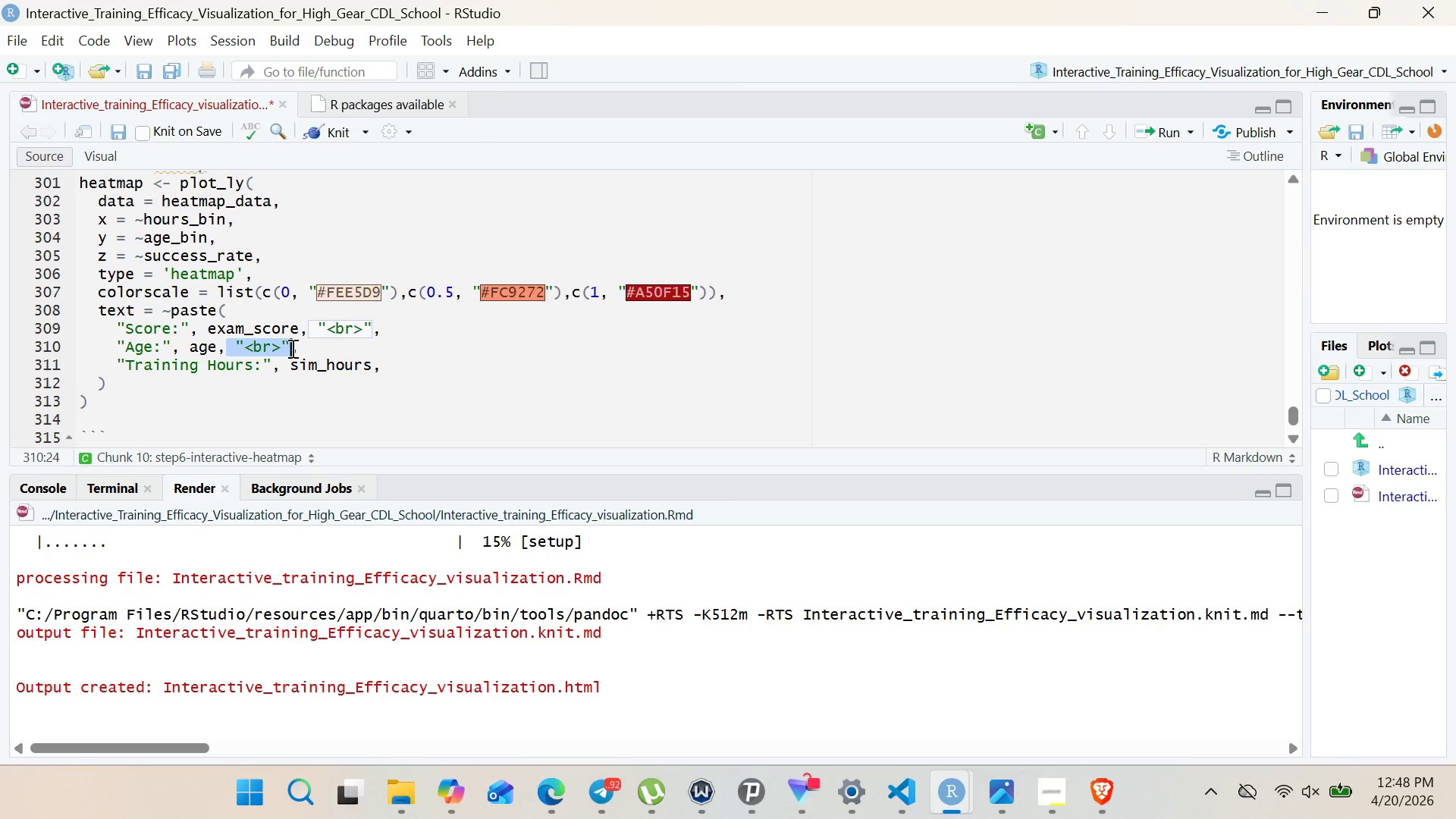 
key(Control+ControlLeft)
 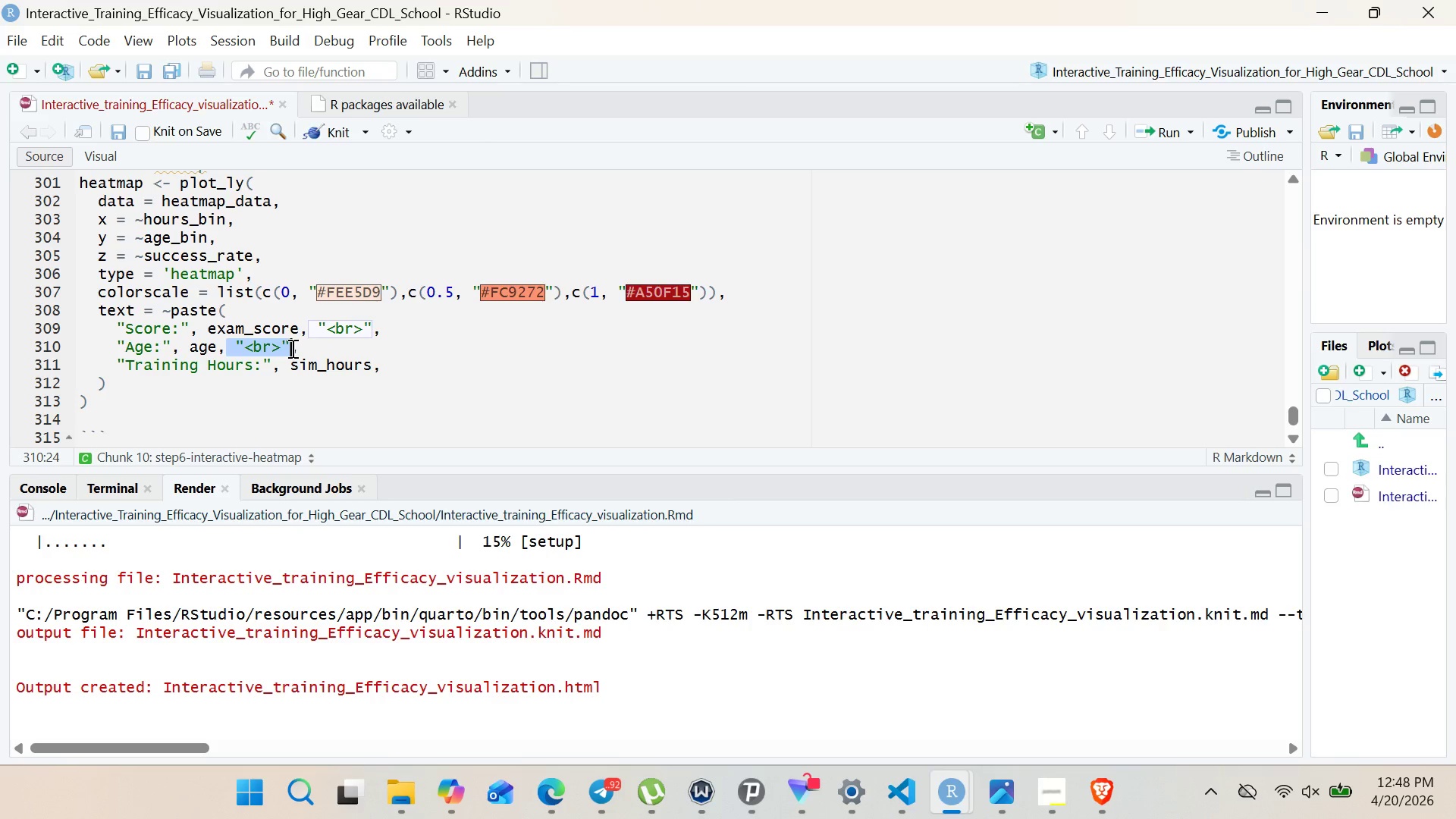 
key(Control+C)
 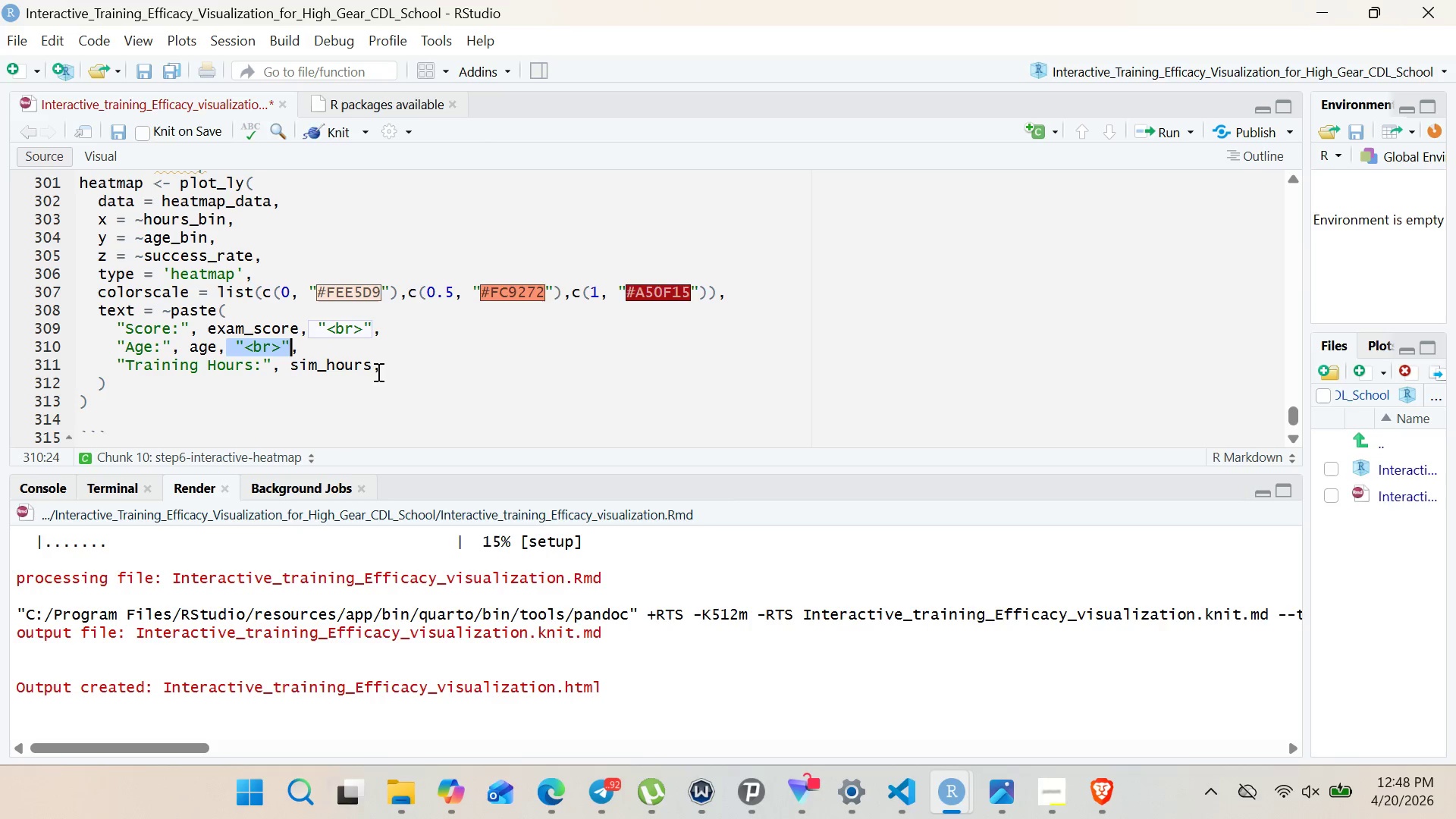 
left_click([374, 370])
 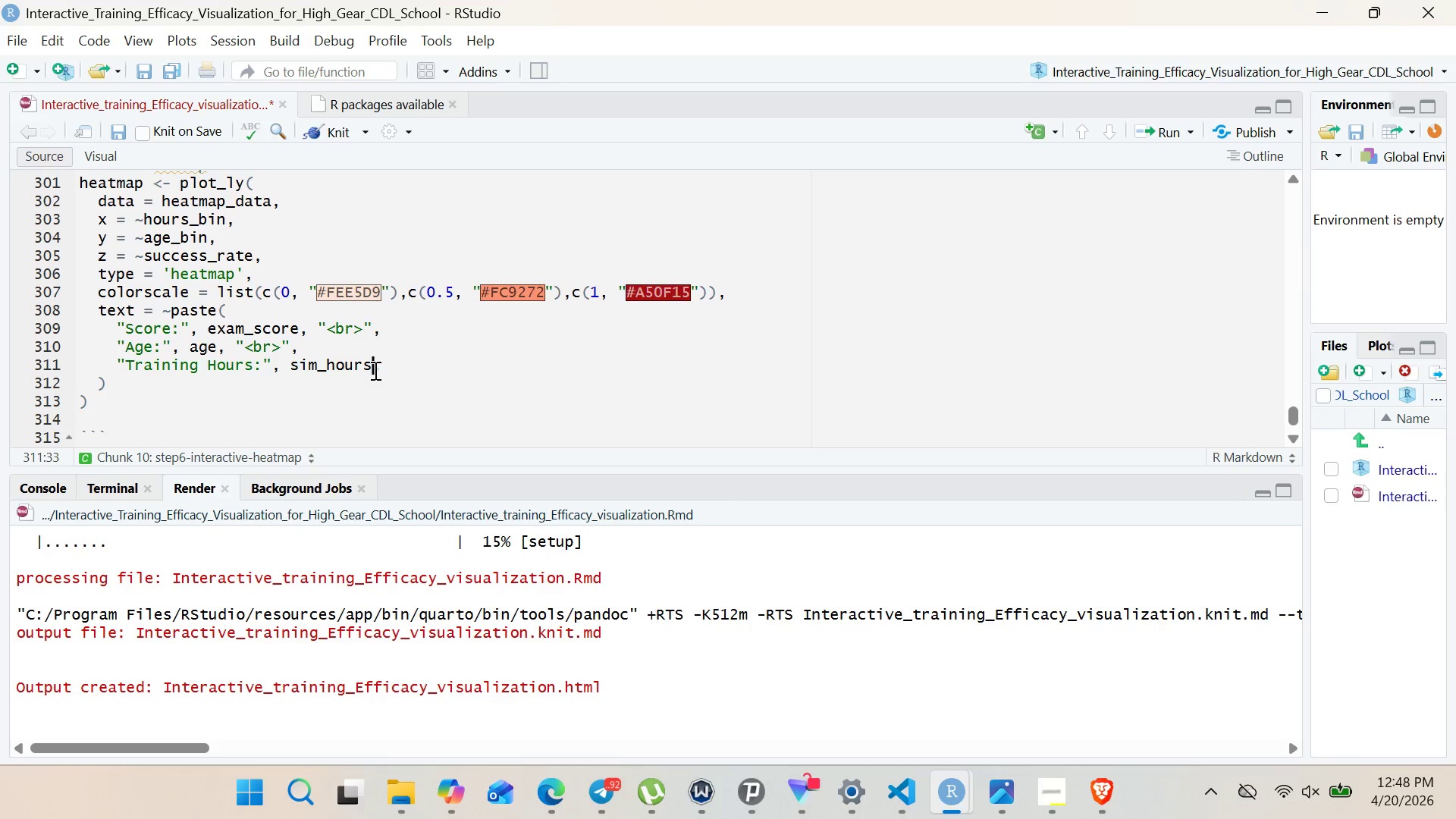 
key(Control+ControlLeft)
 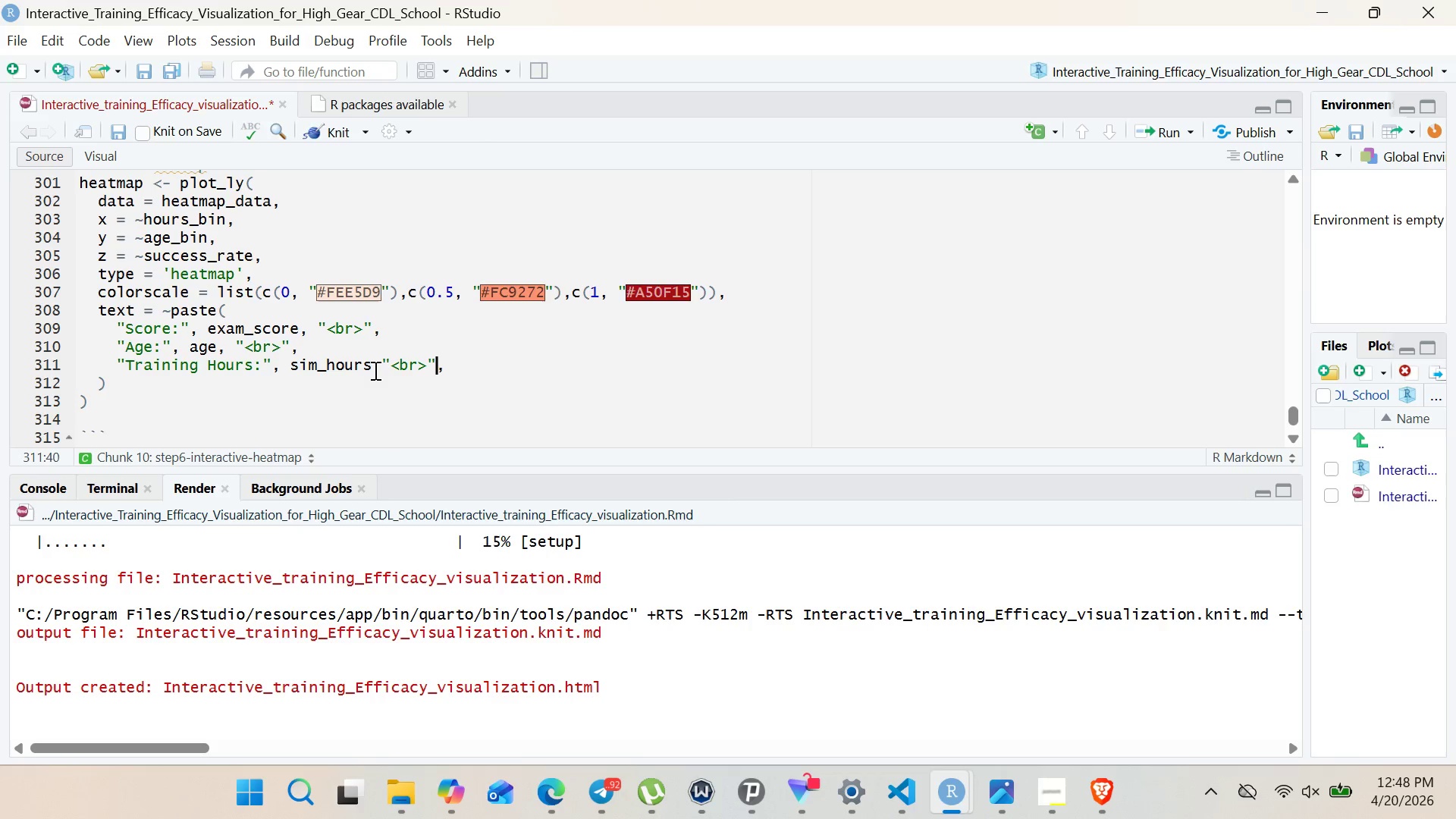 
key(Control+V)
 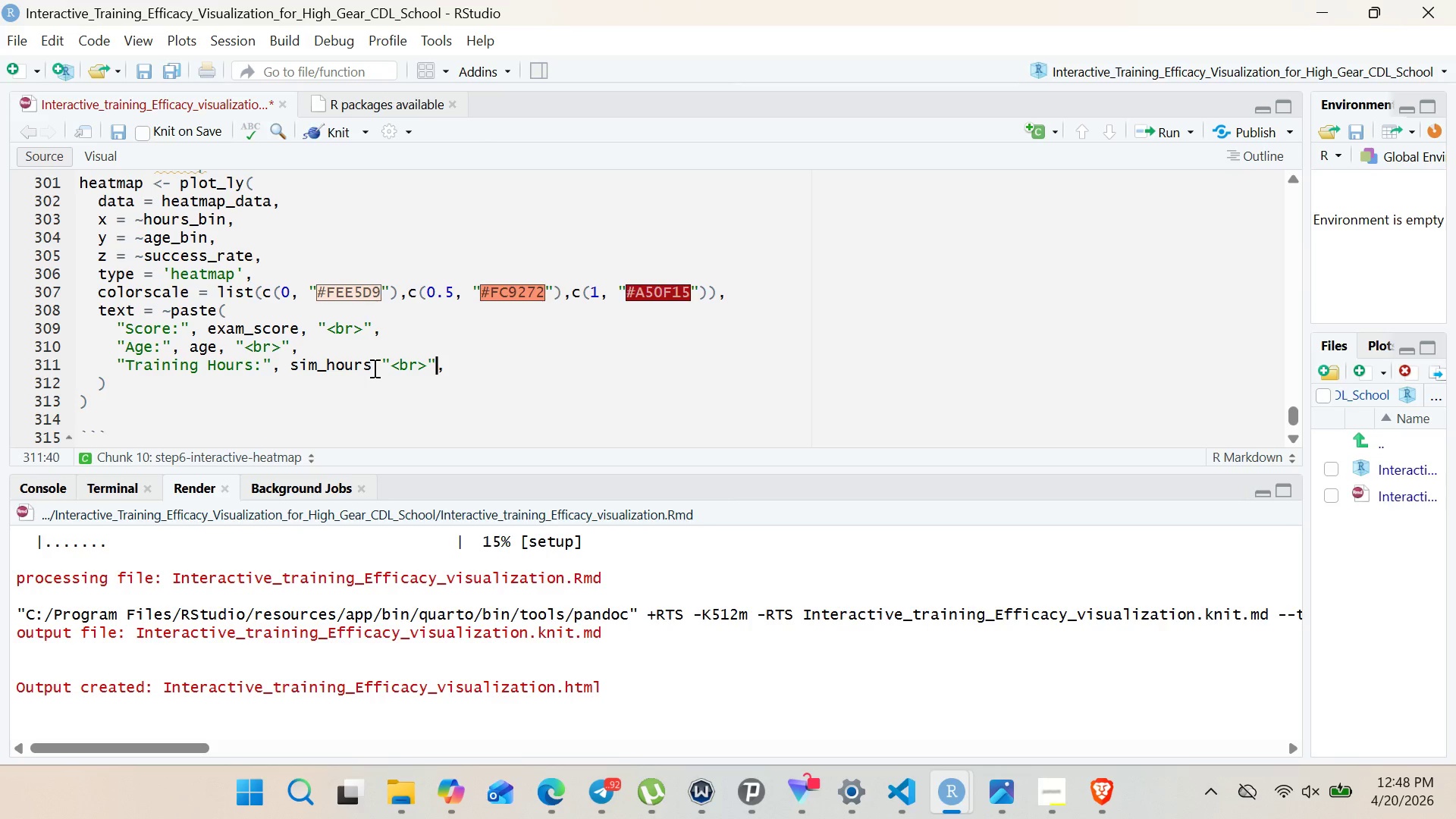 
left_click([372, 368])
 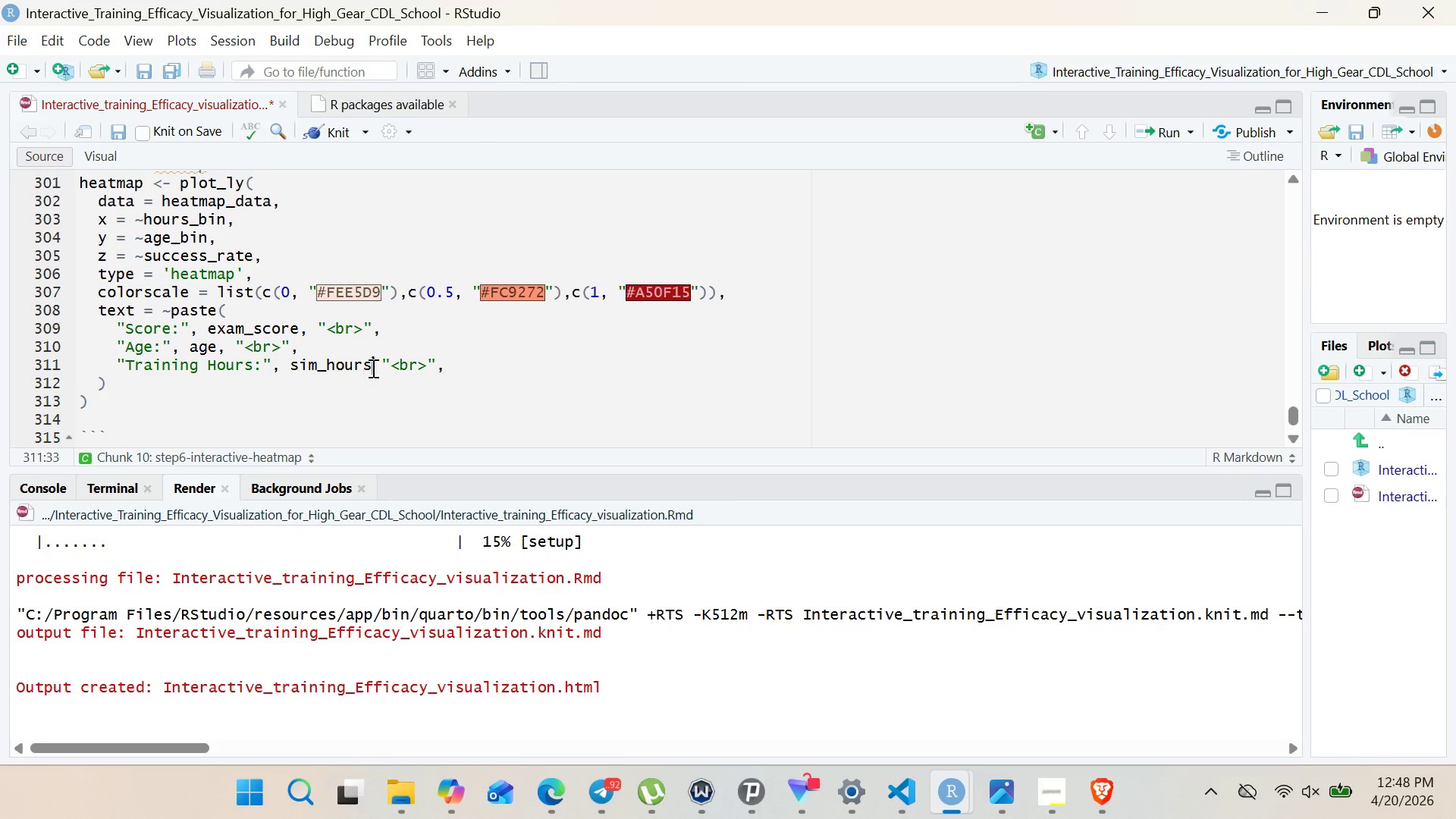 
key(Comma)
 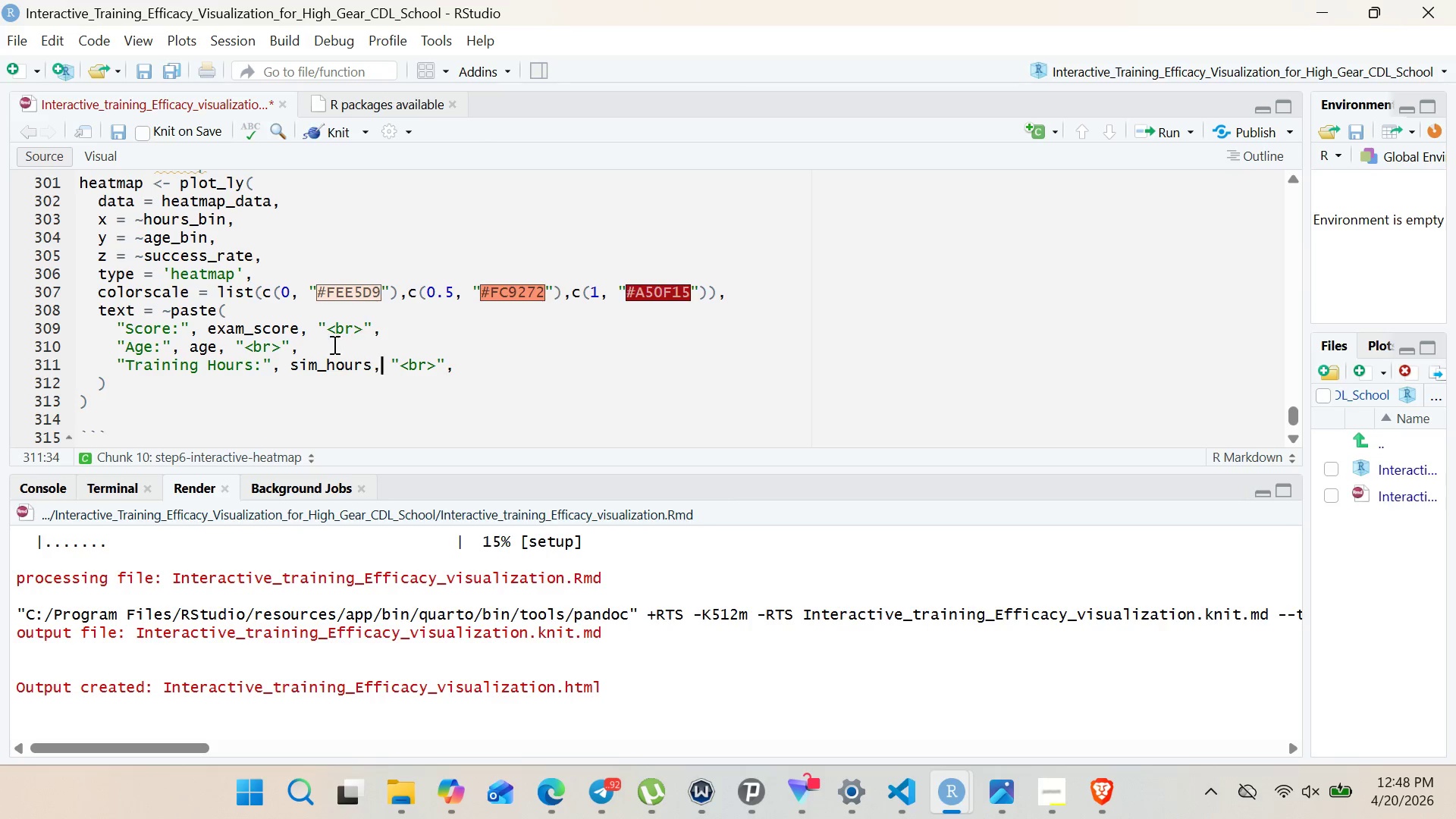 
left_click_drag(start_coordinate=[329, 344], to_coordinate=[99, 328])
 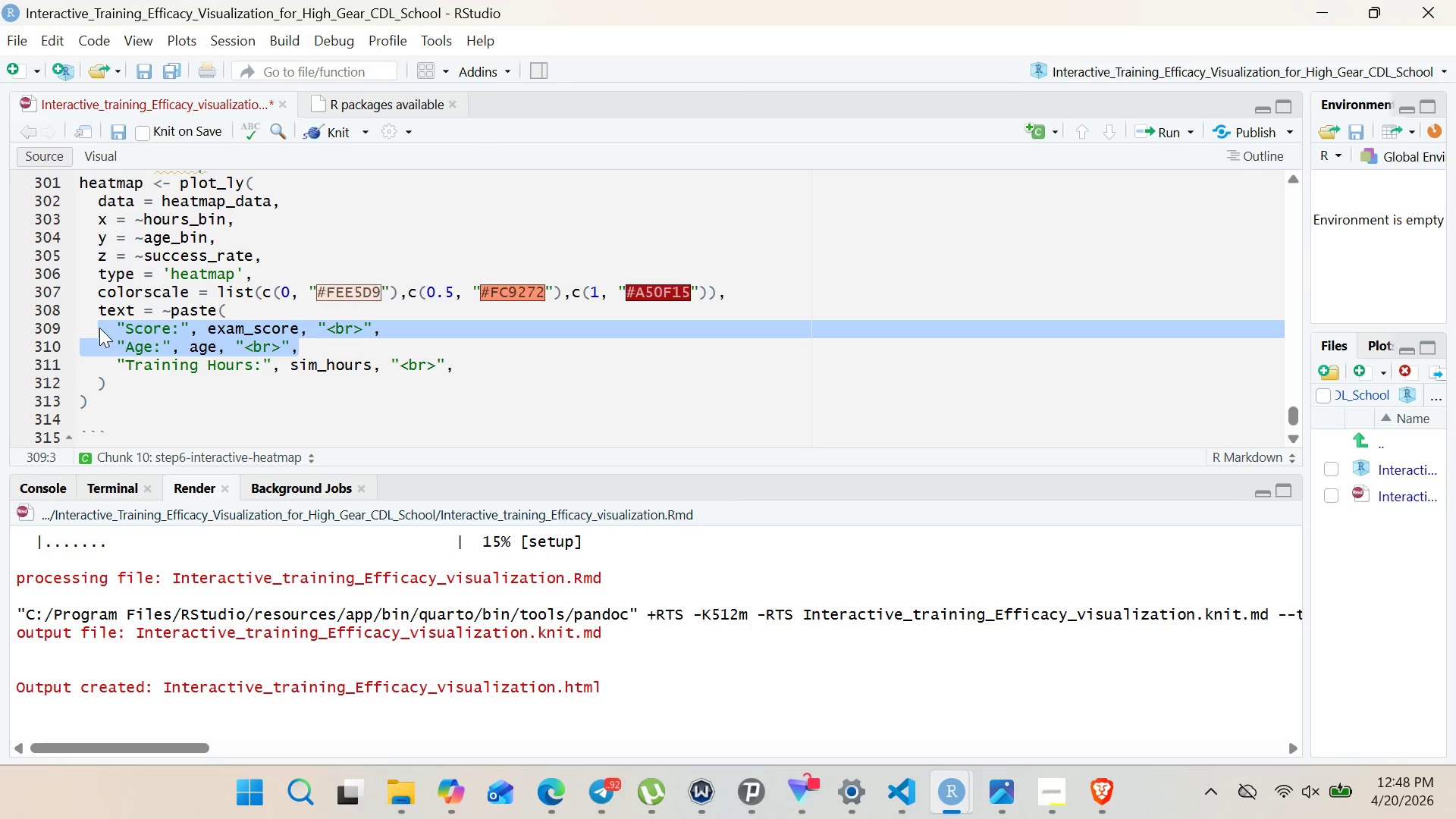 
key(Control+ControlLeft)
 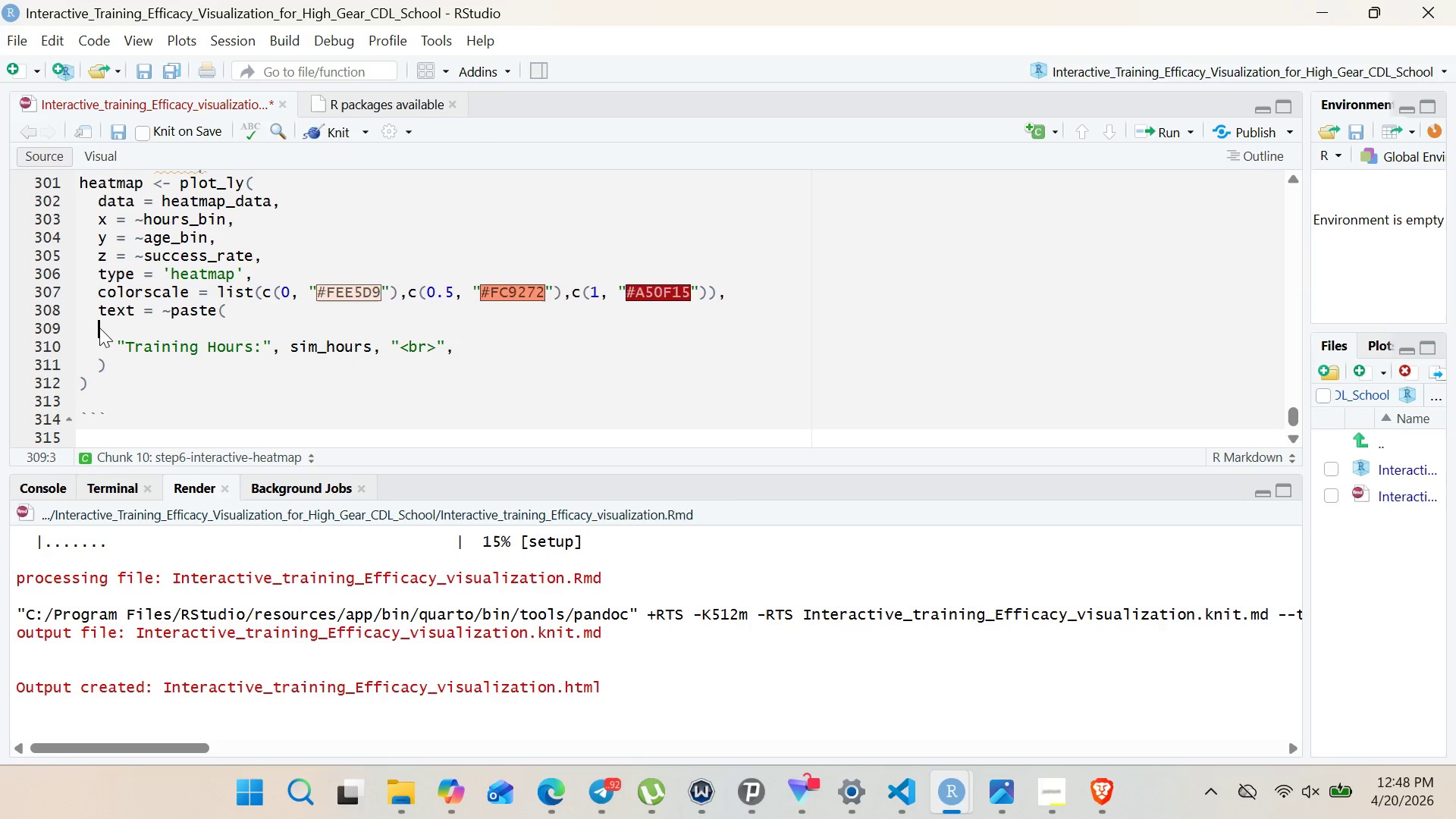 
key(Control+X)
 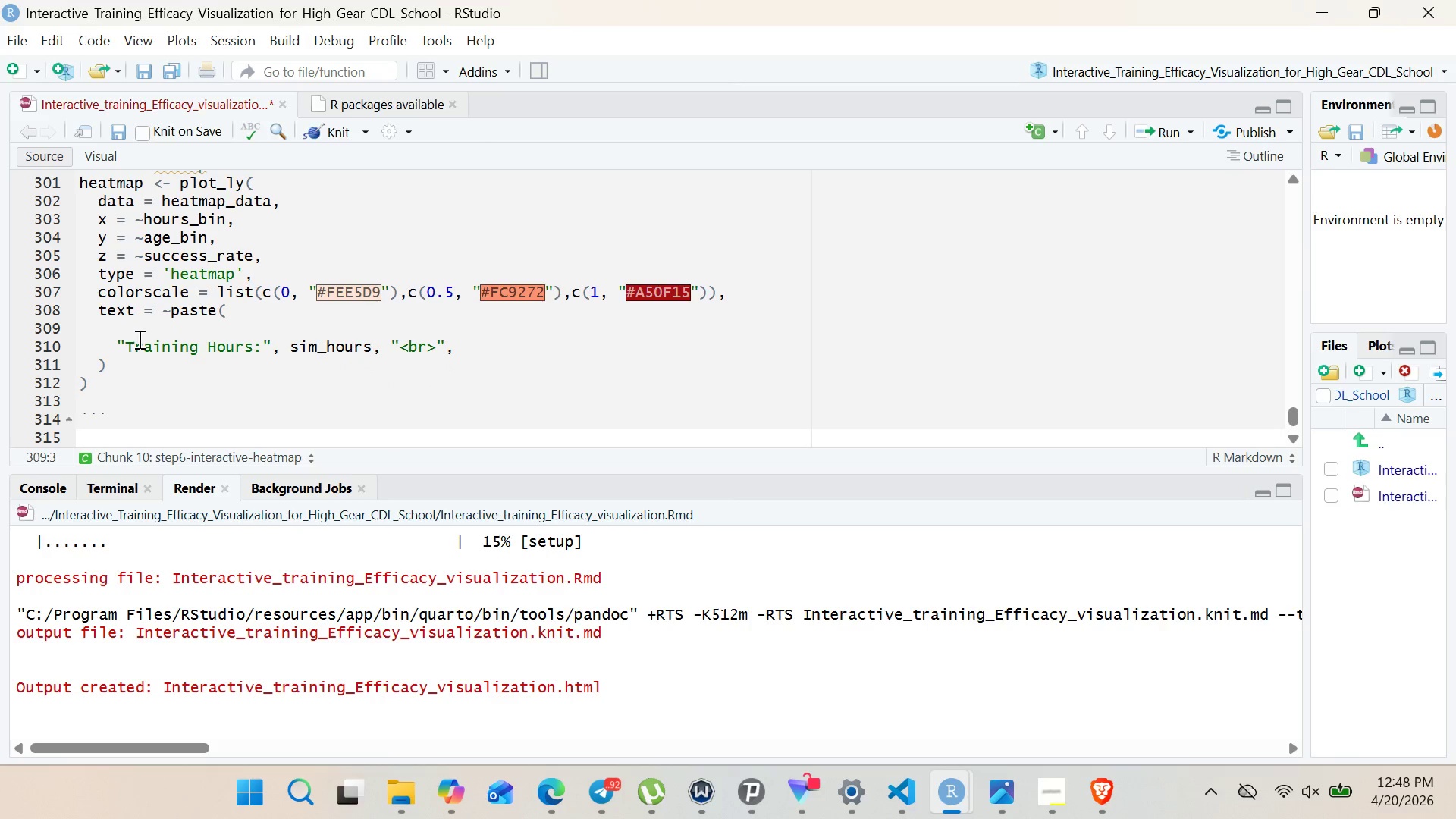 
key(Backspace)
 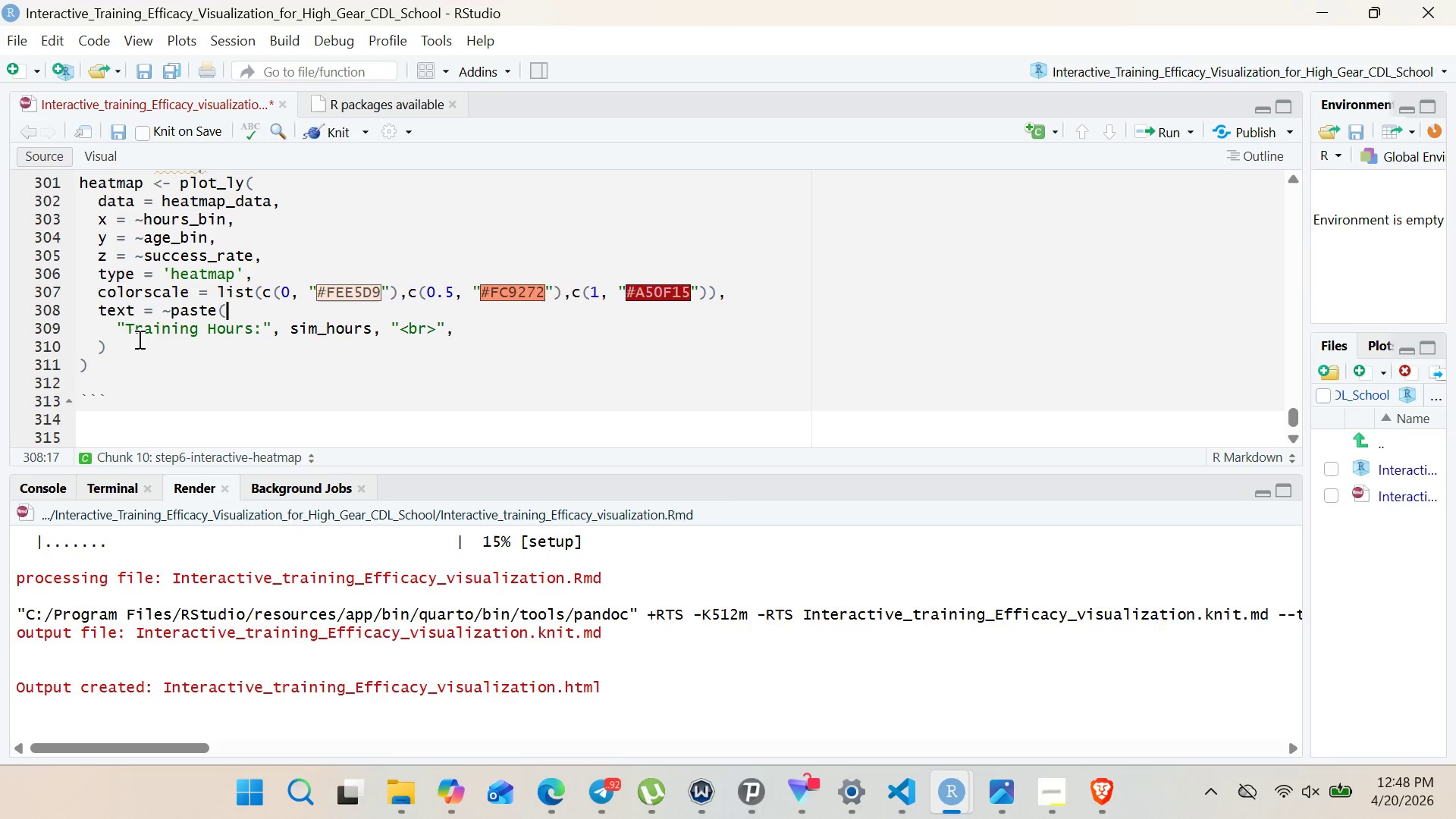 
key(Backspace)
 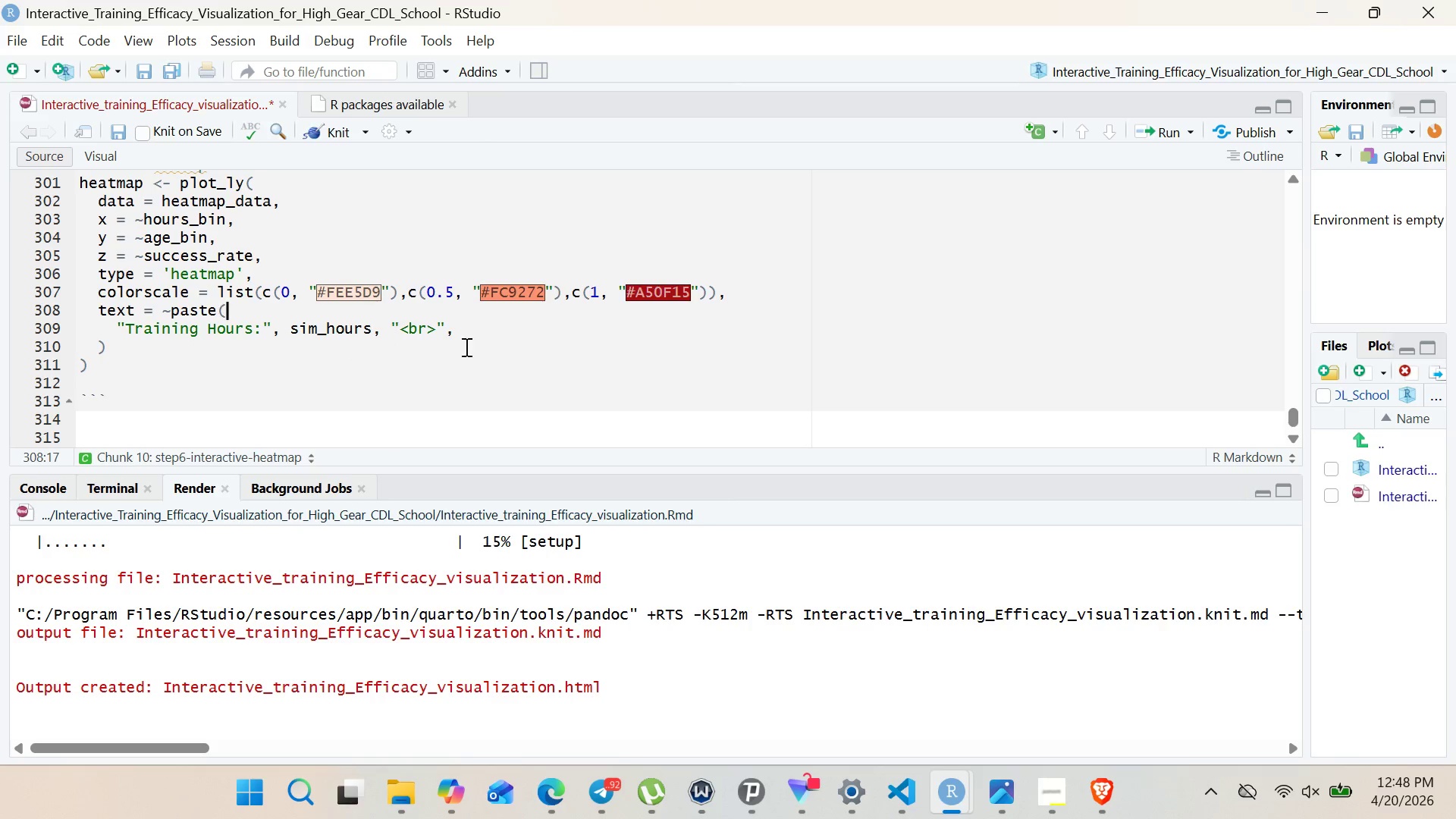 
left_click([478, 333])
 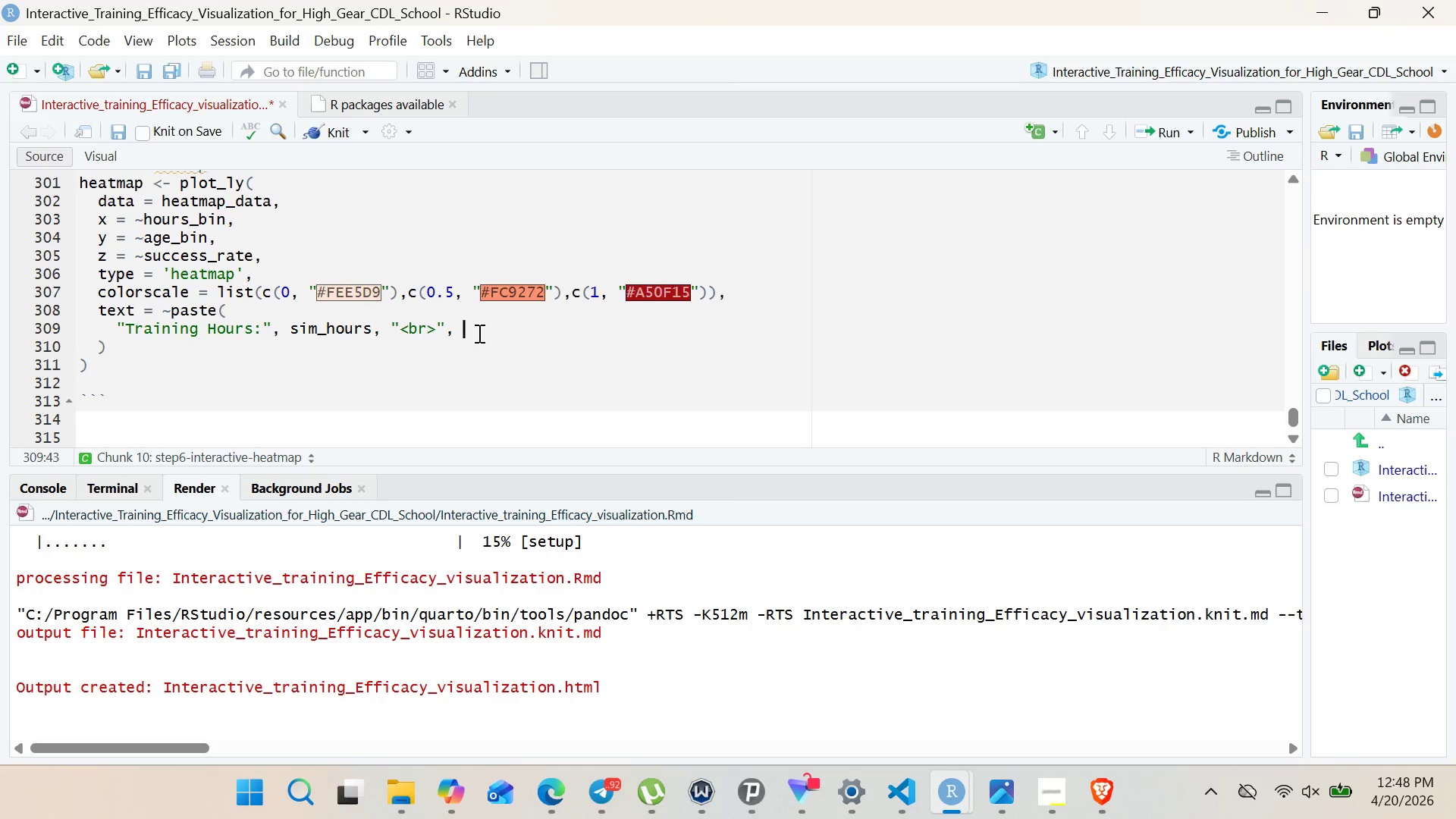 
key(Enter)
 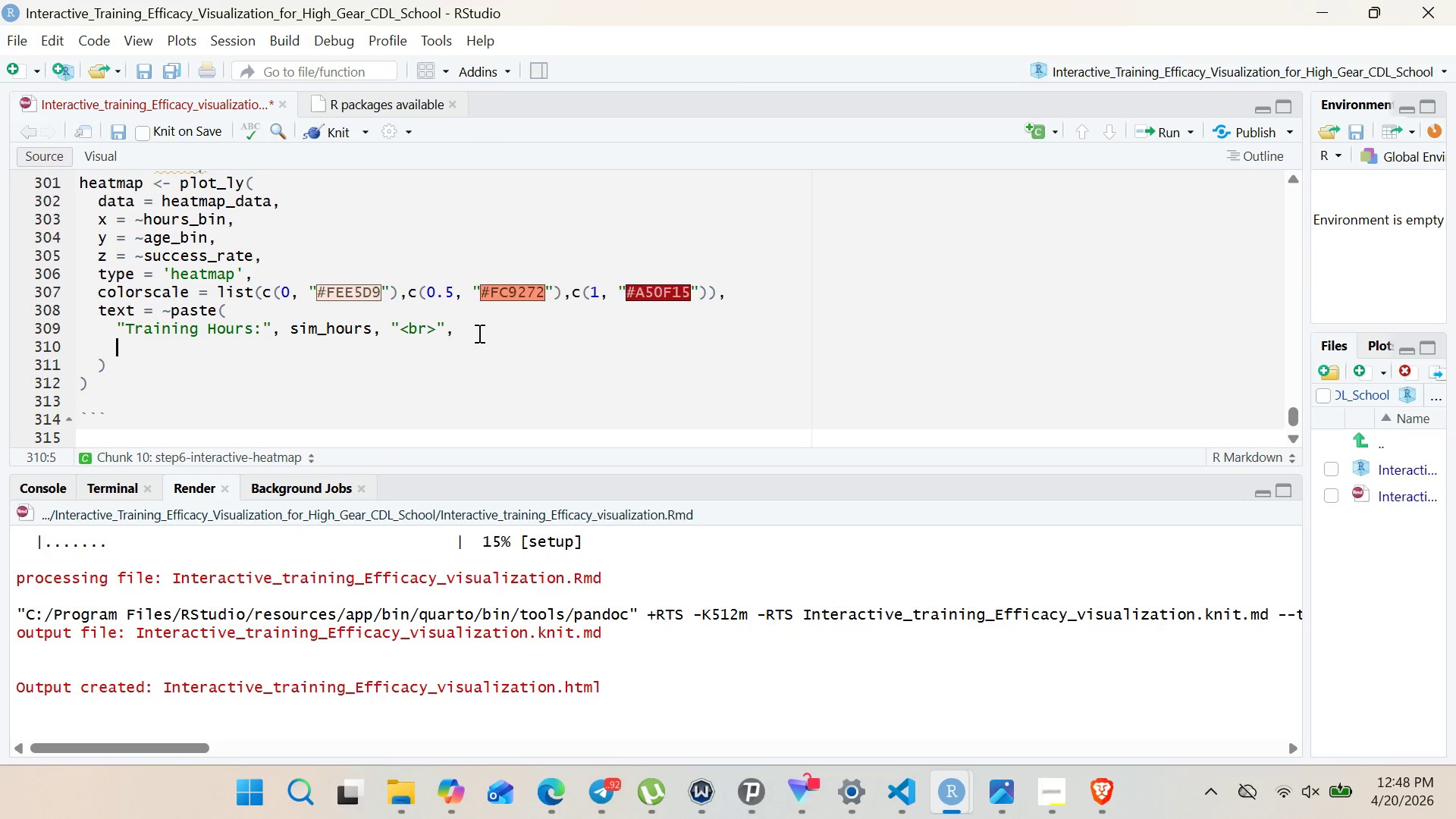 
key(Control+ControlLeft)
 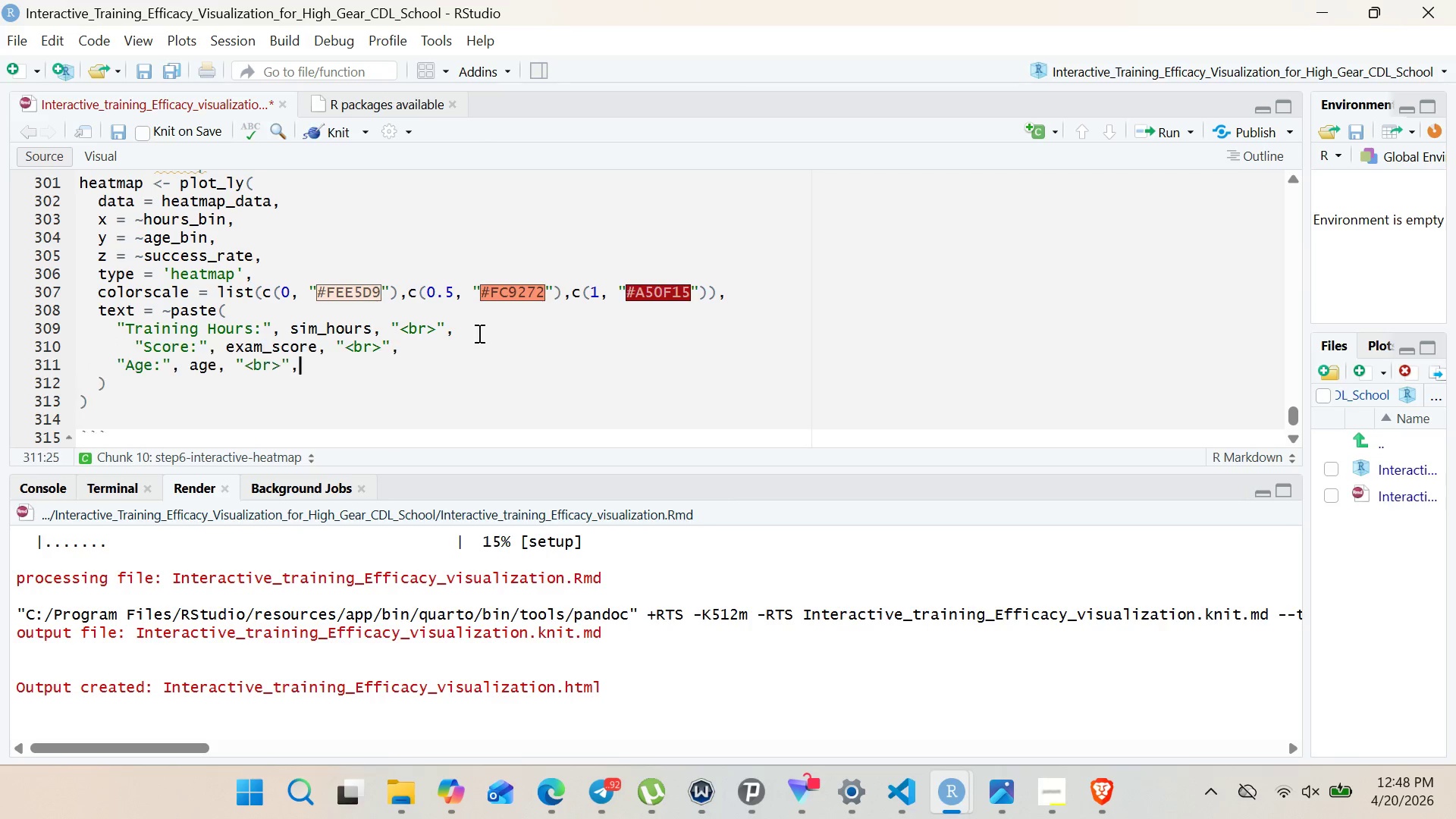 
key(Control+V)
 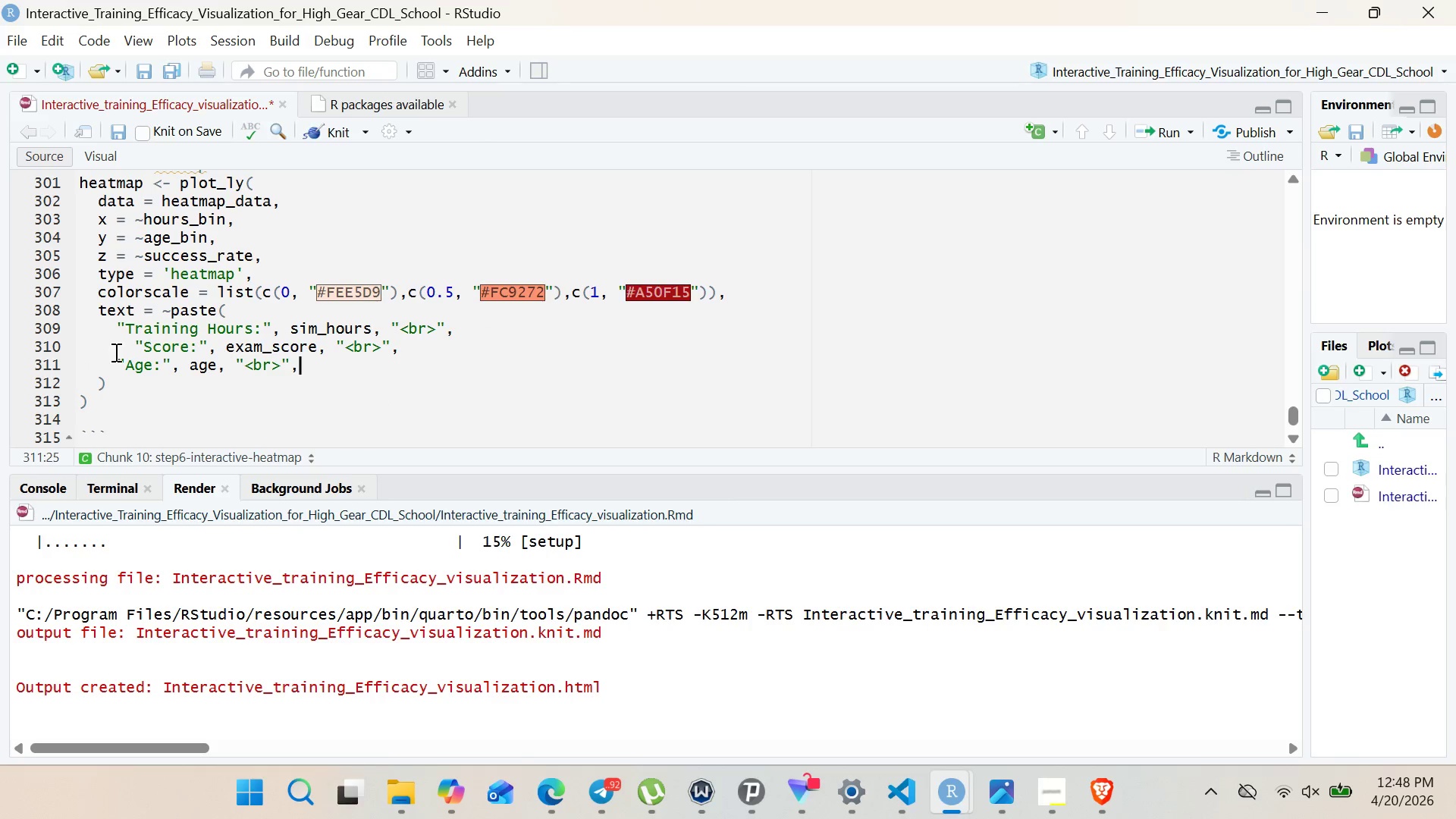 
left_click([135, 344])
 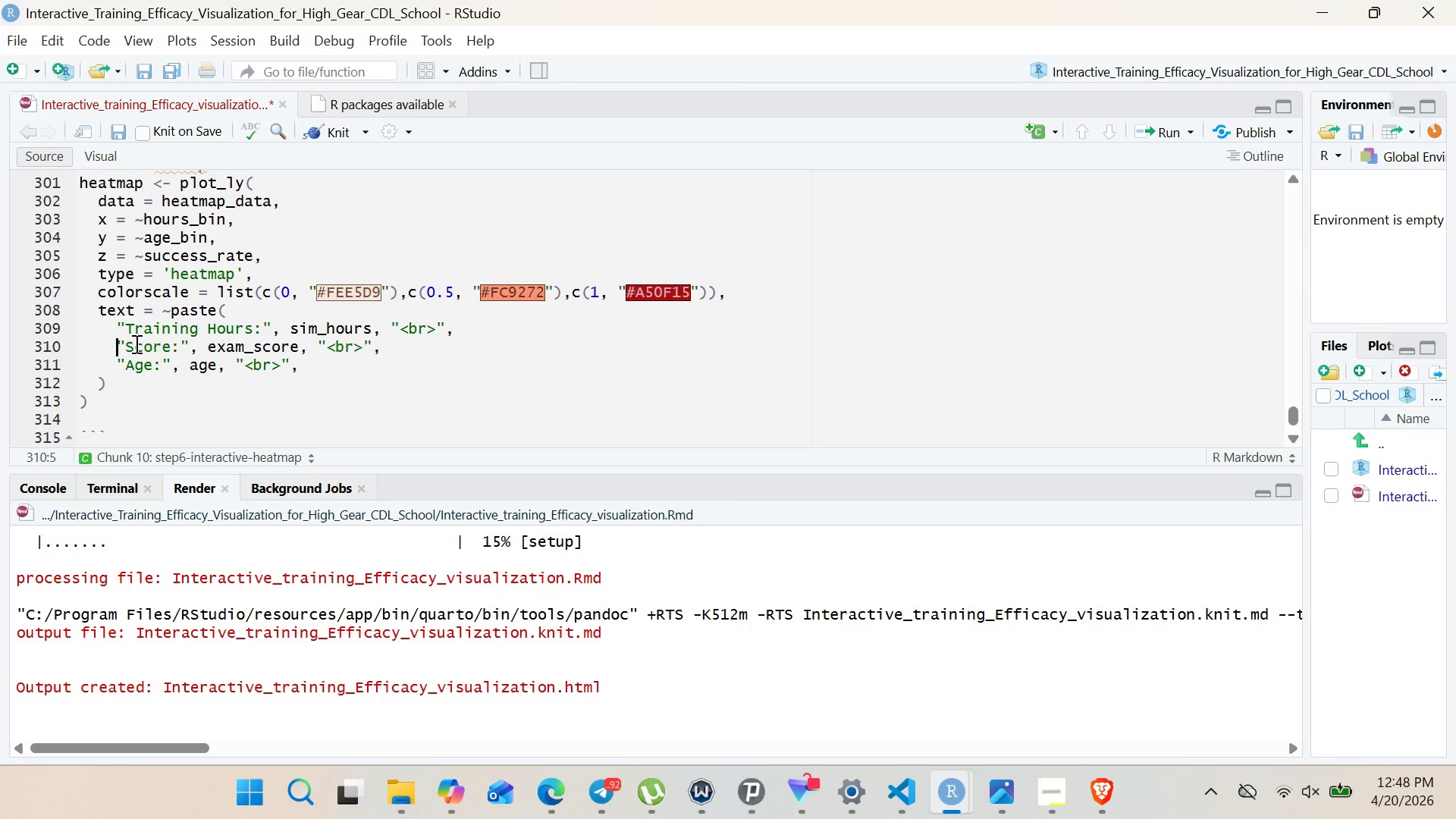 
key(Backspace)
 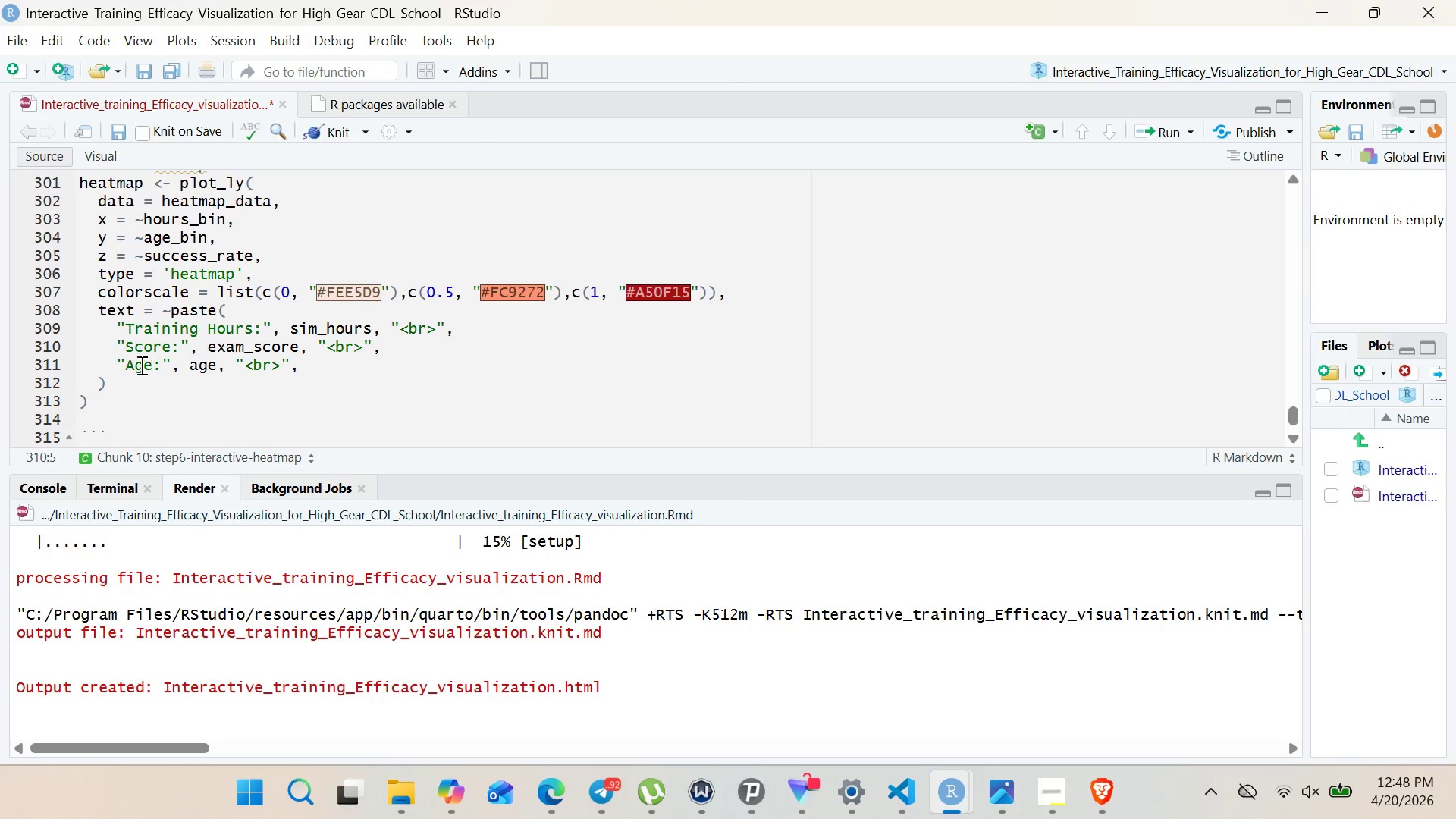 
left_click_drag(start_coordinate=[118, 362], to_coordinate=[229, 371])
 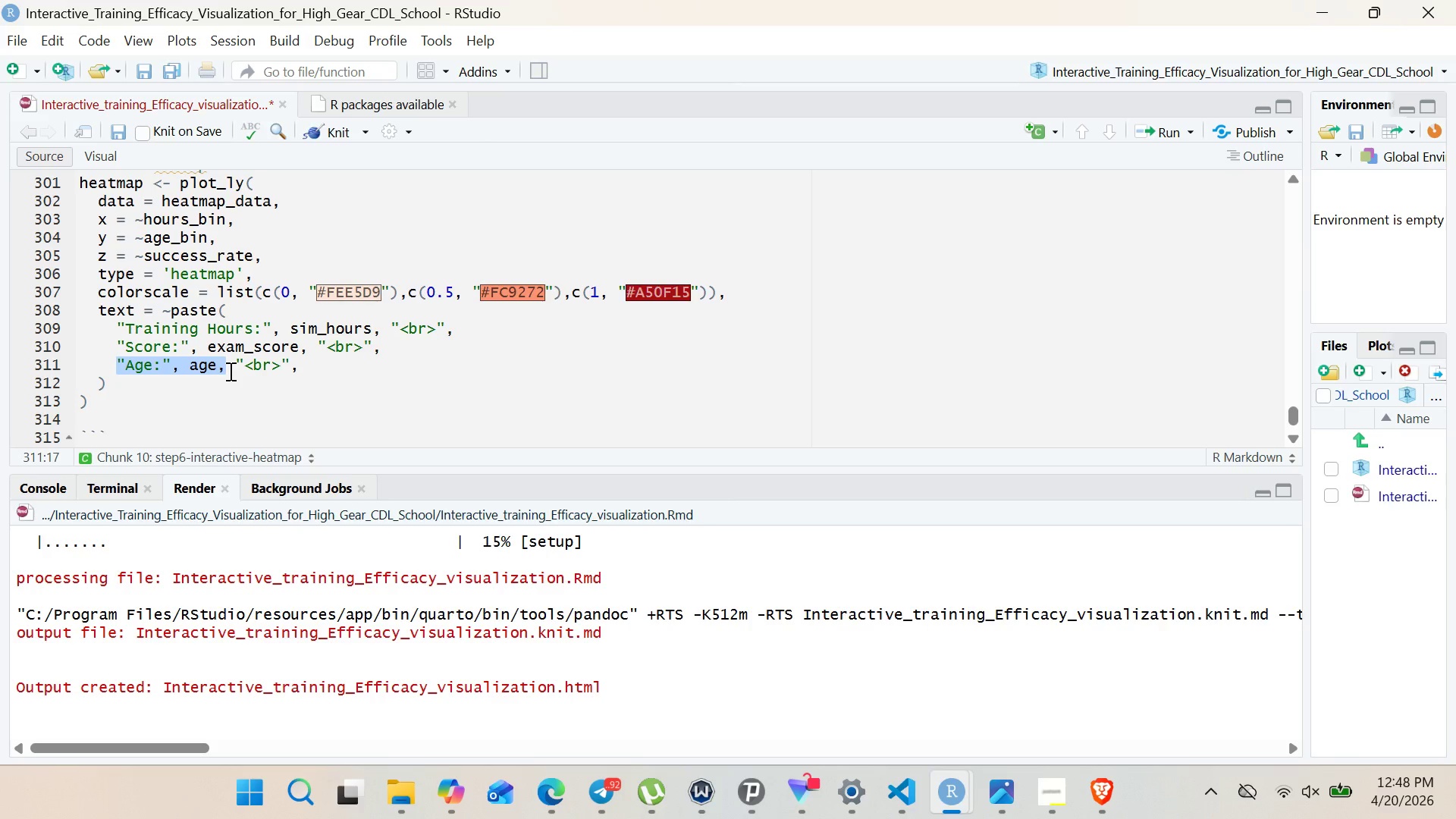 
key(Control+ControlLeft)
 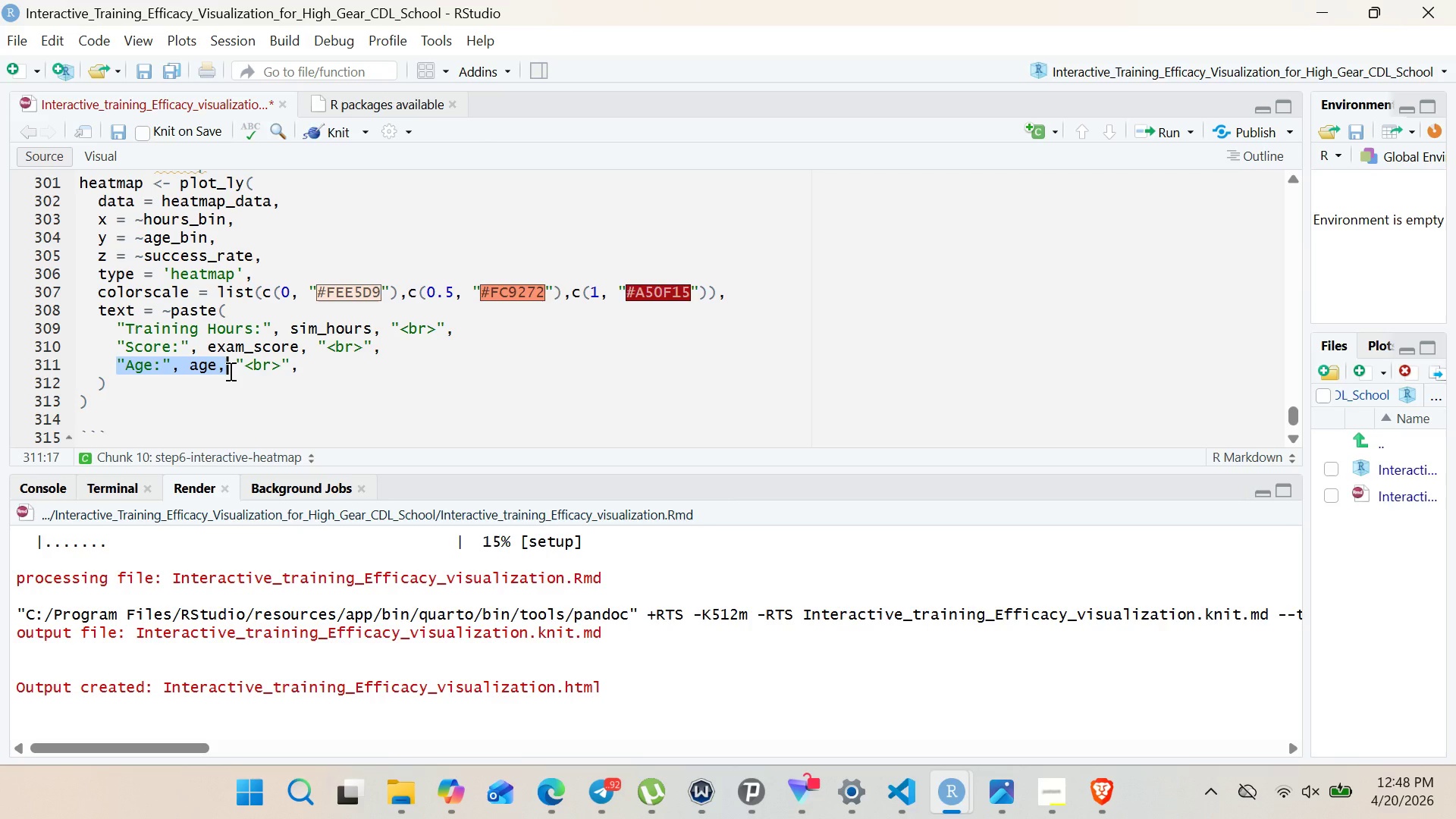 
key(Control+C)
 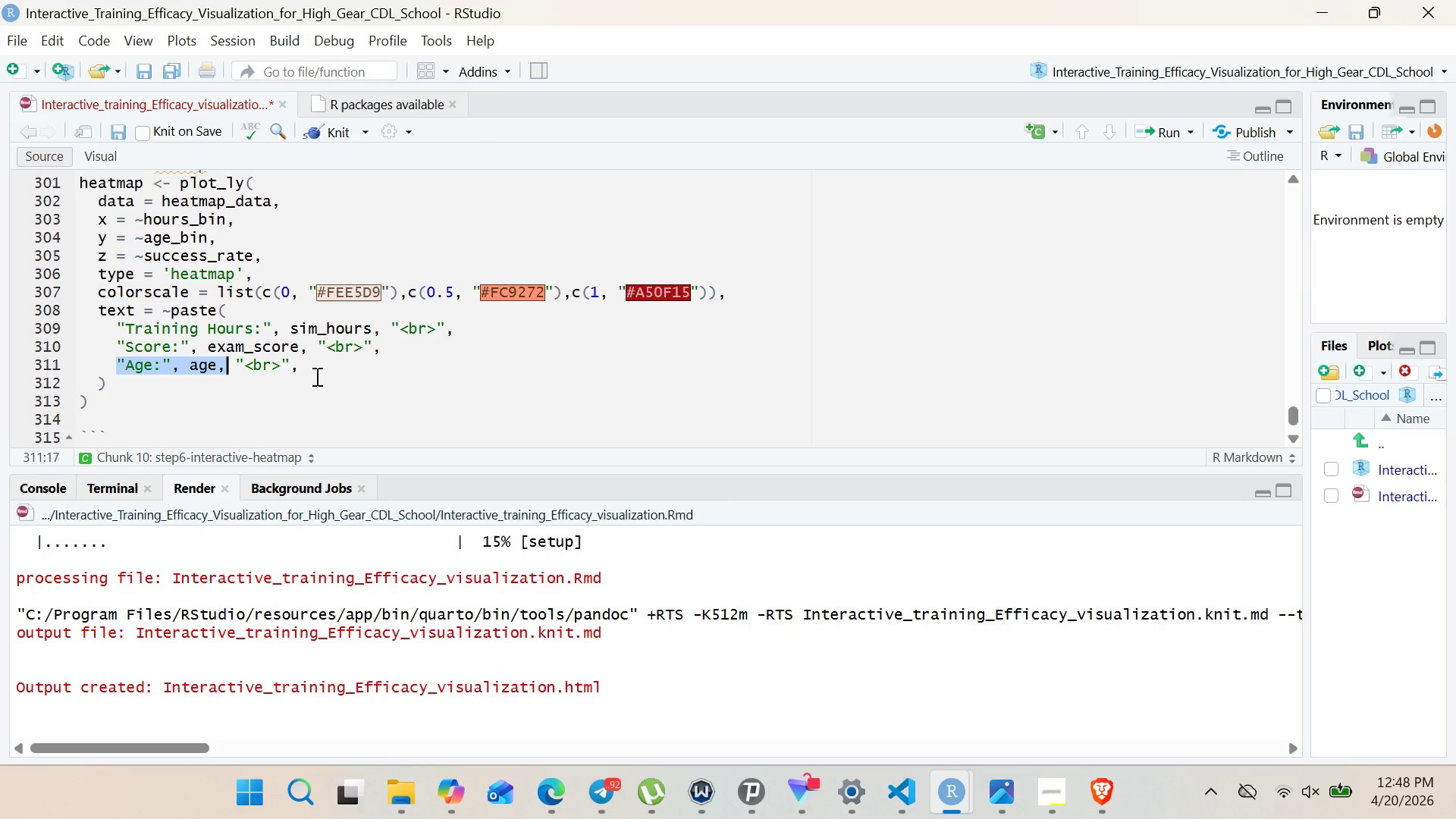 
left_click([315, 376])
 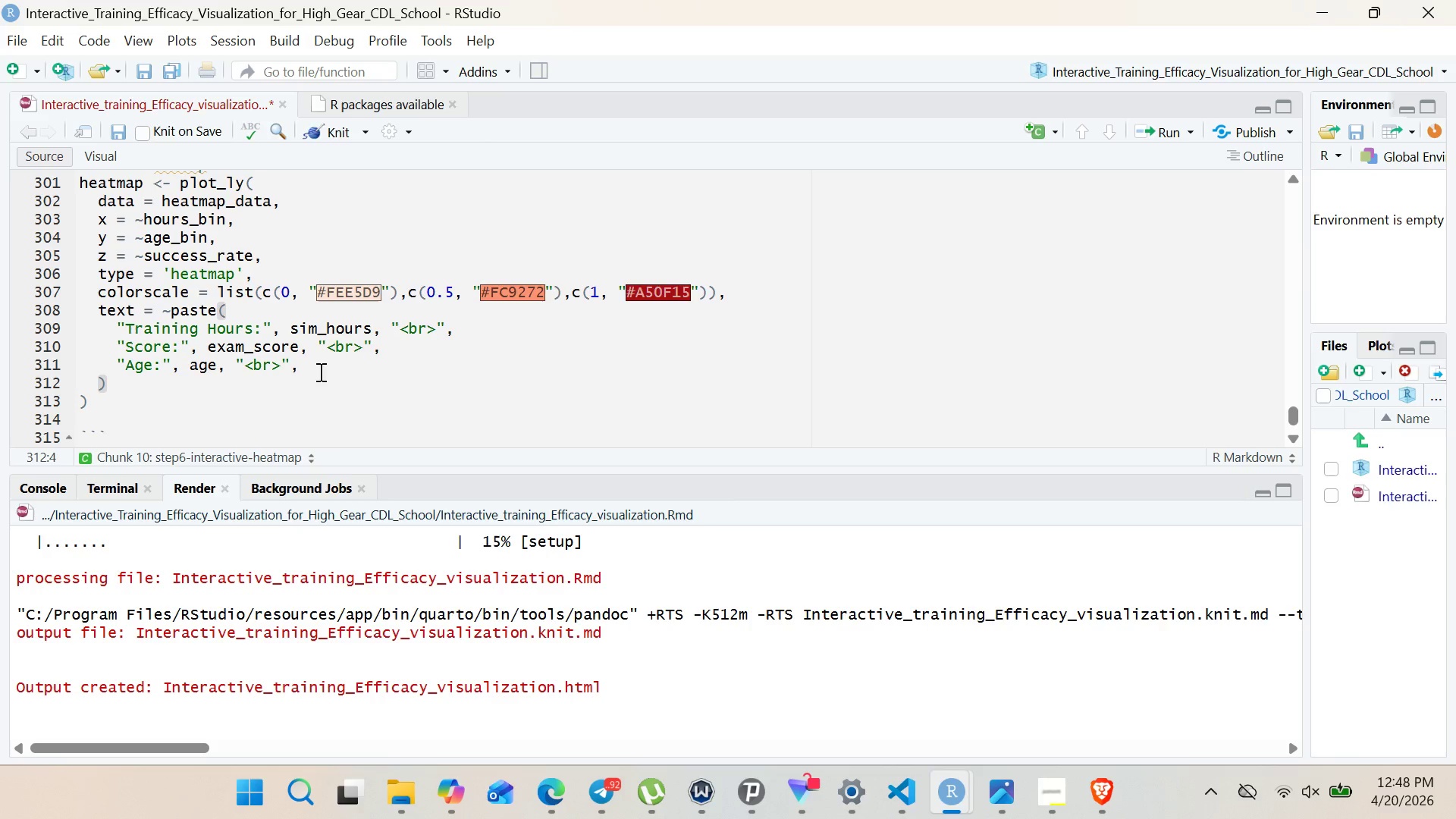 
left_click([319, 372])
 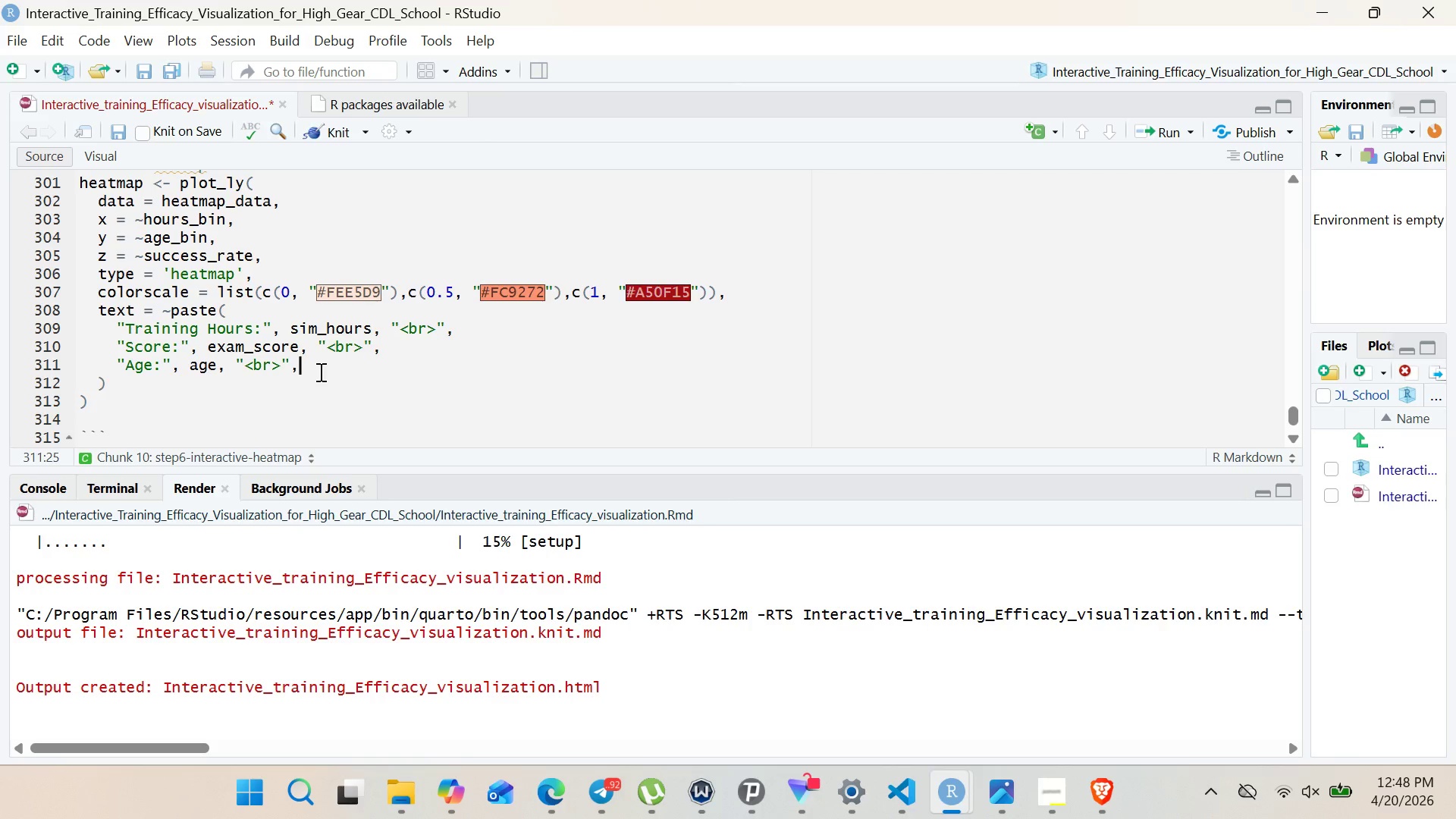 
key(Control+Enter)
 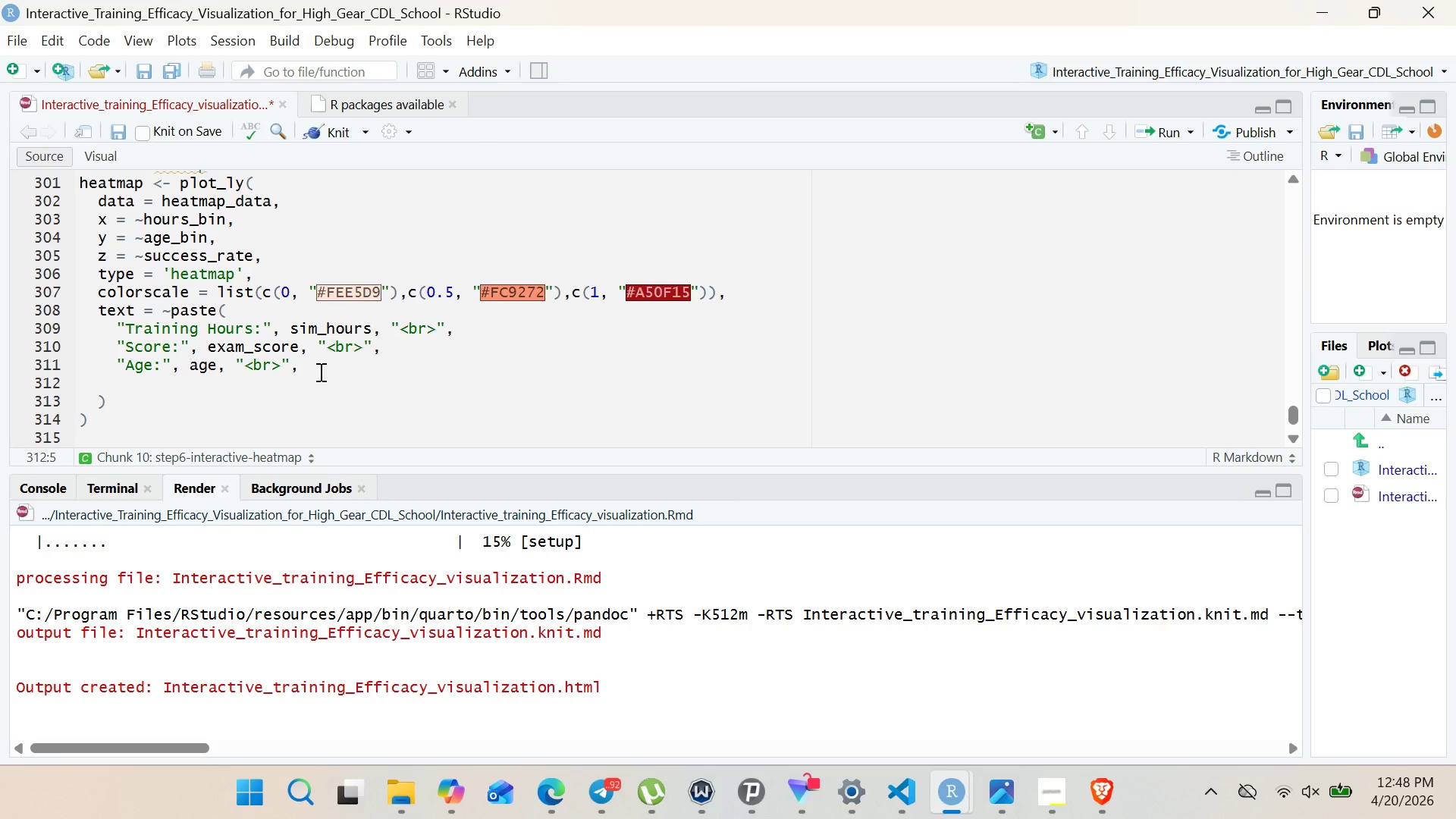 
key(Control+ControlLeft)
 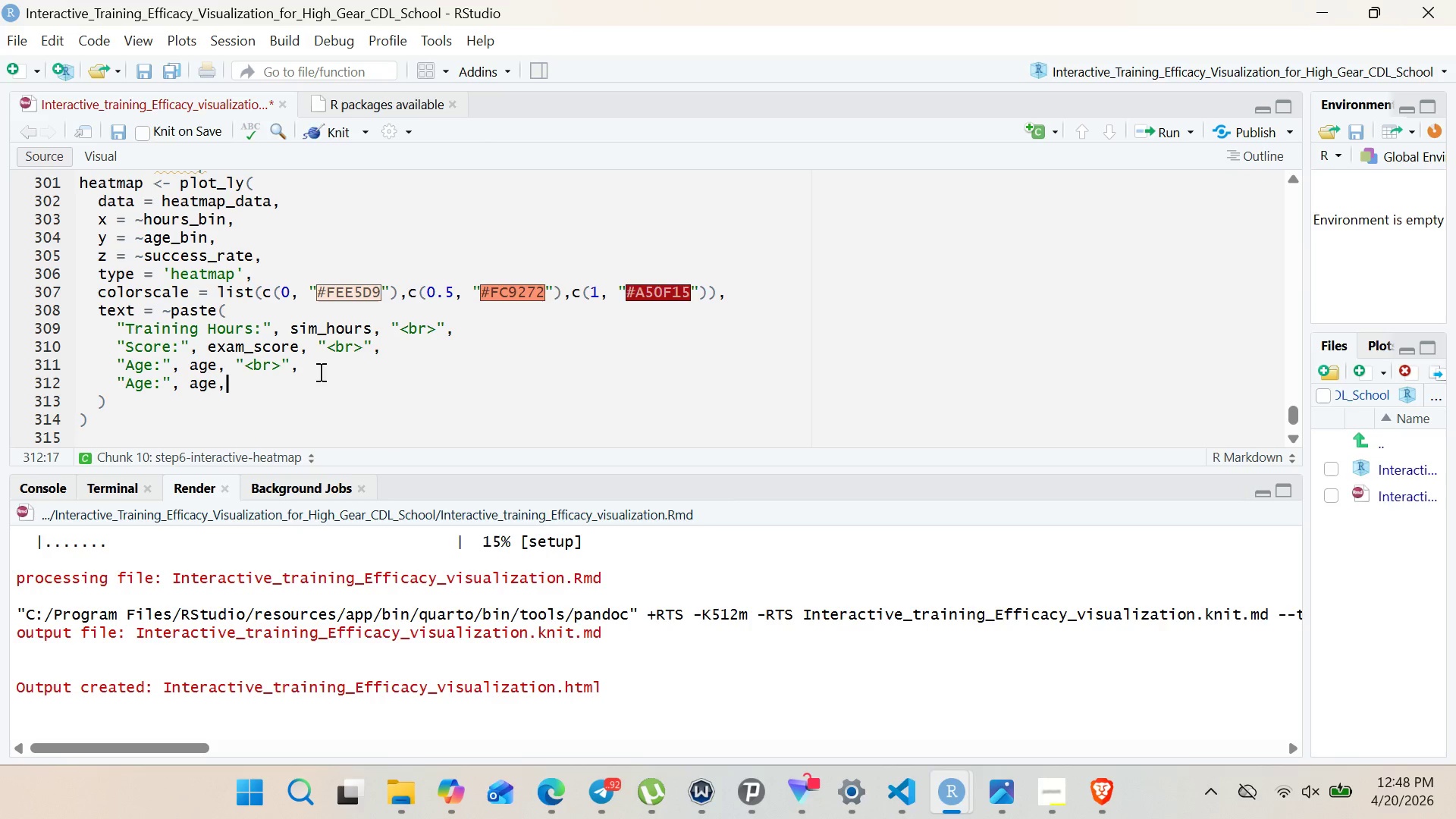 
key(Control+V)
 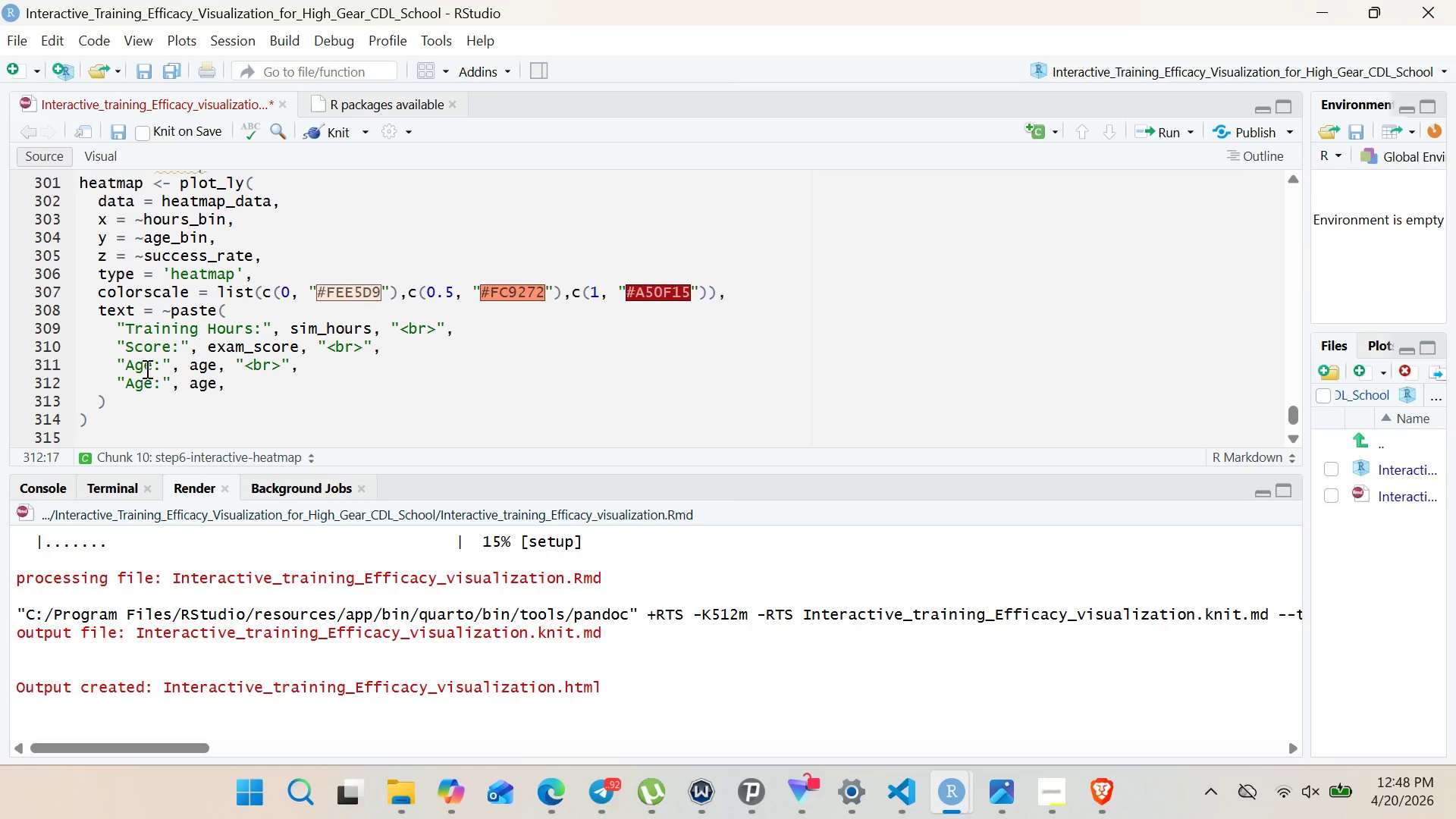 
wait(5.05)
 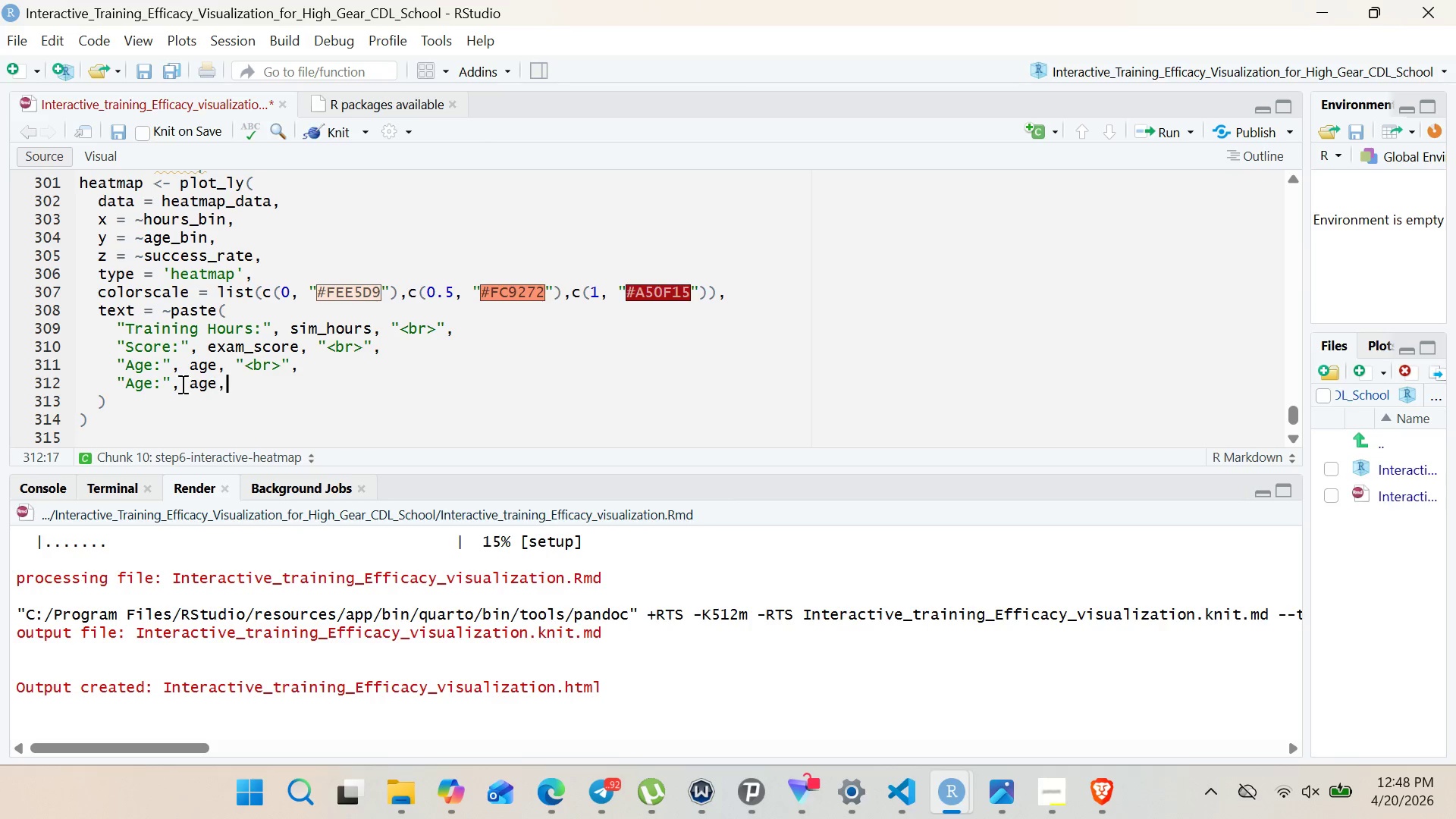 
left_click_drag(start_coordinate=[156, 341], to_coordinate=[160, 344])
 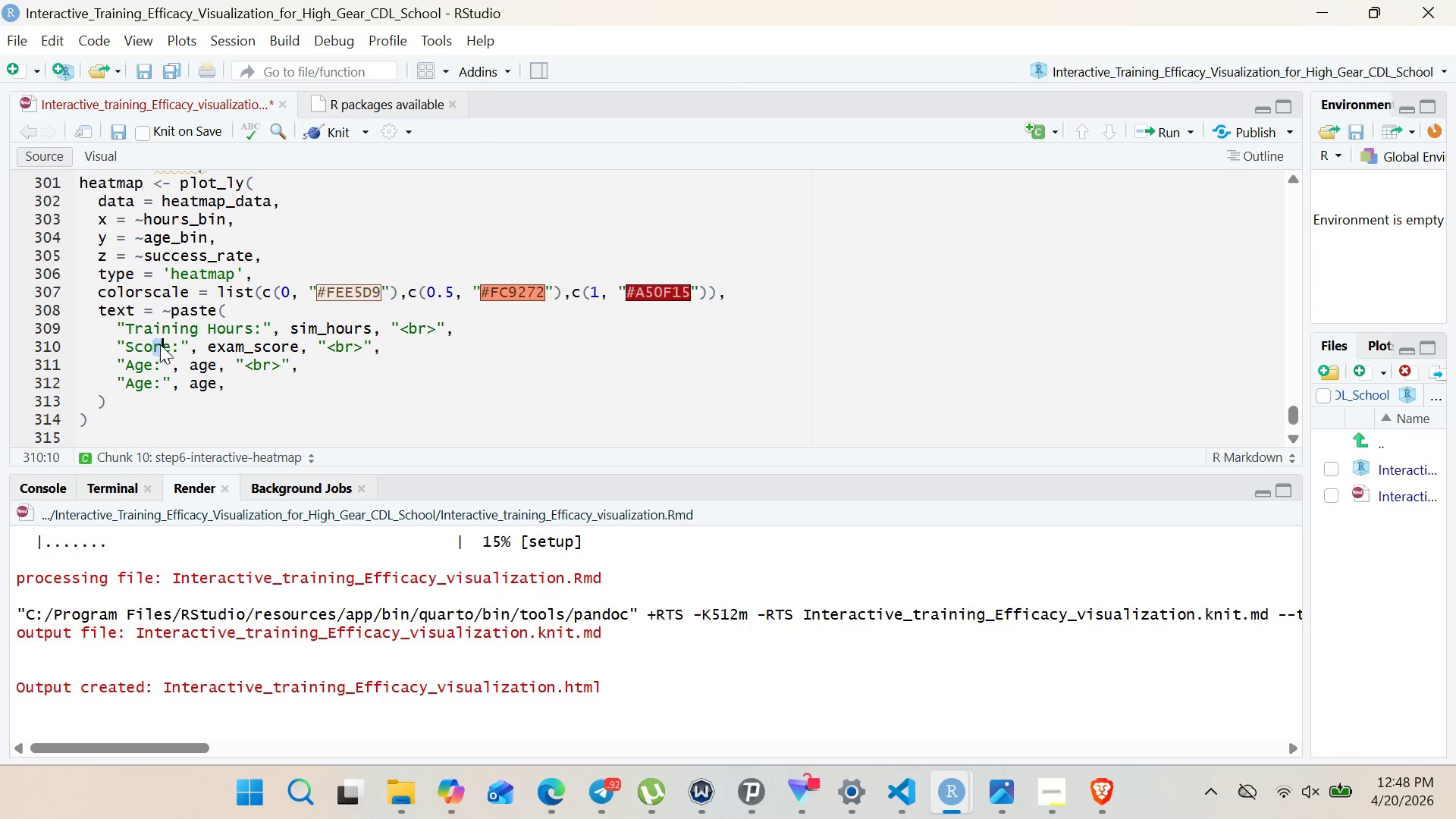 
double_click([160, 344])
 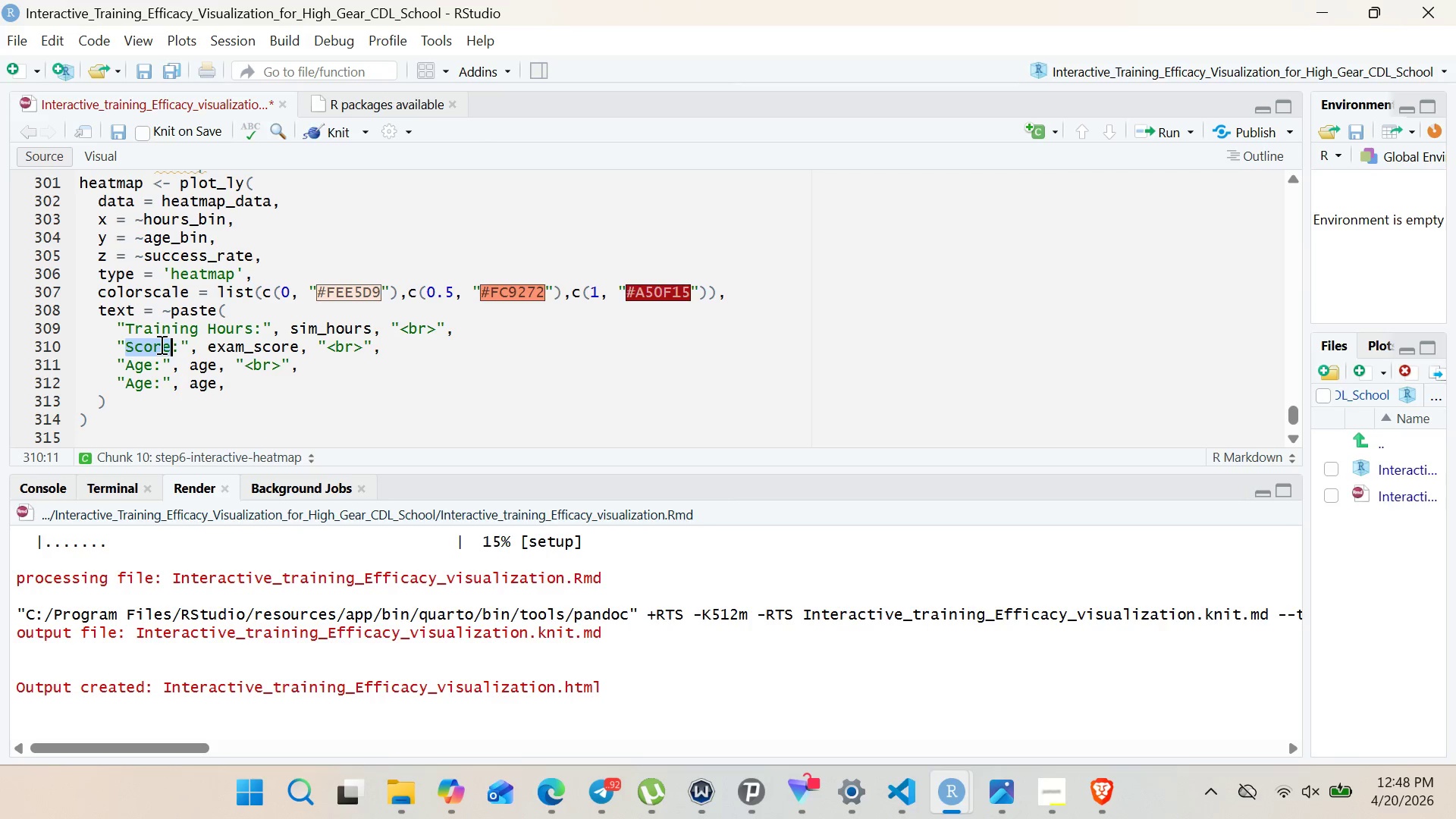 
type(Age Group)
 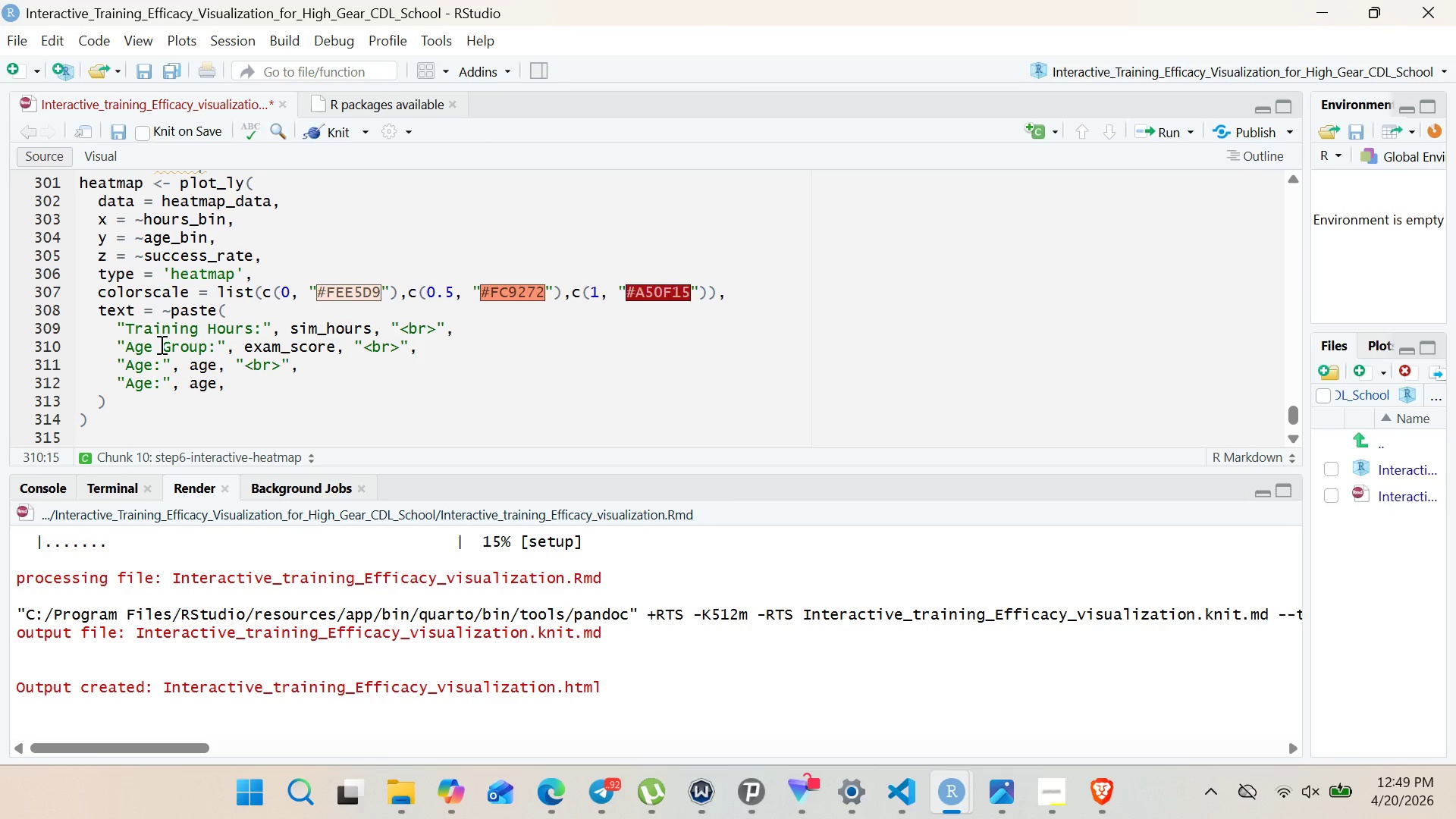 
double_click([278, 346])
 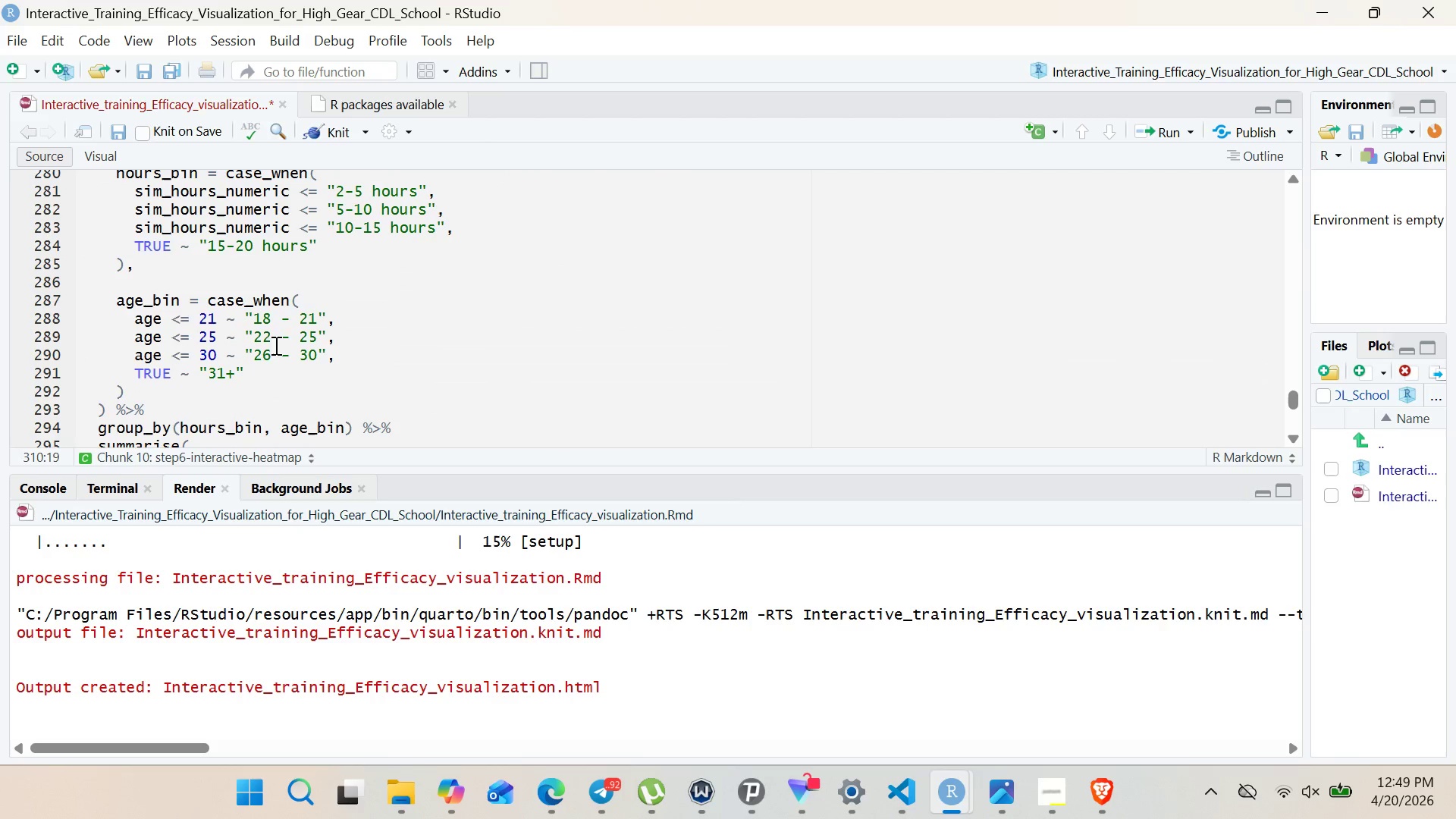 
double_click([155, 304])
 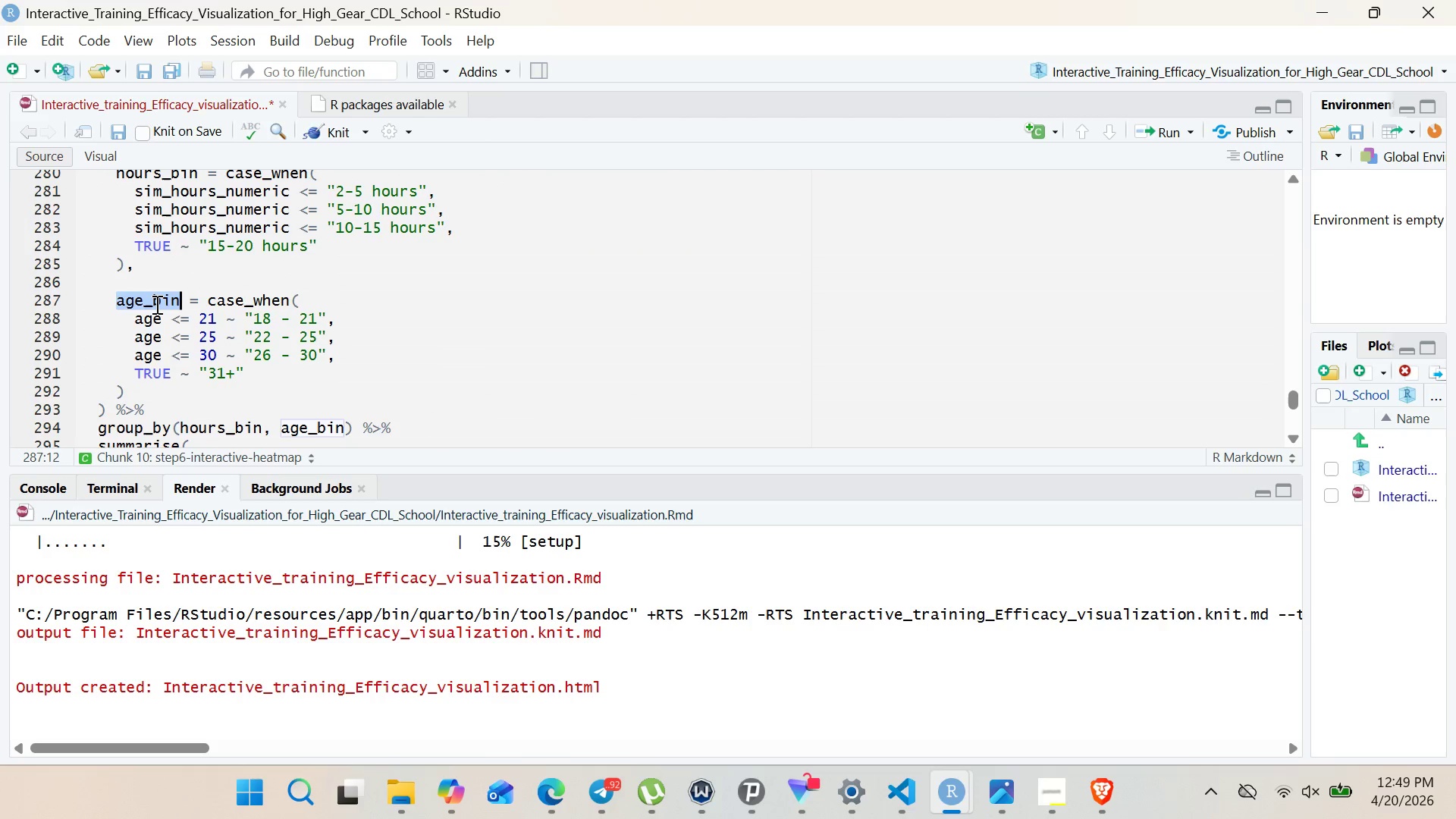 
key(Control+C)
 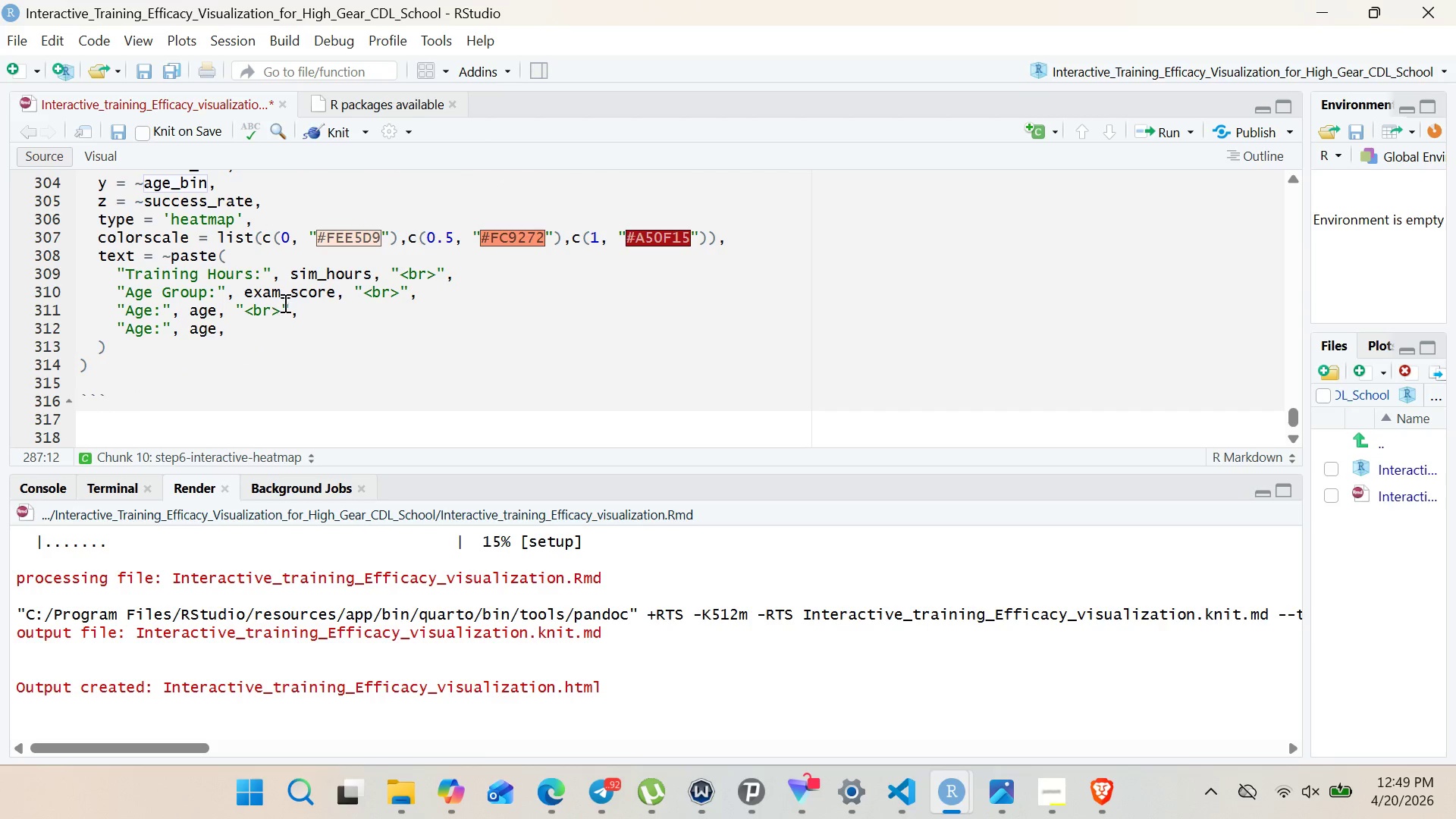 
double_click([284, 302])
 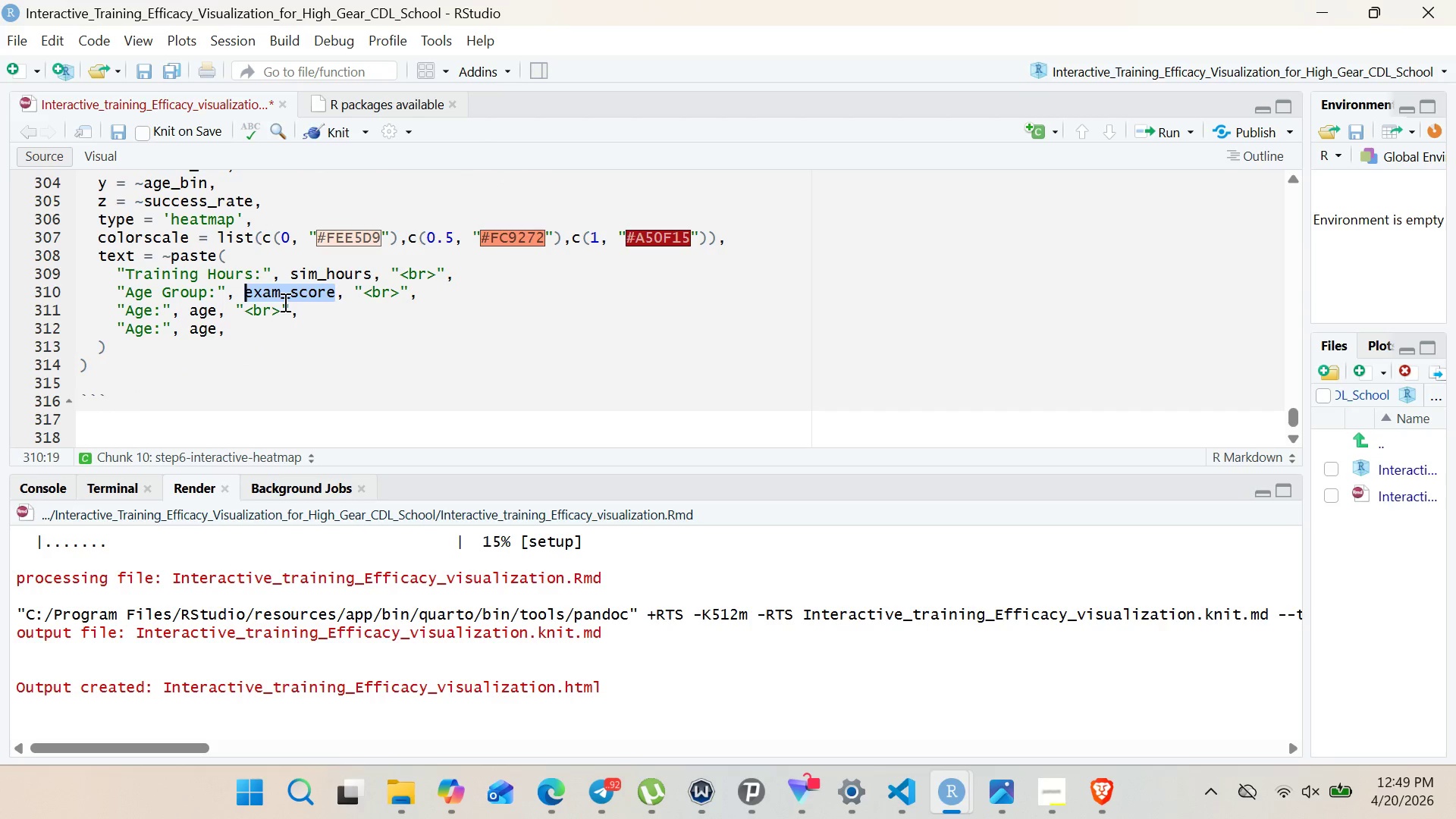 
hold_key(key=ControlLeft, duration=0.42)
 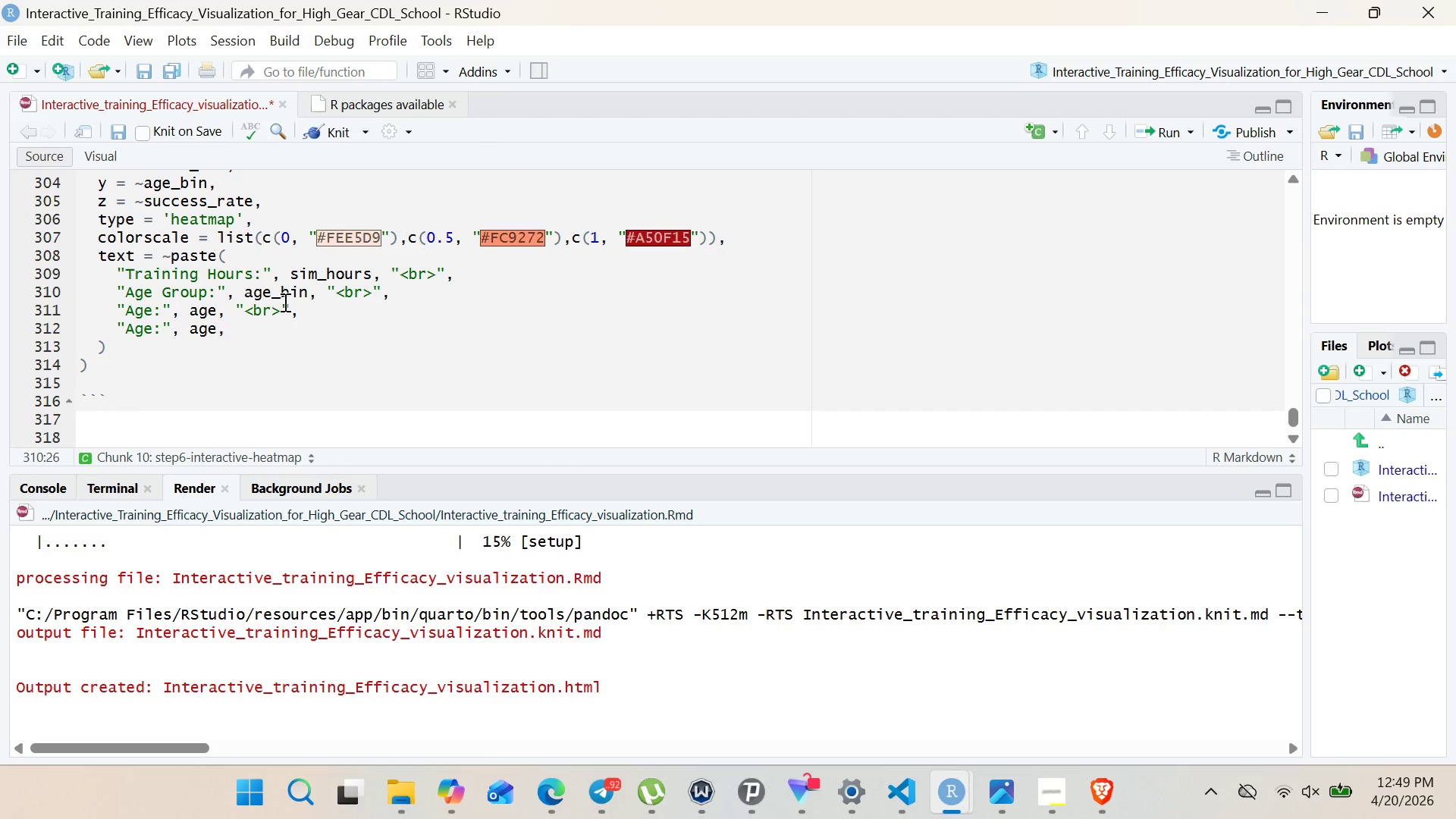 
key(V)
 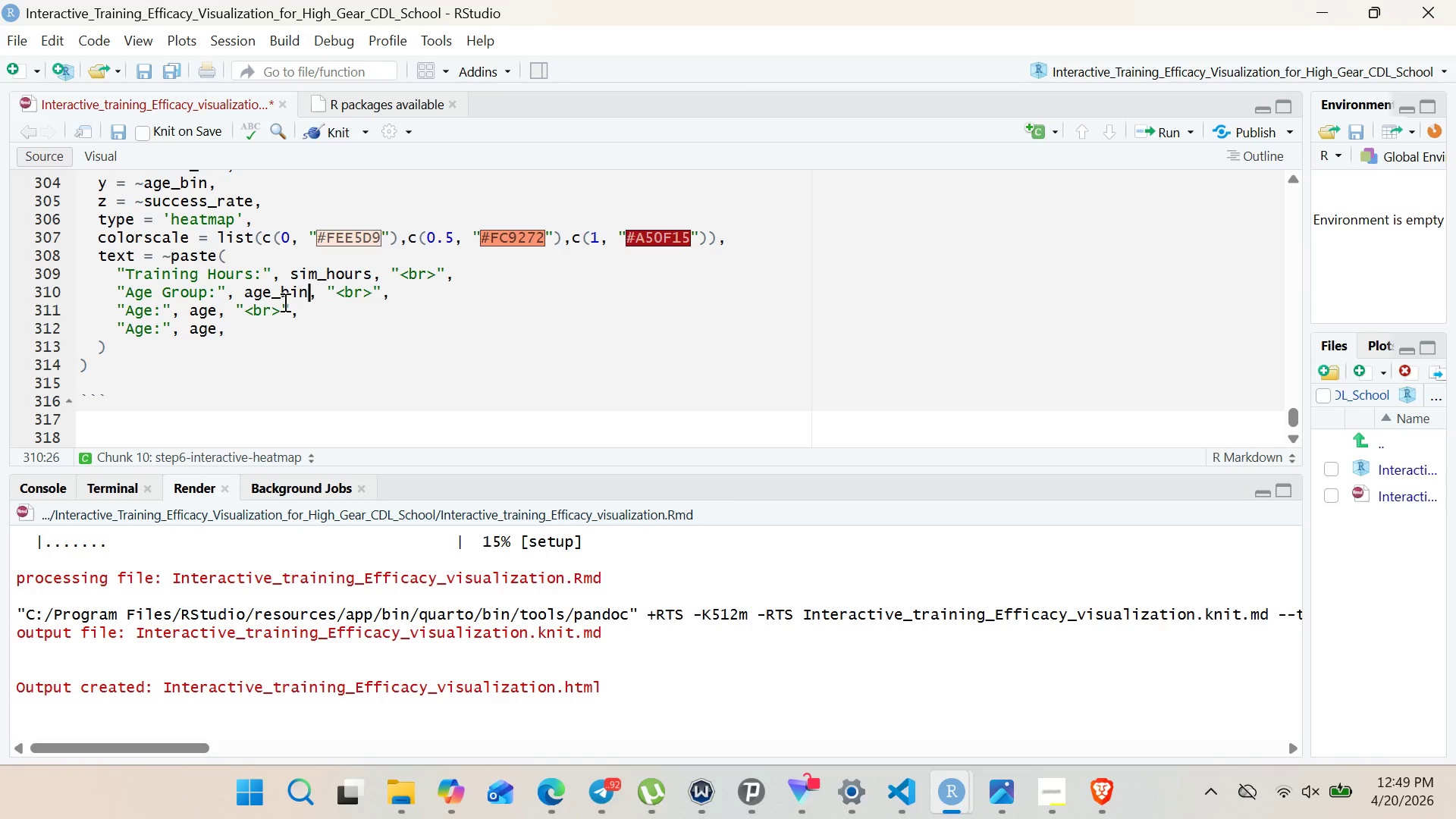 
wait(10.03)
 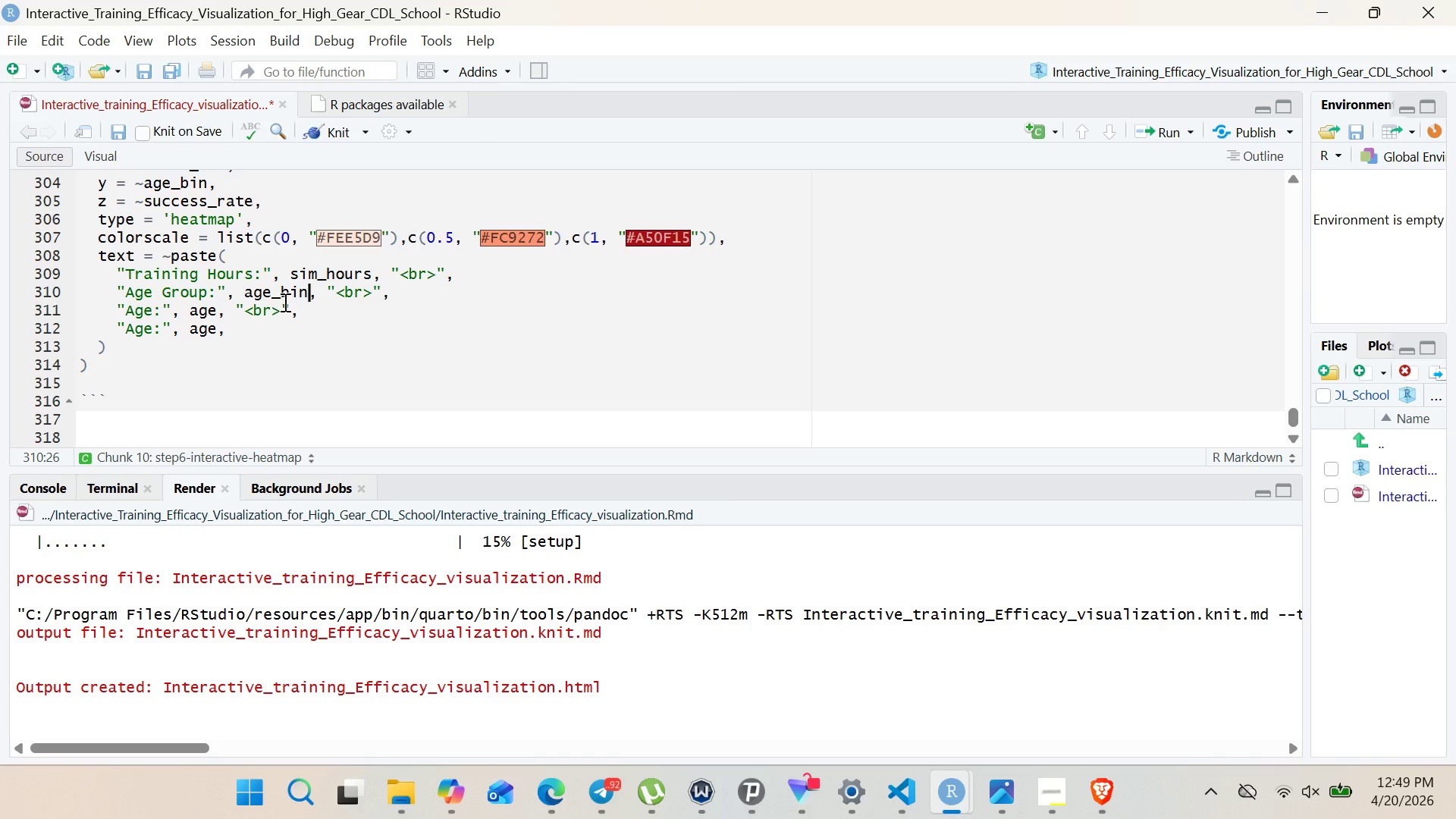 
double_click([174, 321])
 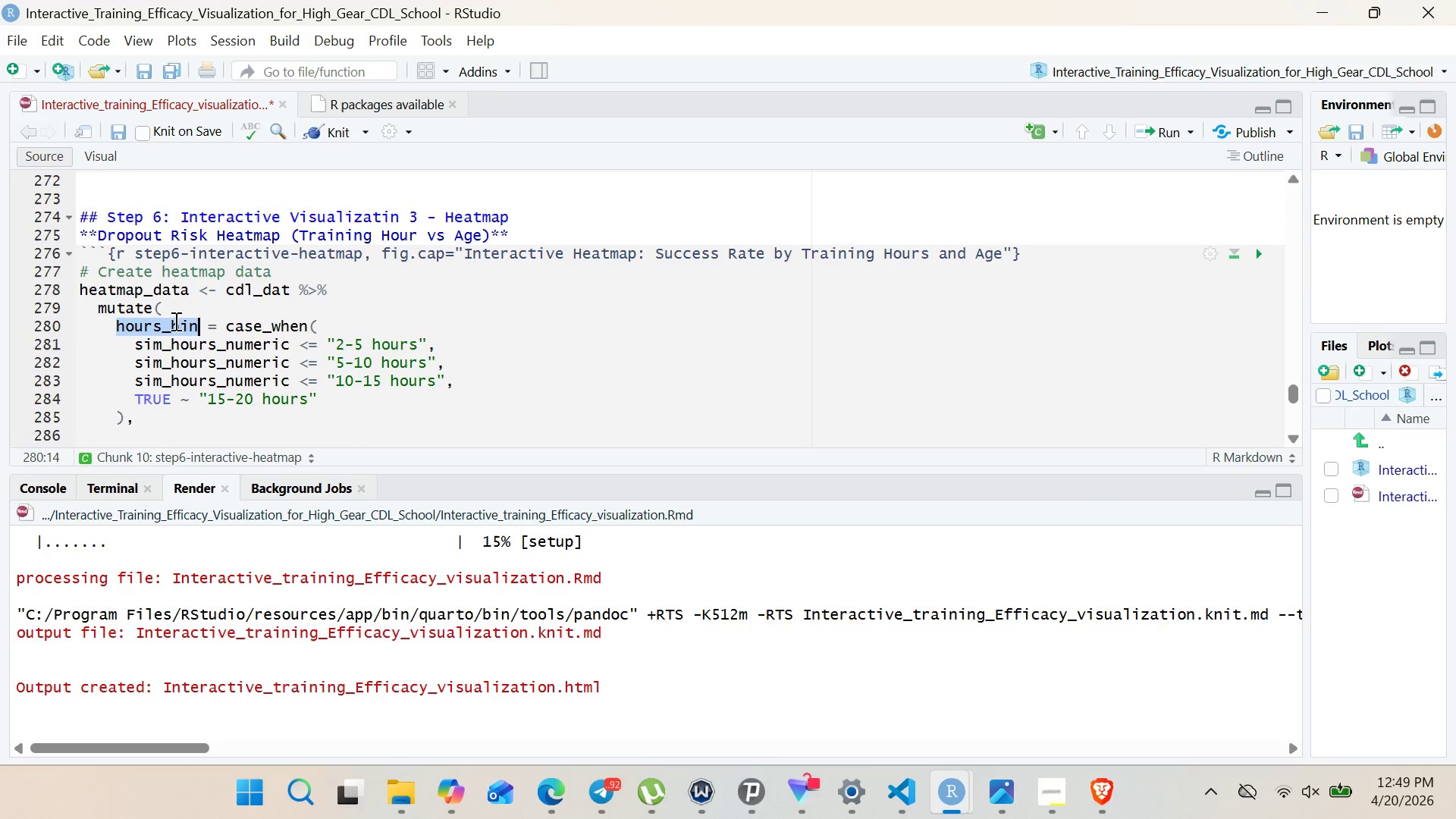 
key(Control+ControlLeft)
 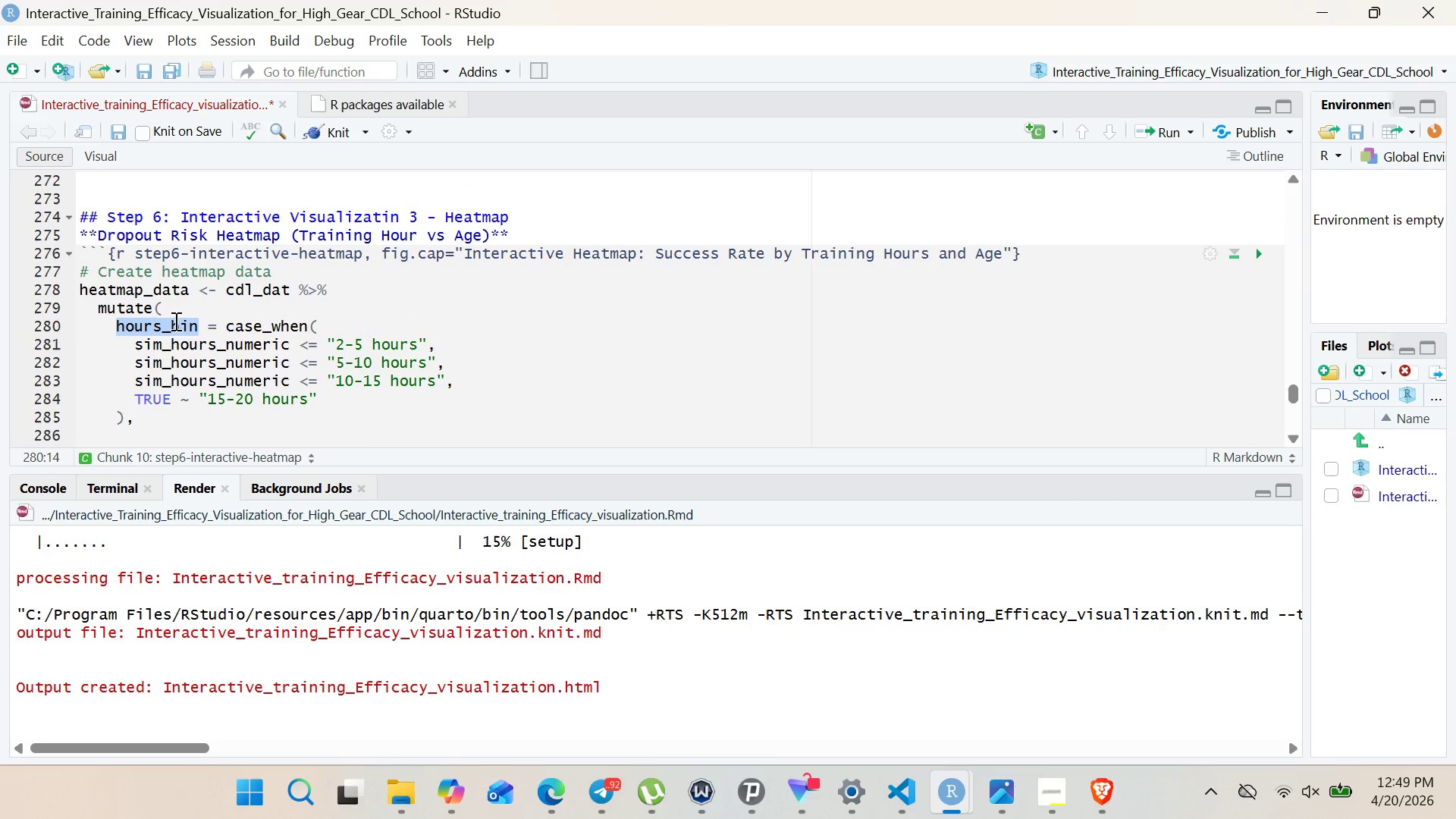 
key(Control+C)
 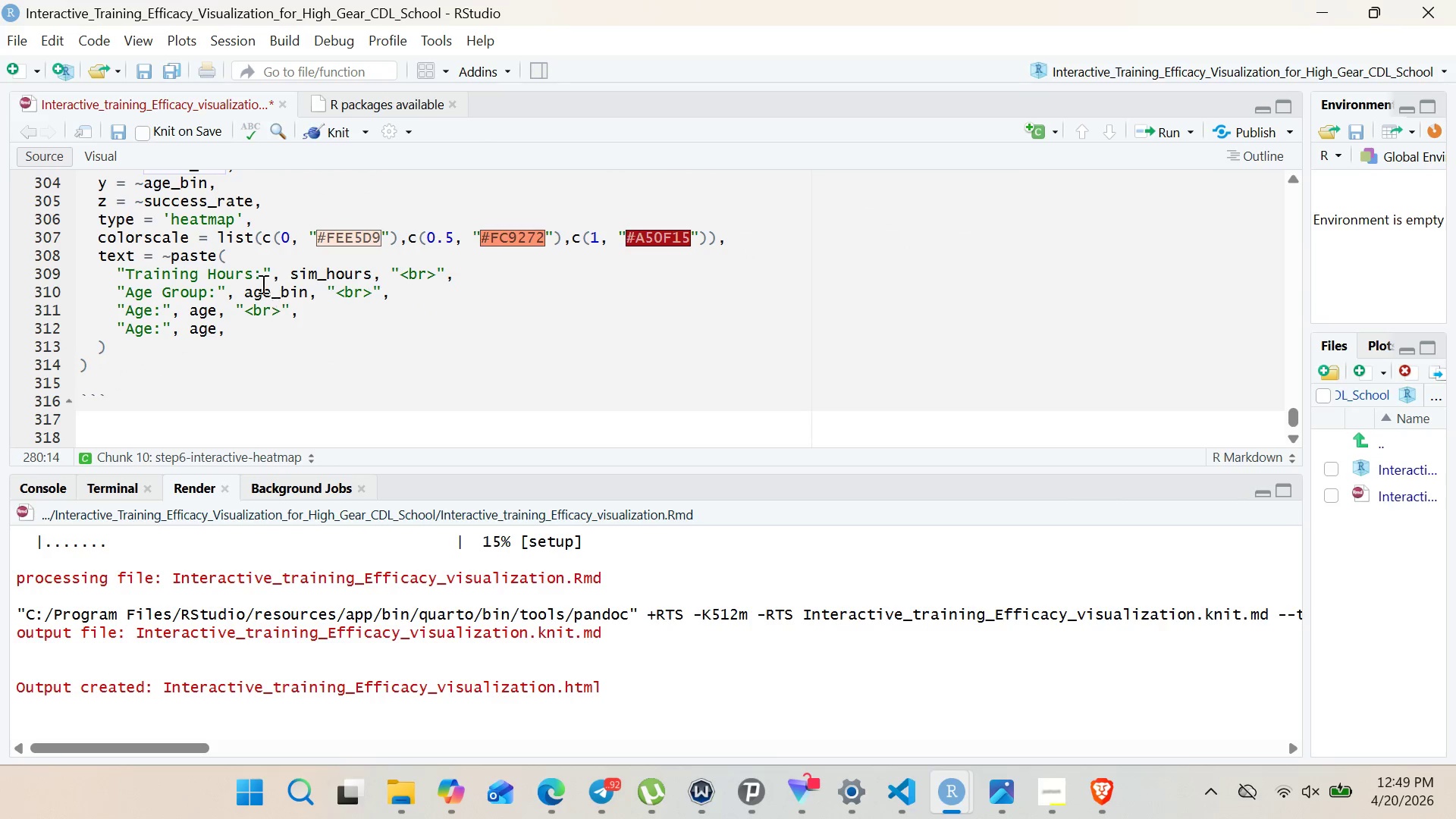 
double_click([319, 275])
 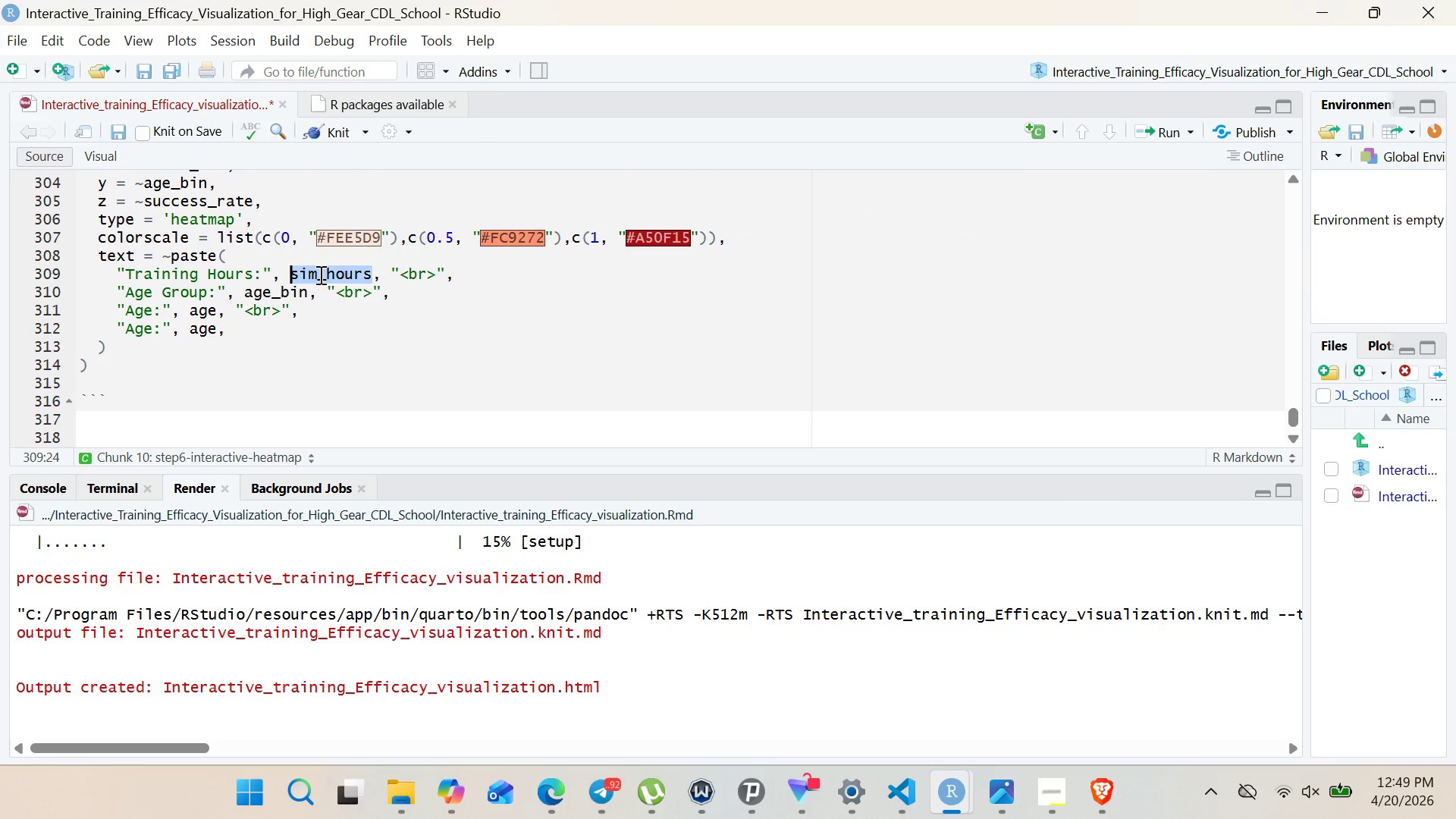 
key(Control+ControlLeft)
 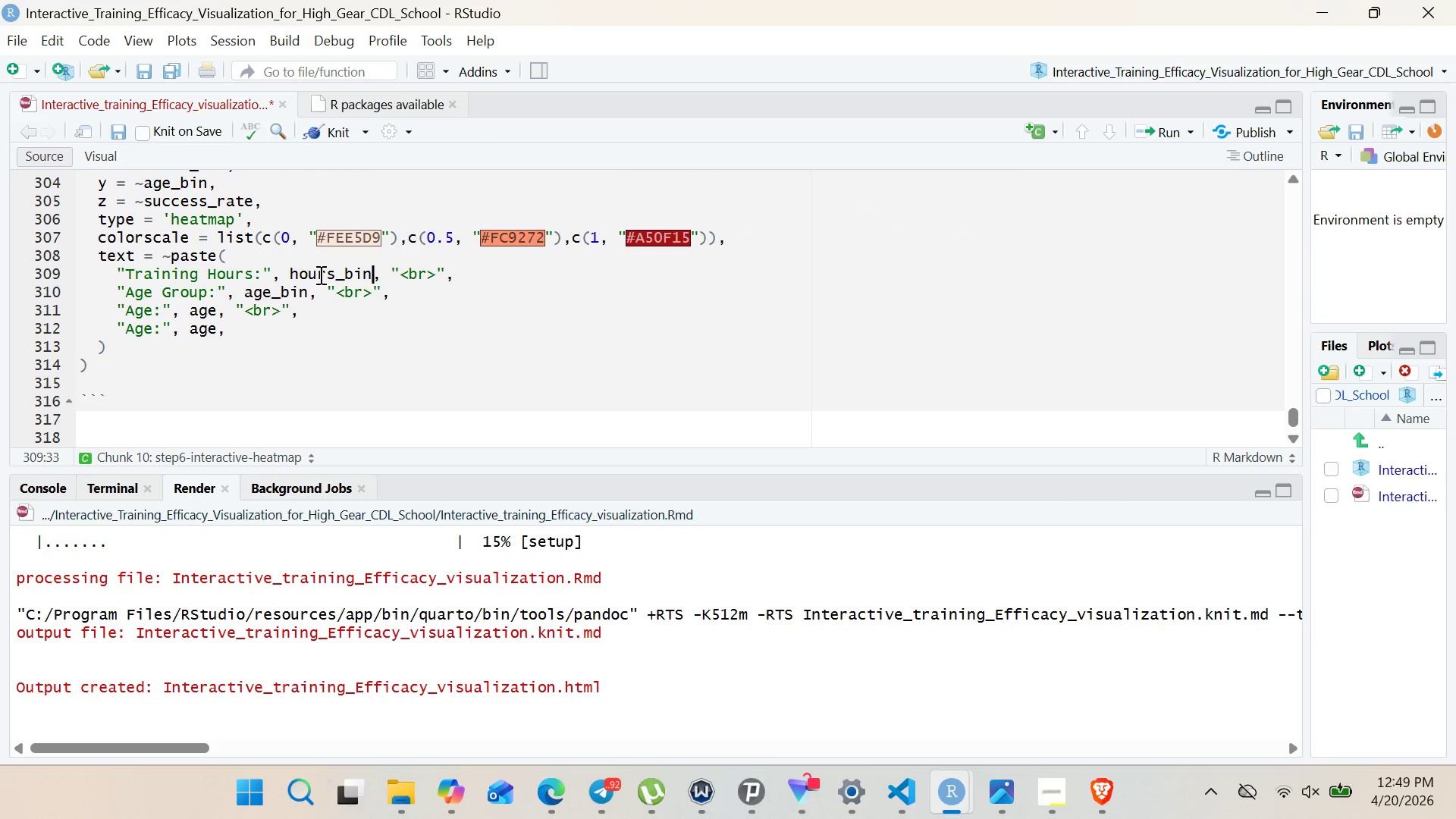 
key(Control+V)
 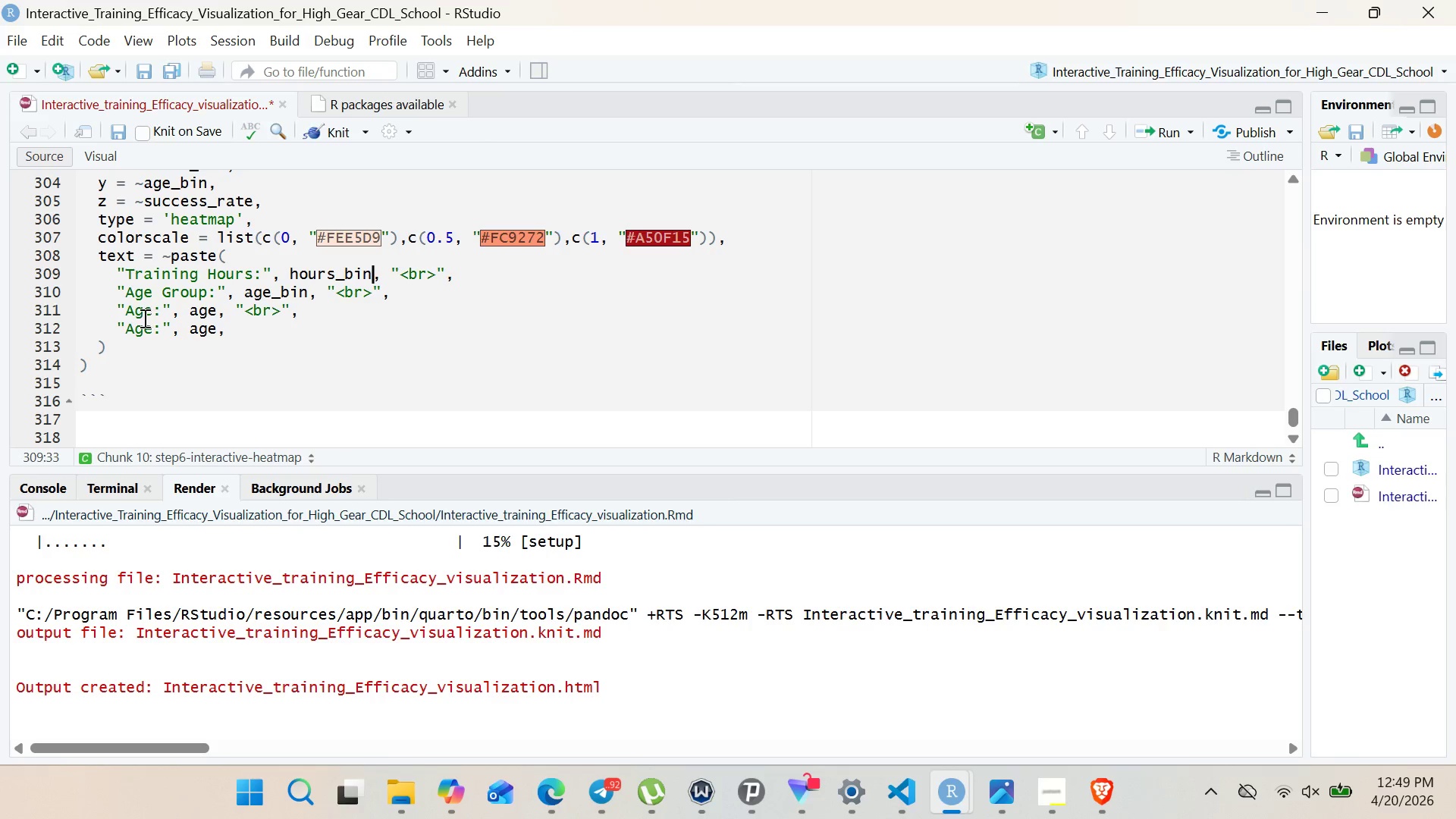 
double_click([143, 312])
 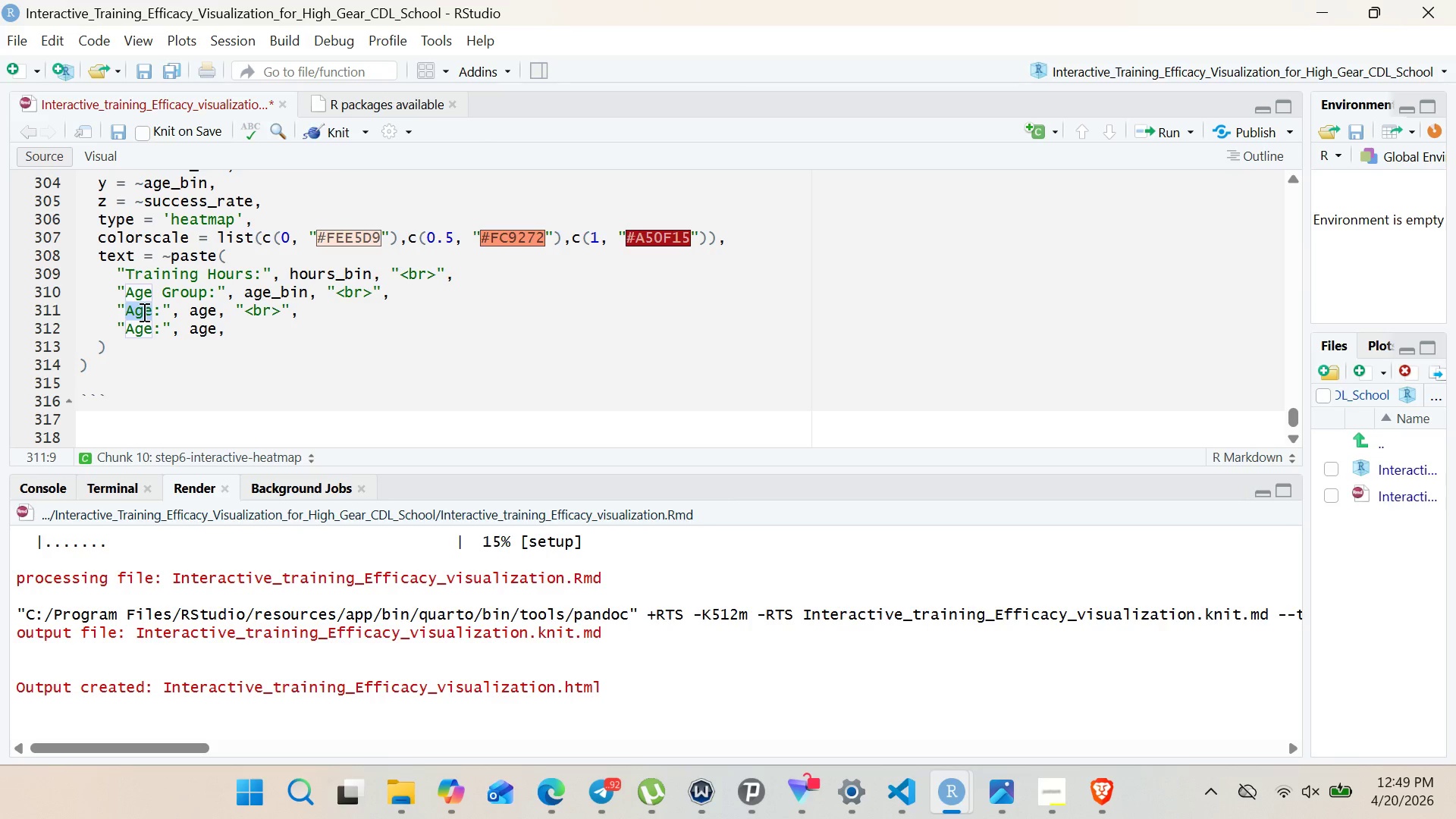 
type(SUCCESS Rate)
 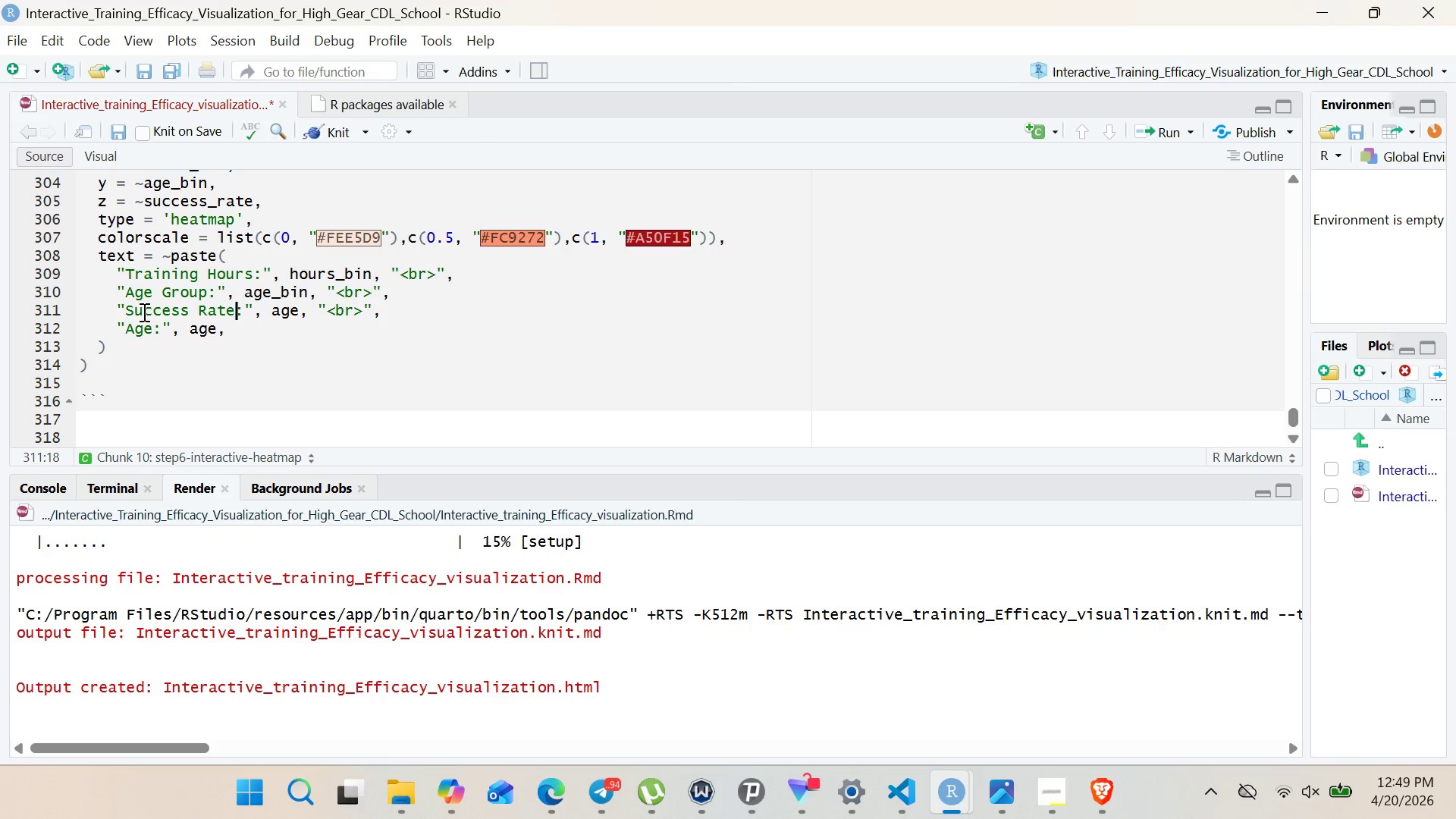 
double_click([287, 315])
 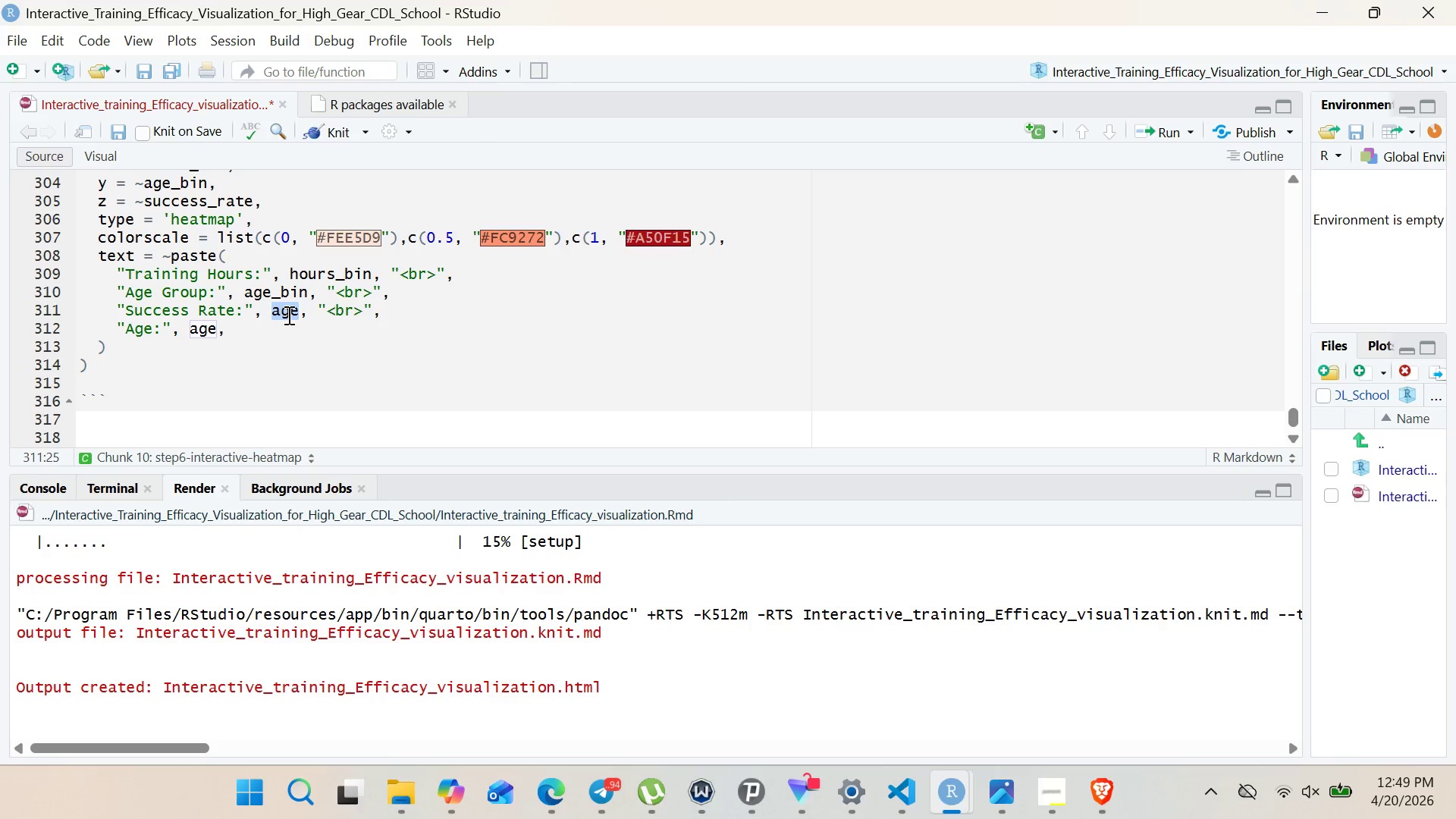 
type(round)
 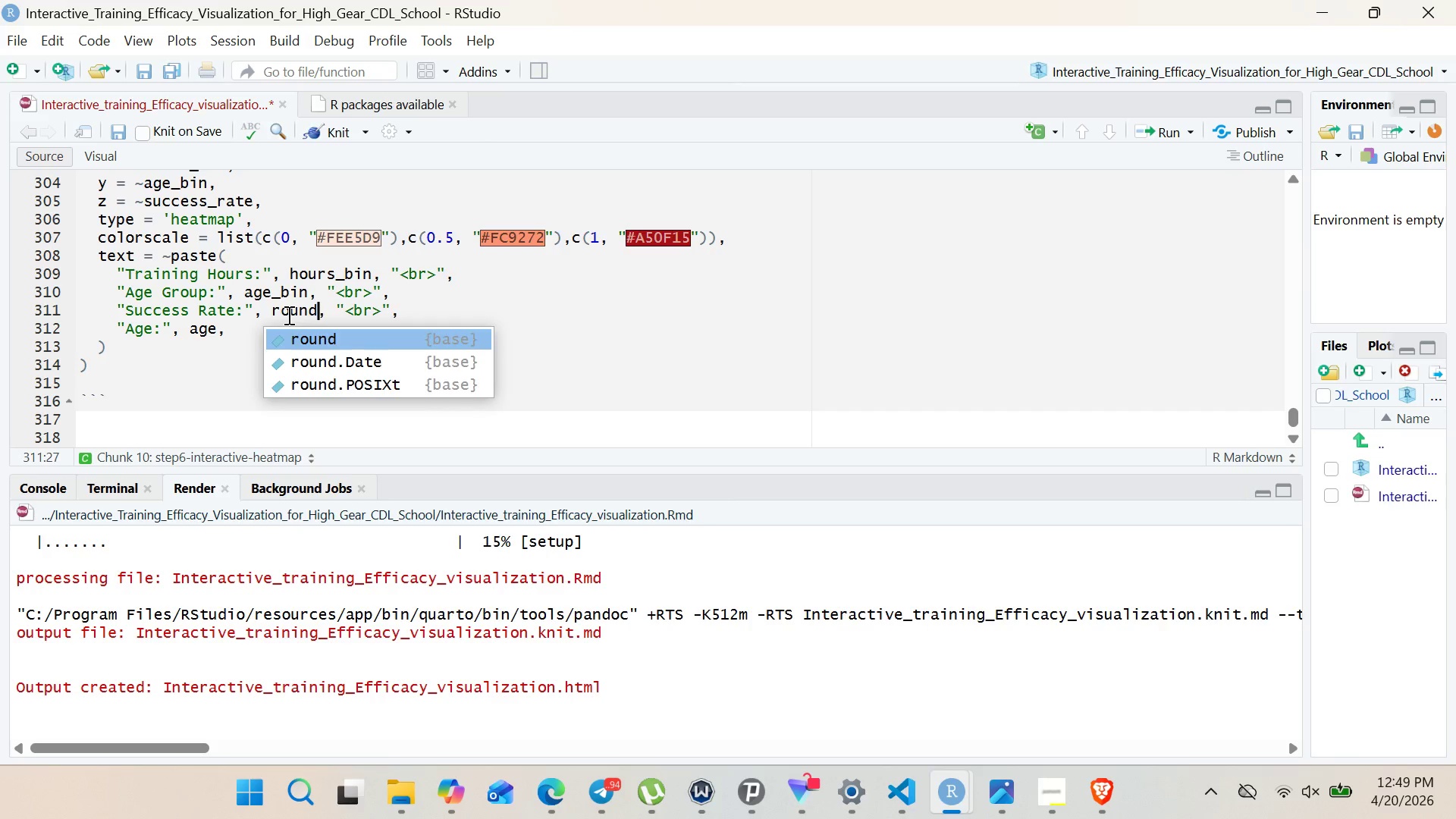 
key(Enter)
 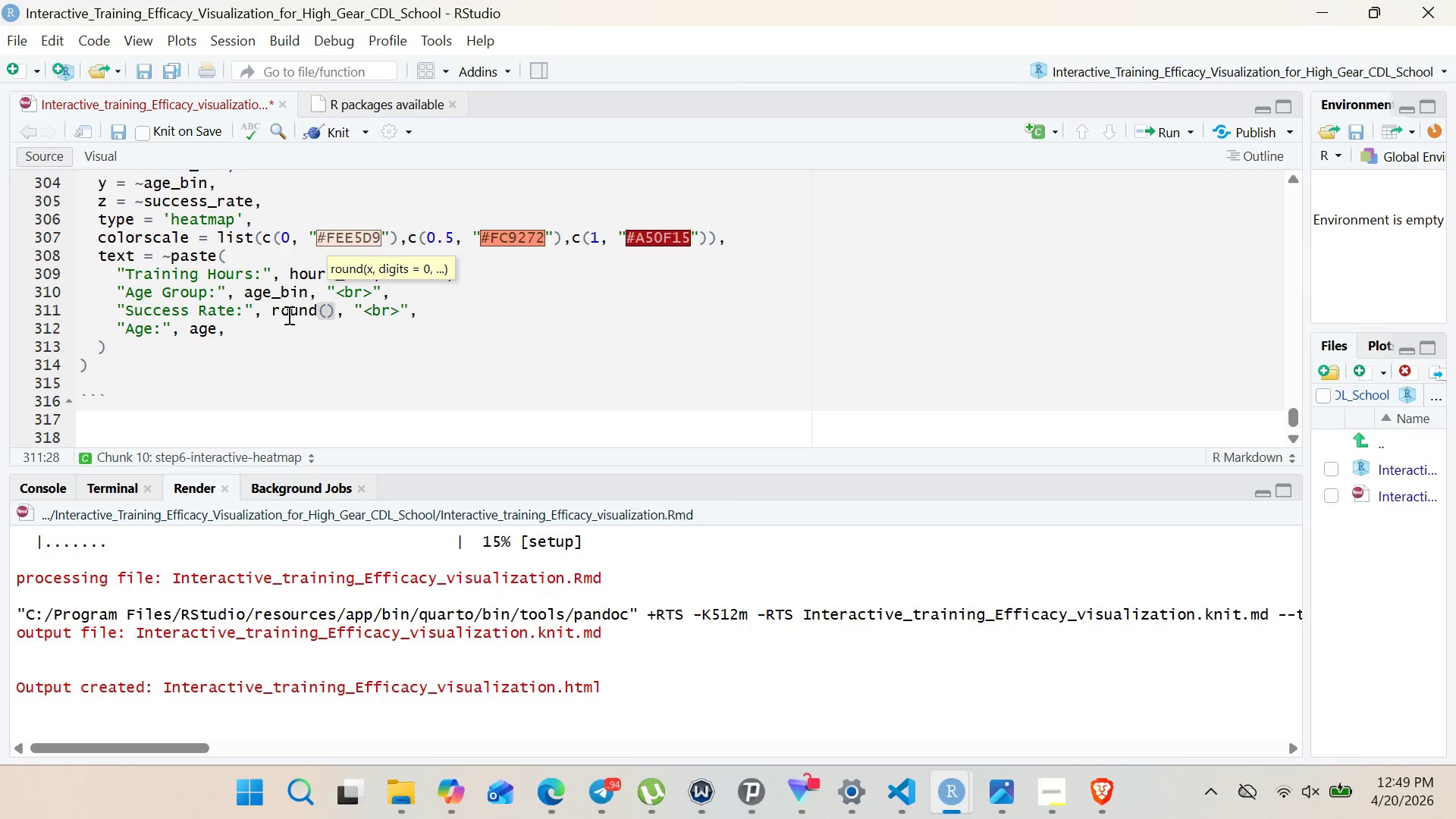 
type(success_rate, 1)
 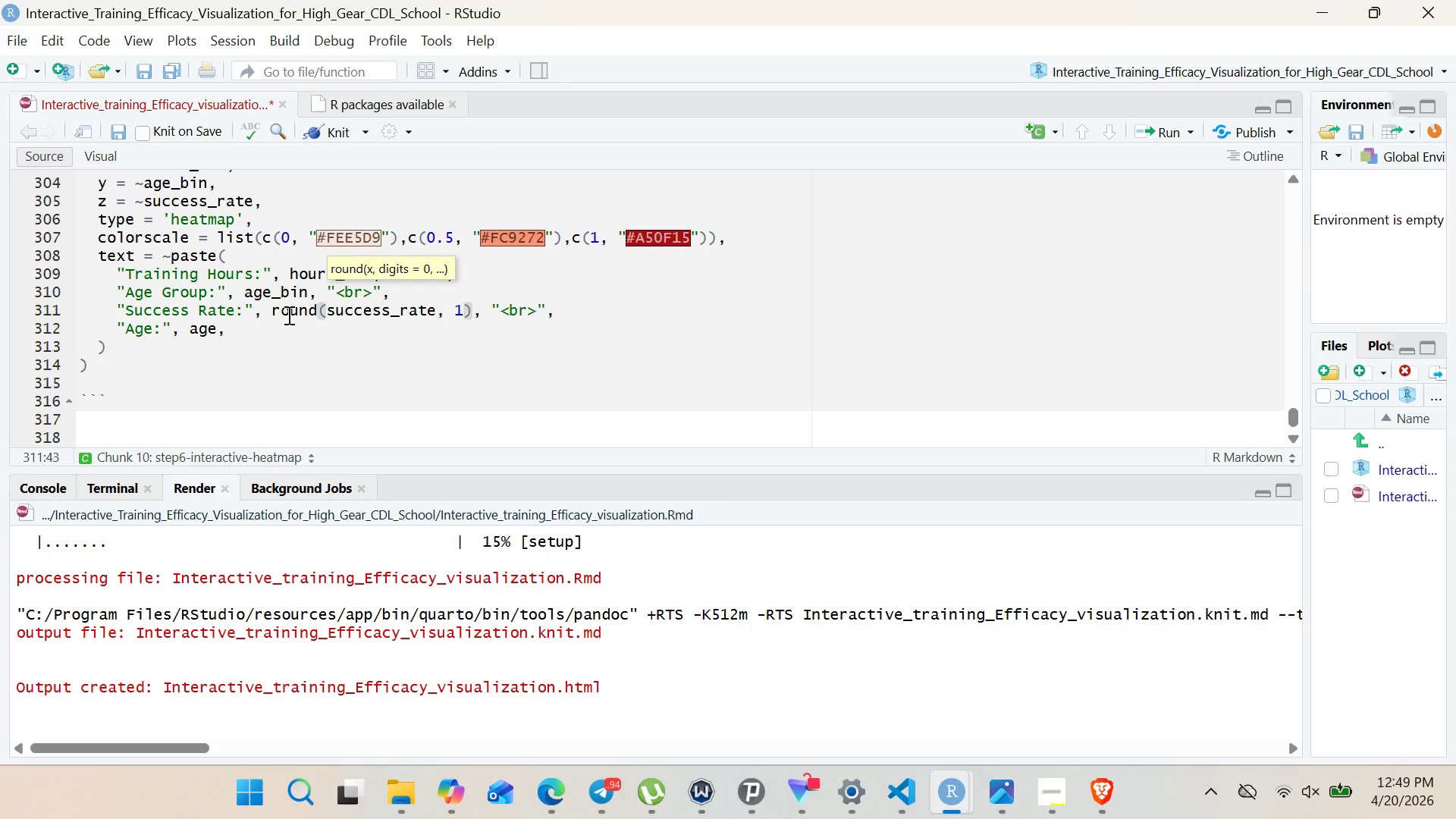 
key(ArrowRight)
 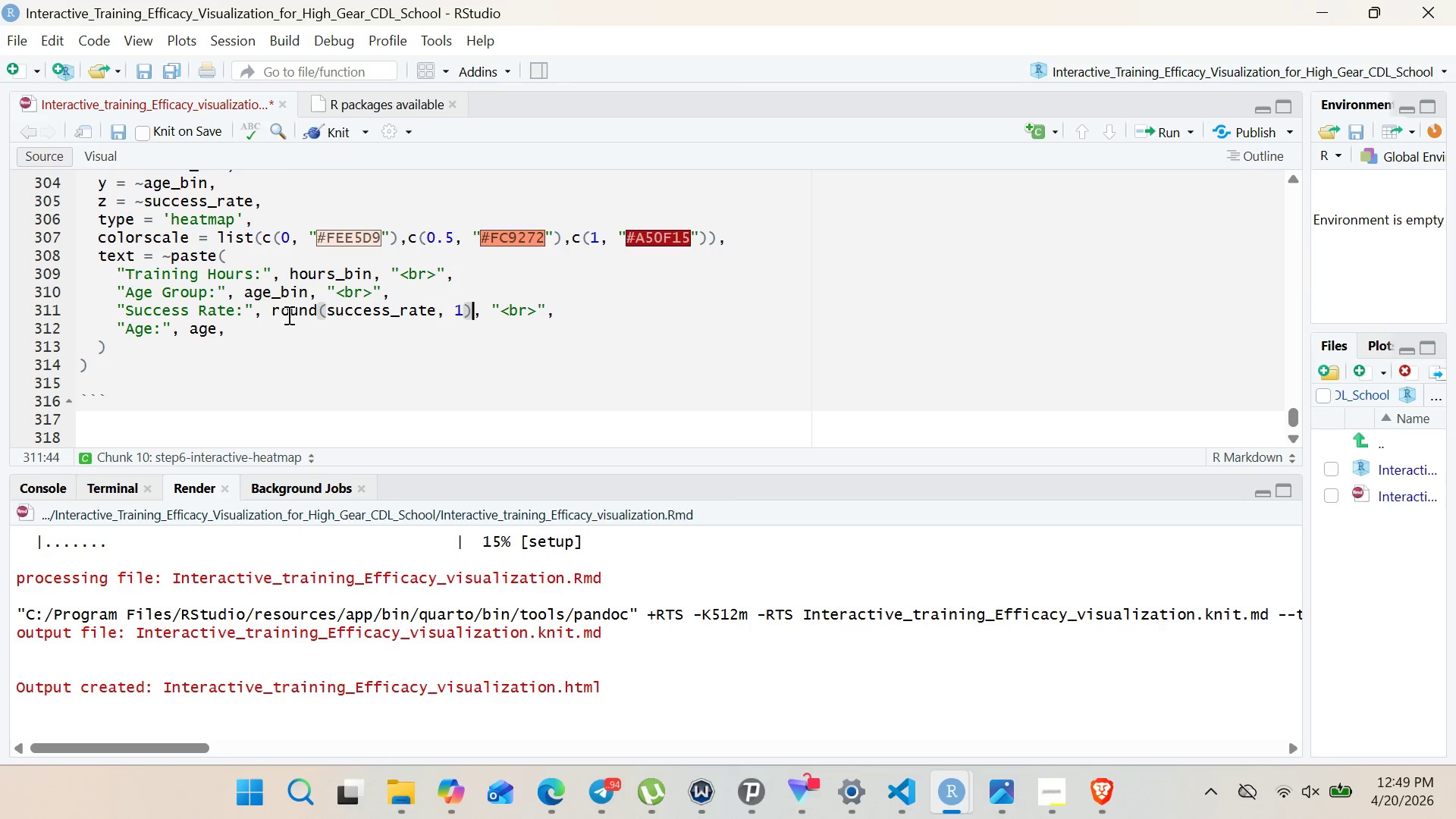 
key(ArrowRight)
 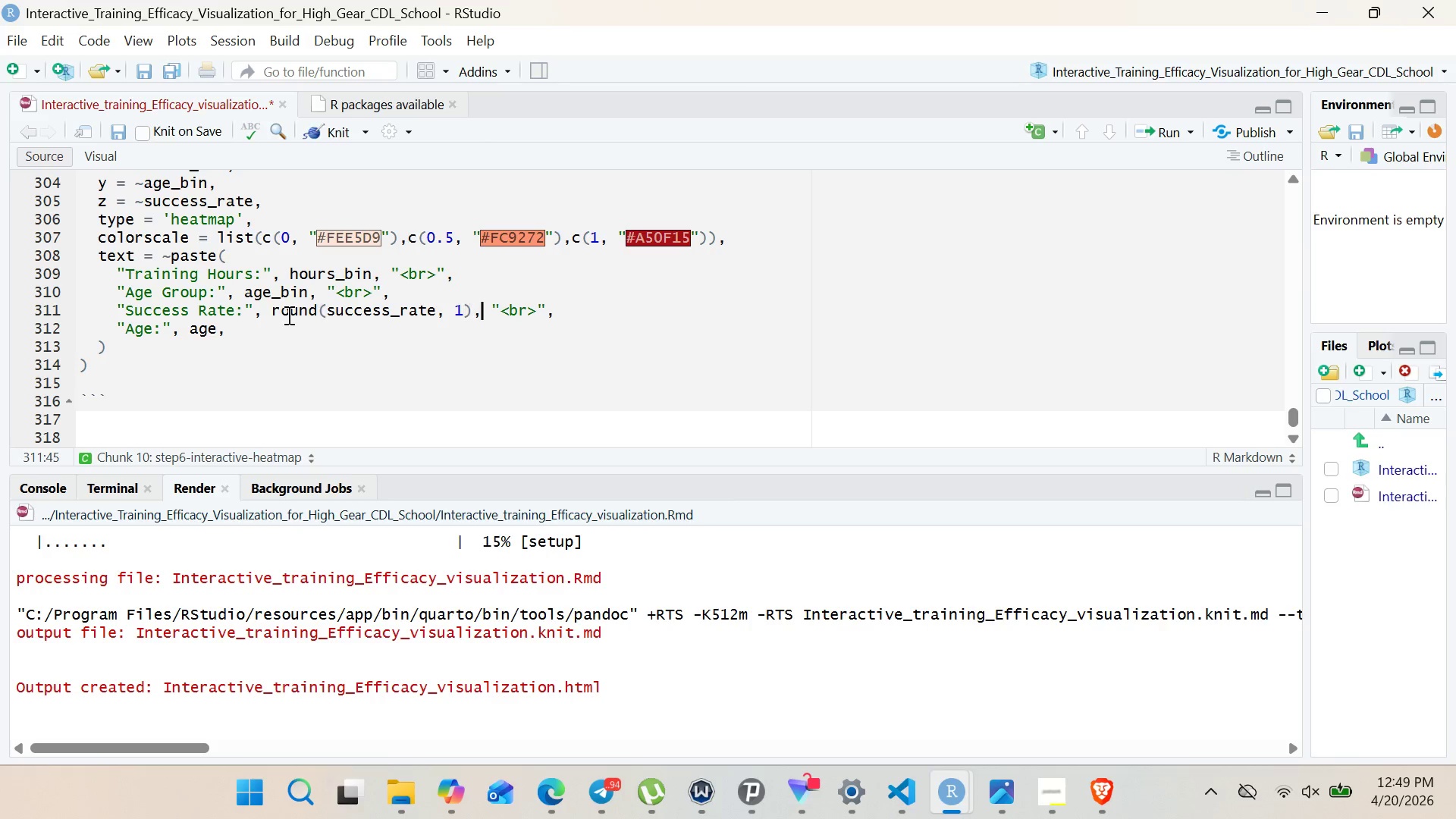 
key(ArrowRight)
 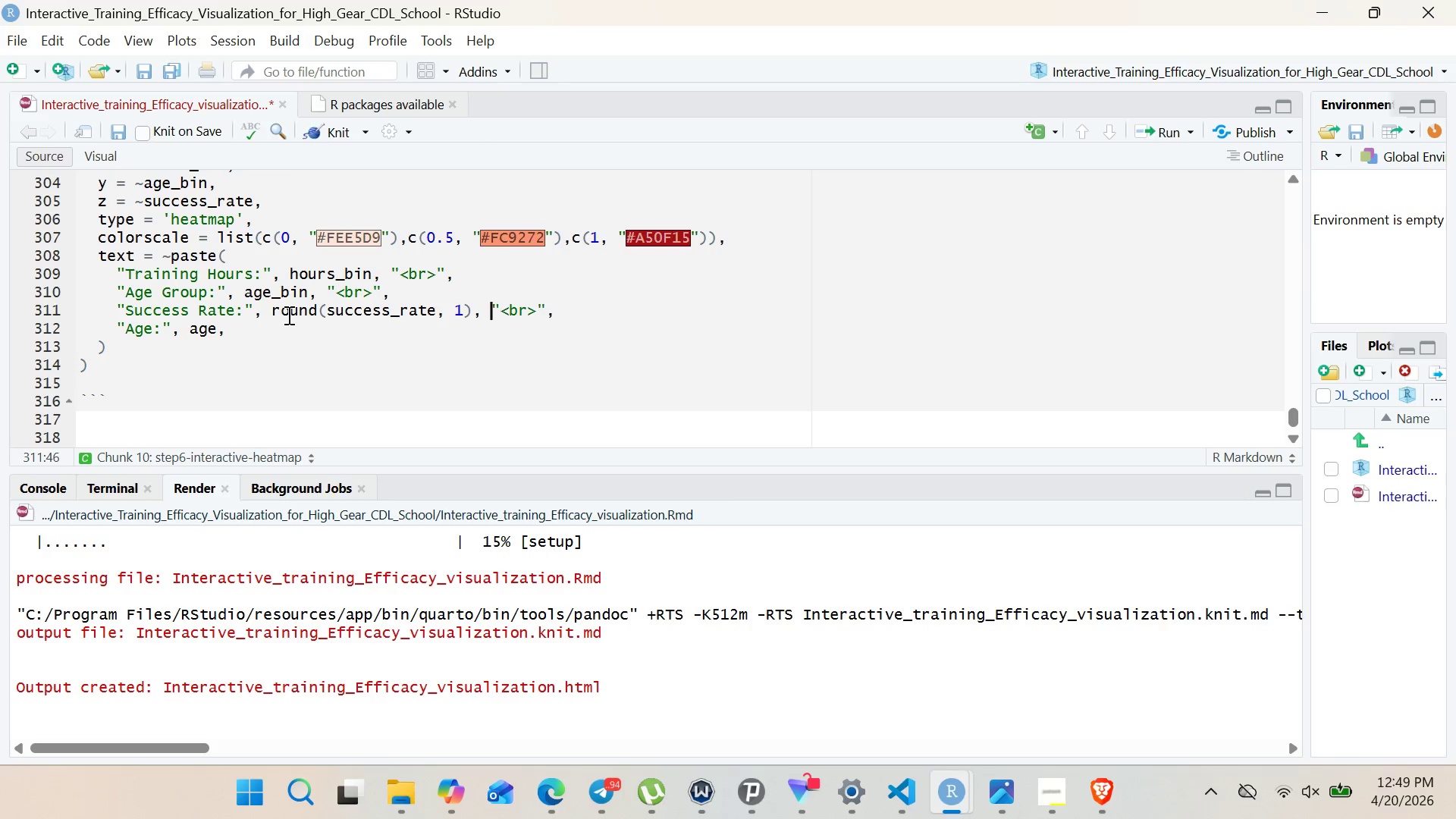 
key(ArrowRight)
 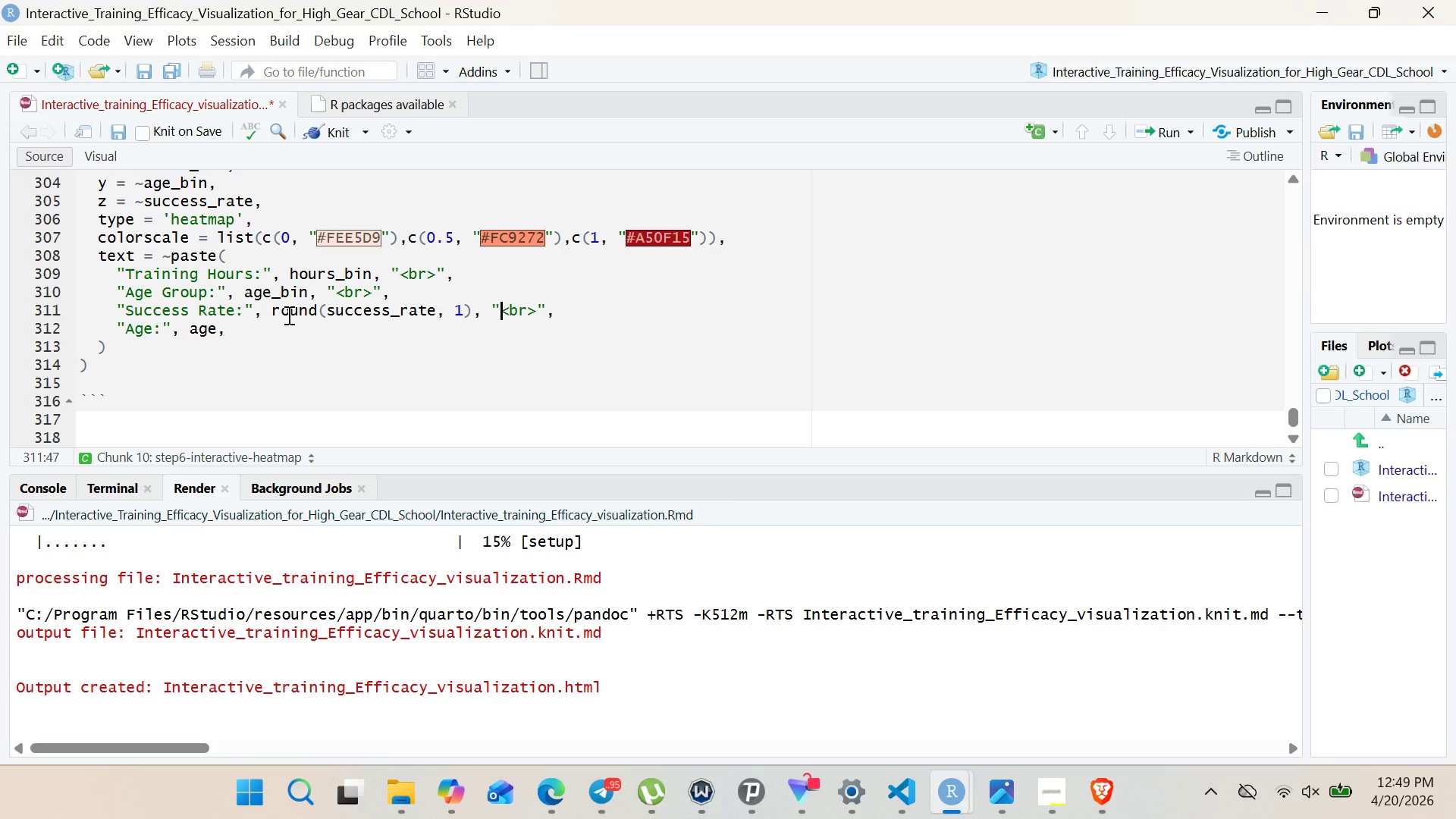 
key(Shift+5)
 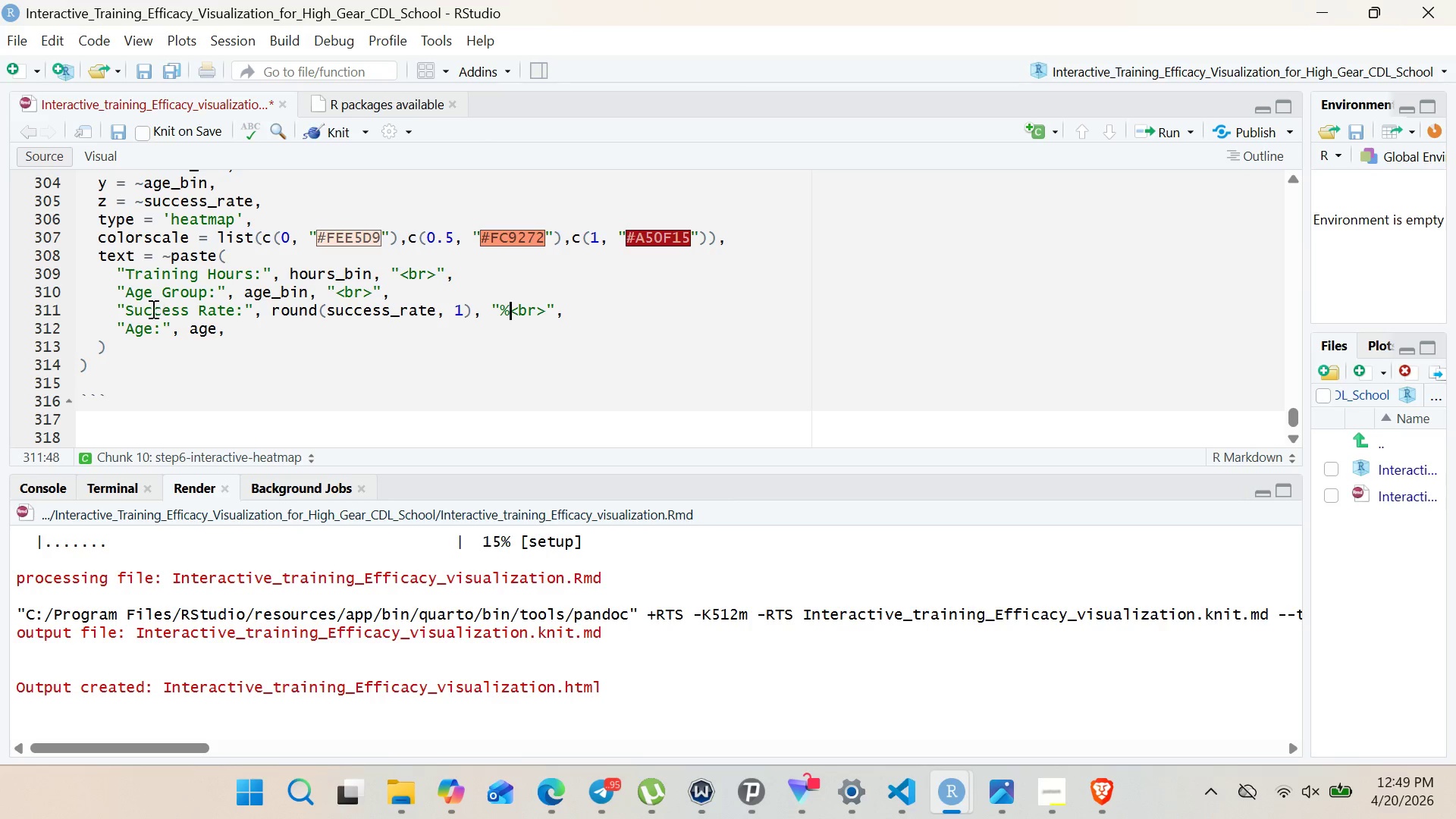 
double_click([144, 325])
 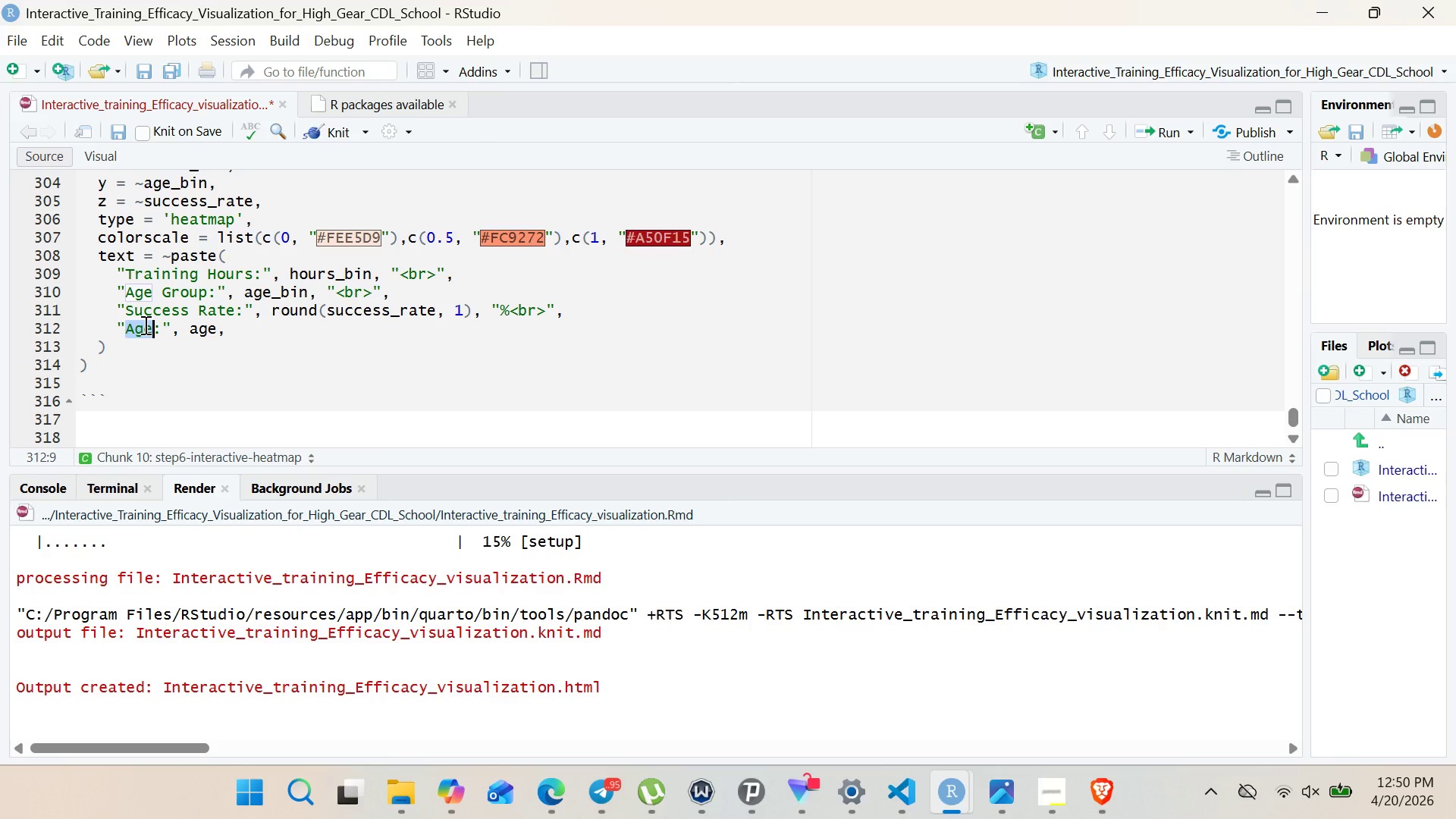 
type(Studets)
 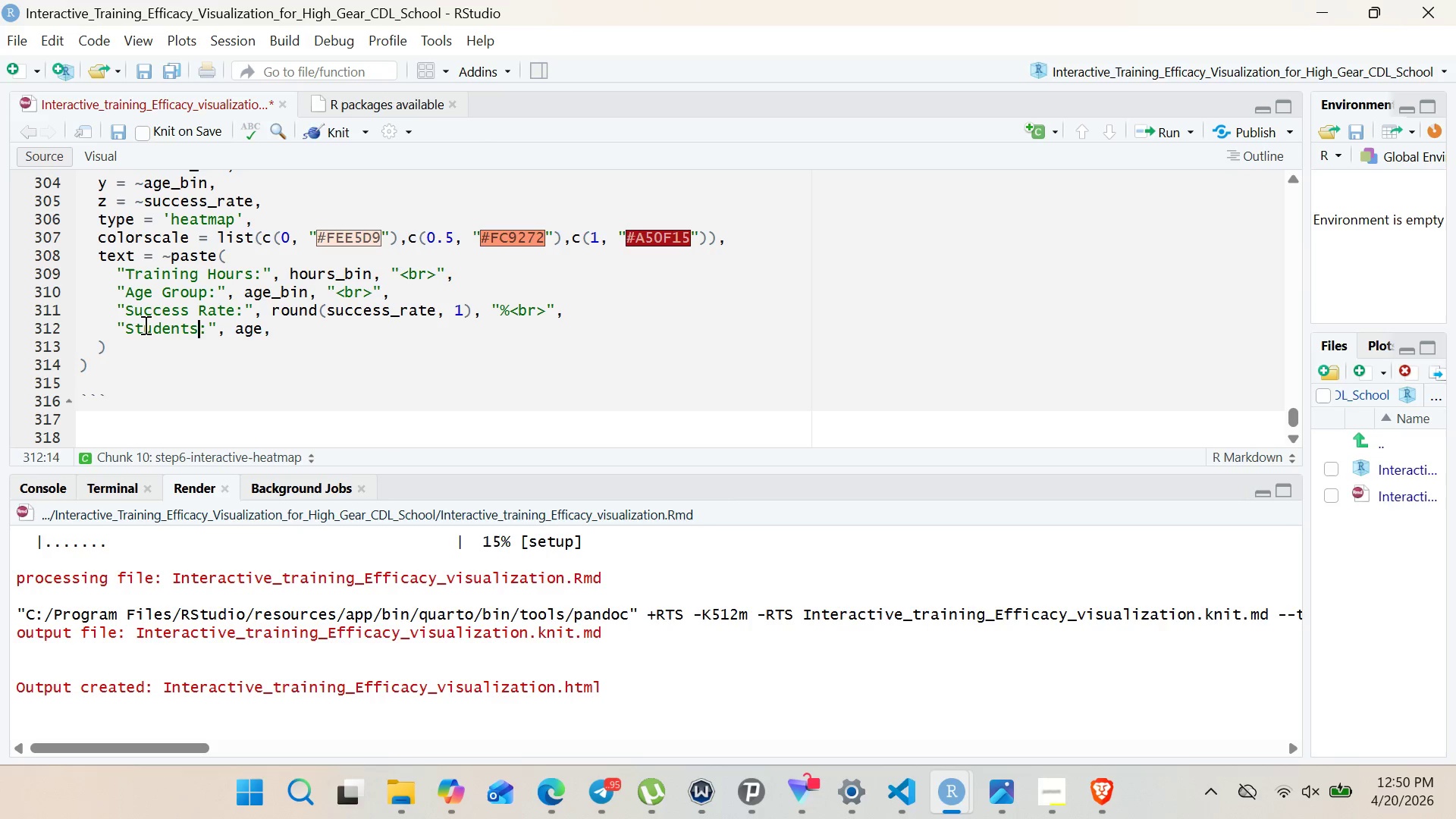 
hold_key(key=N, duration=0.41)
 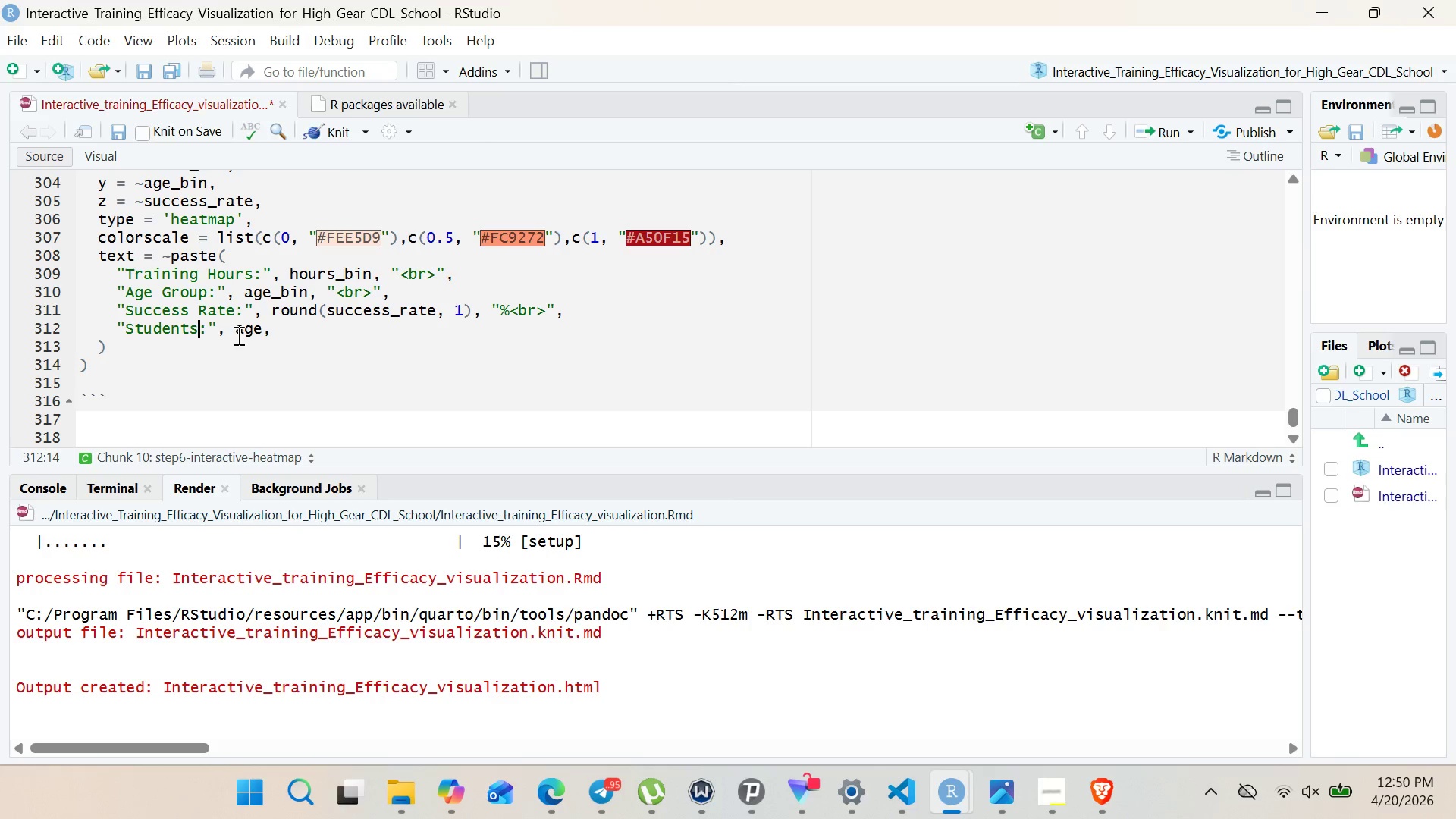 
double_click([244, 328])
 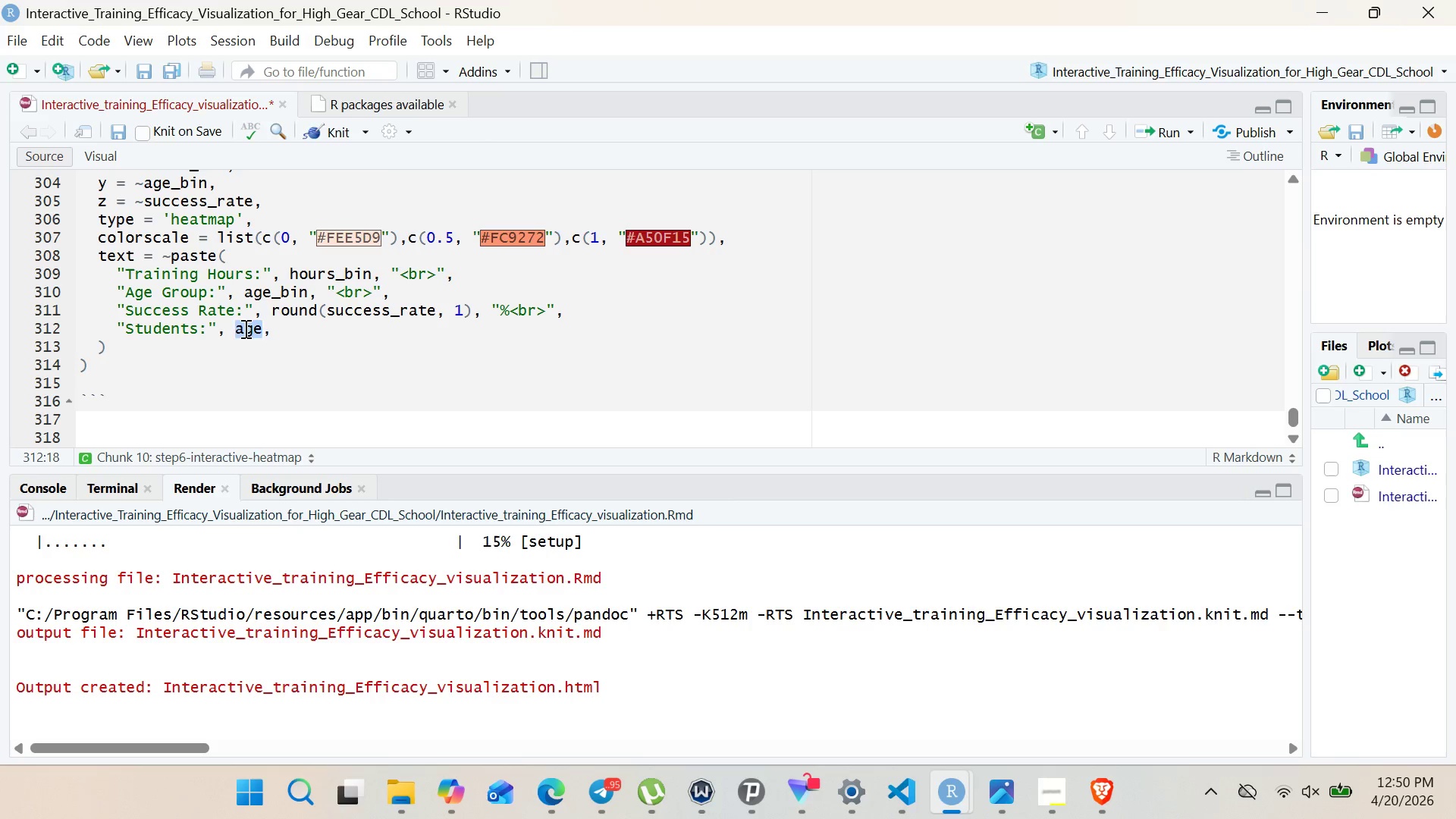 
type(student_COUNT)
 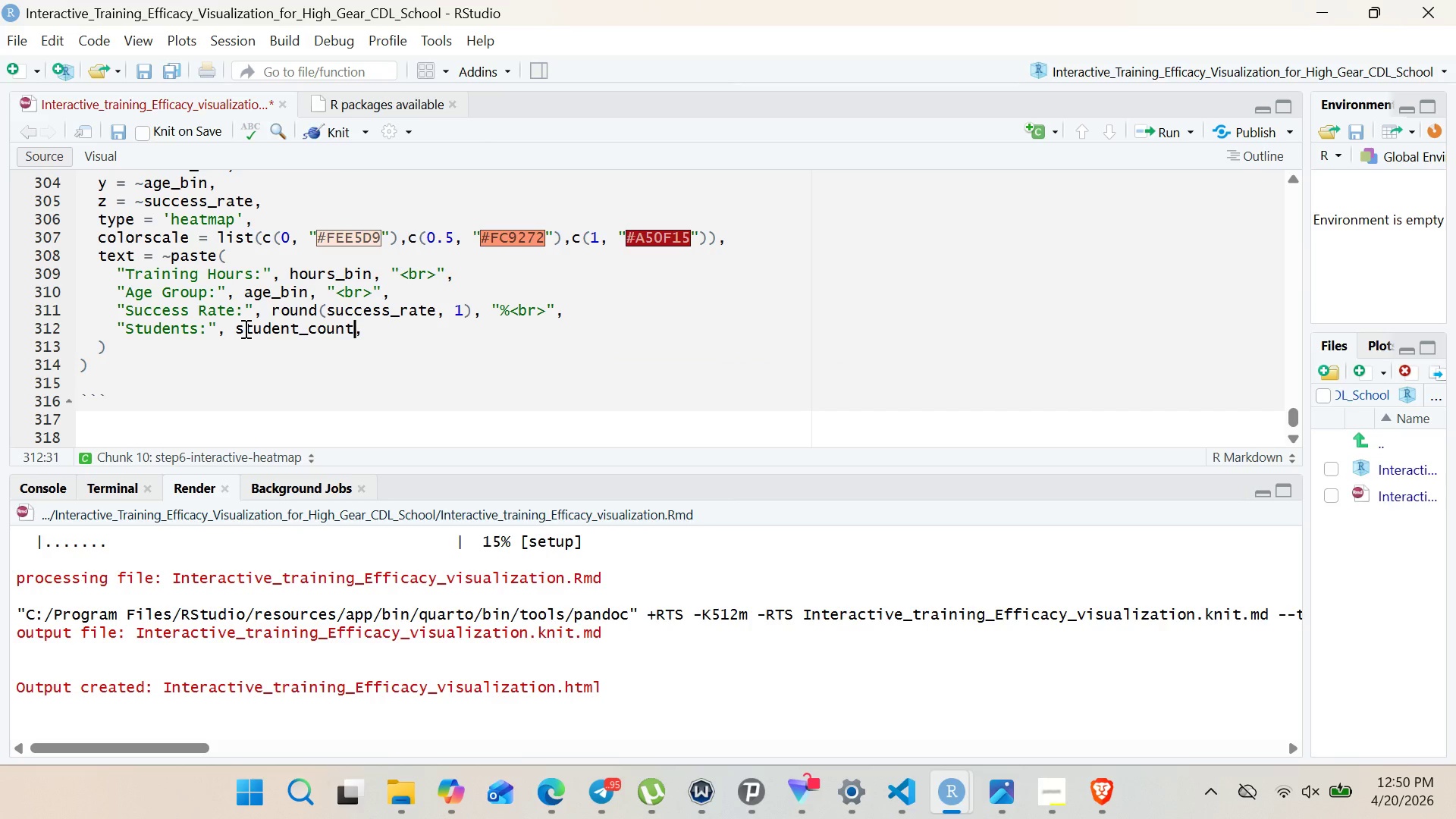 
left_click([129, 350])
 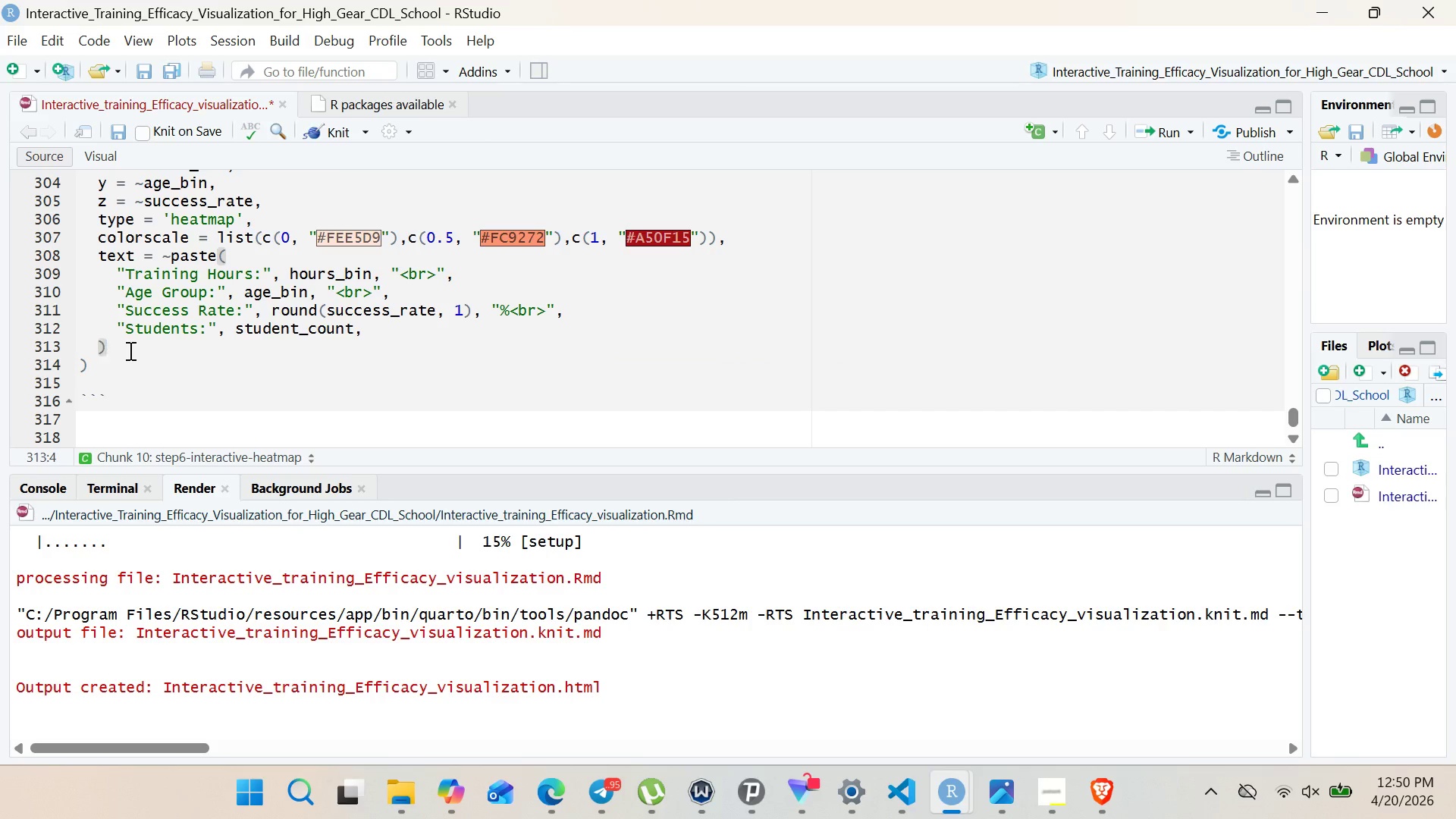 
key(Comma)
 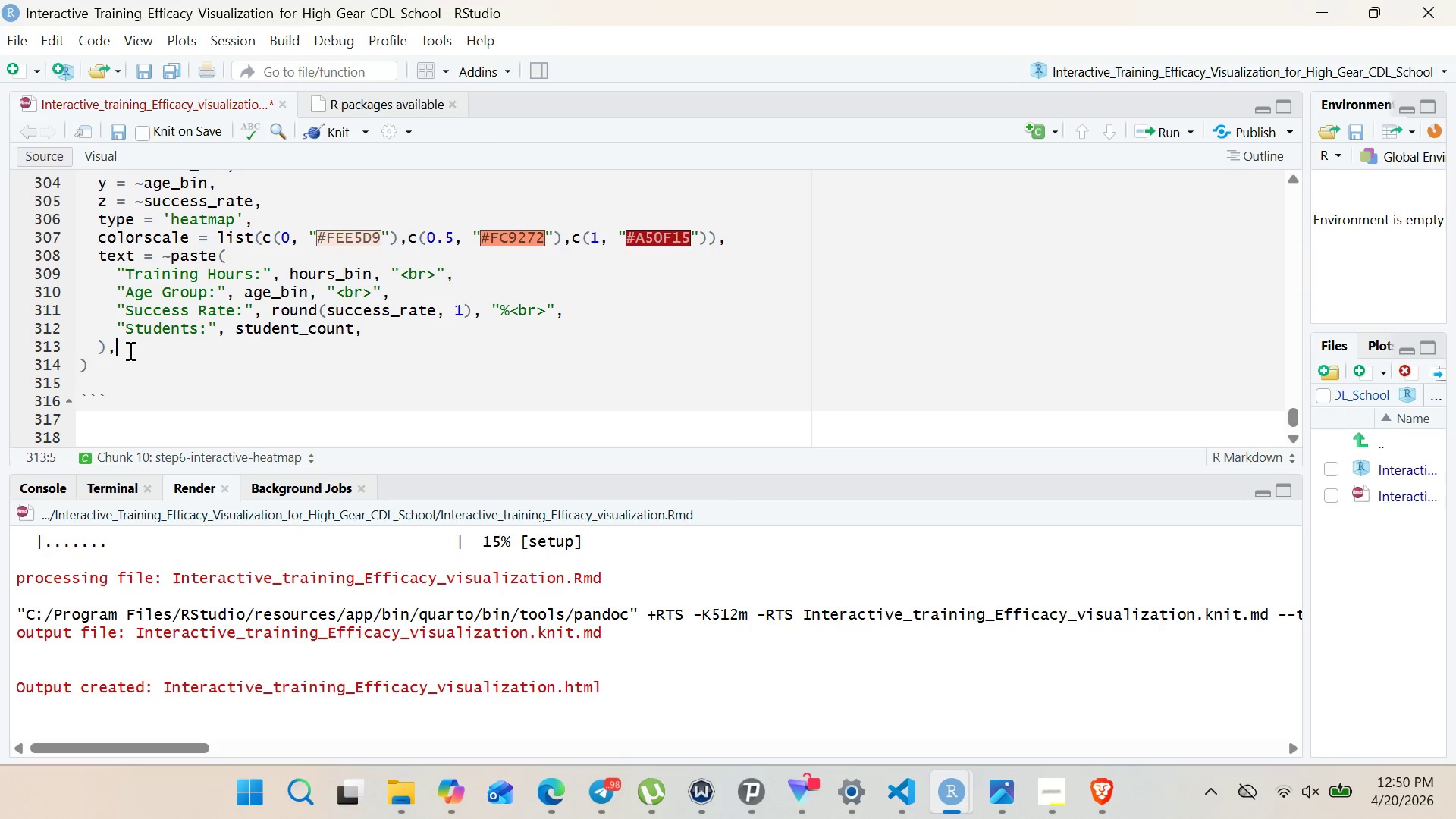 
key(Enter)
 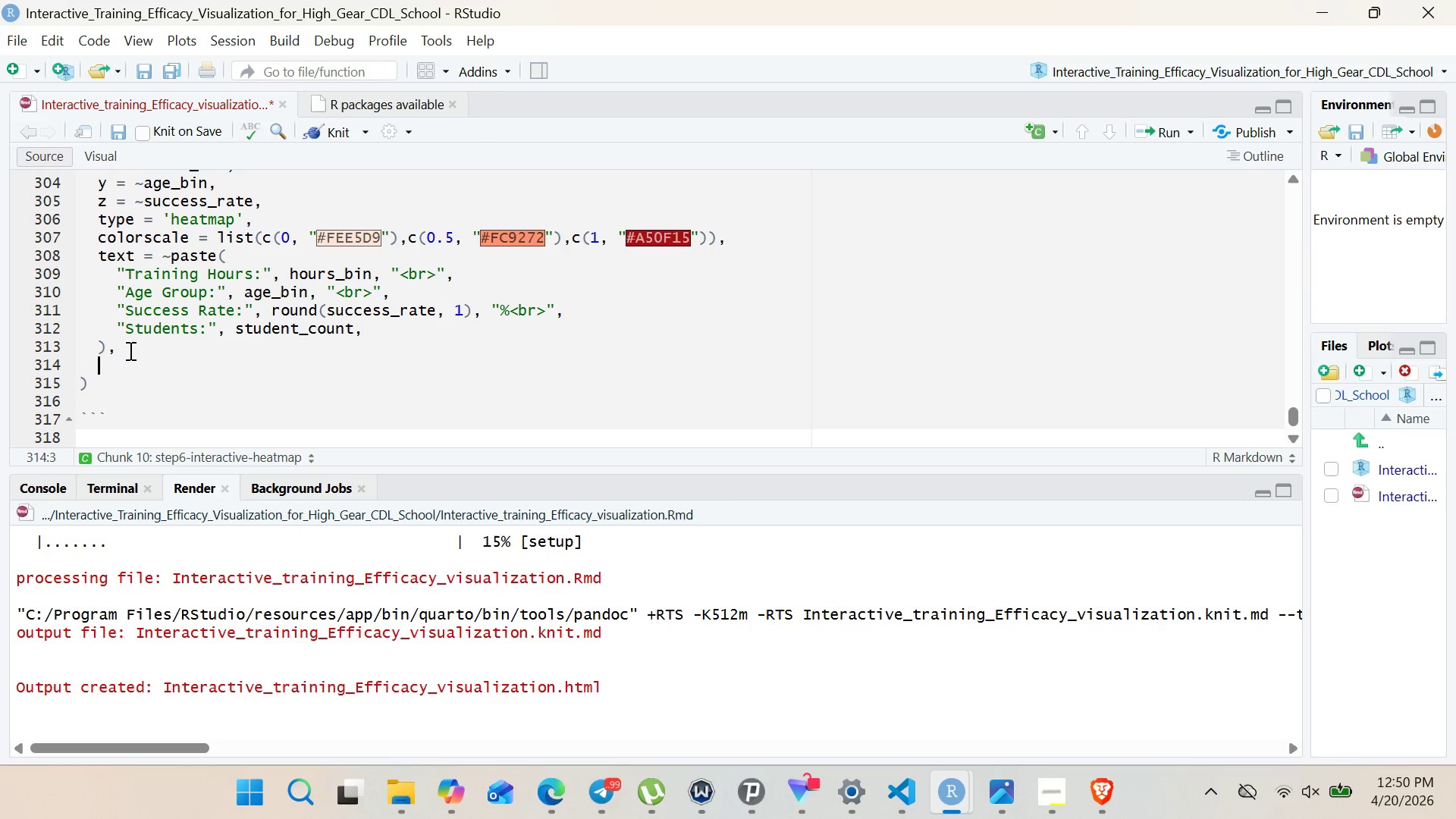 
type(hoverinfo = '')
 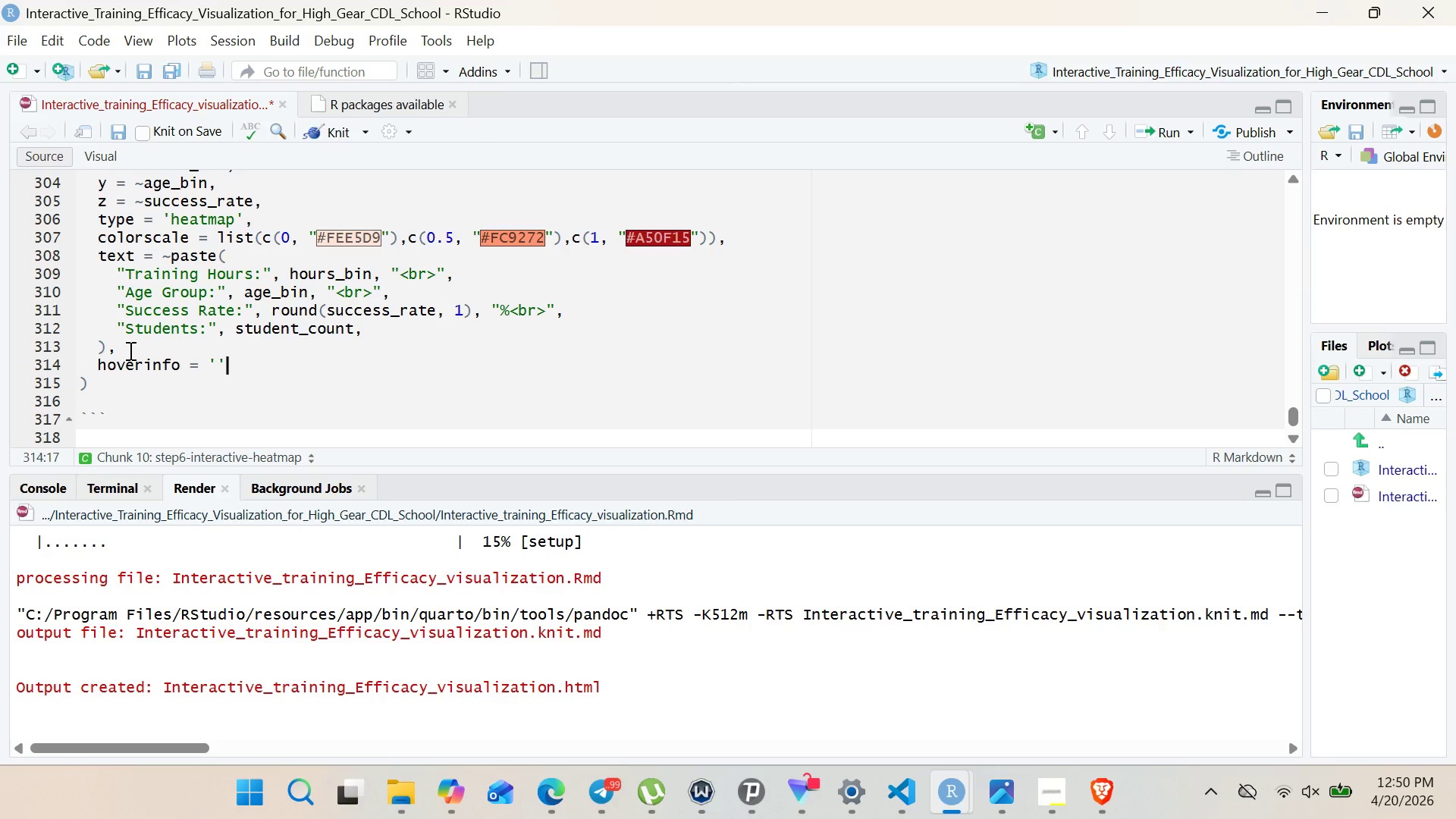 
key(ArrowLeft)
 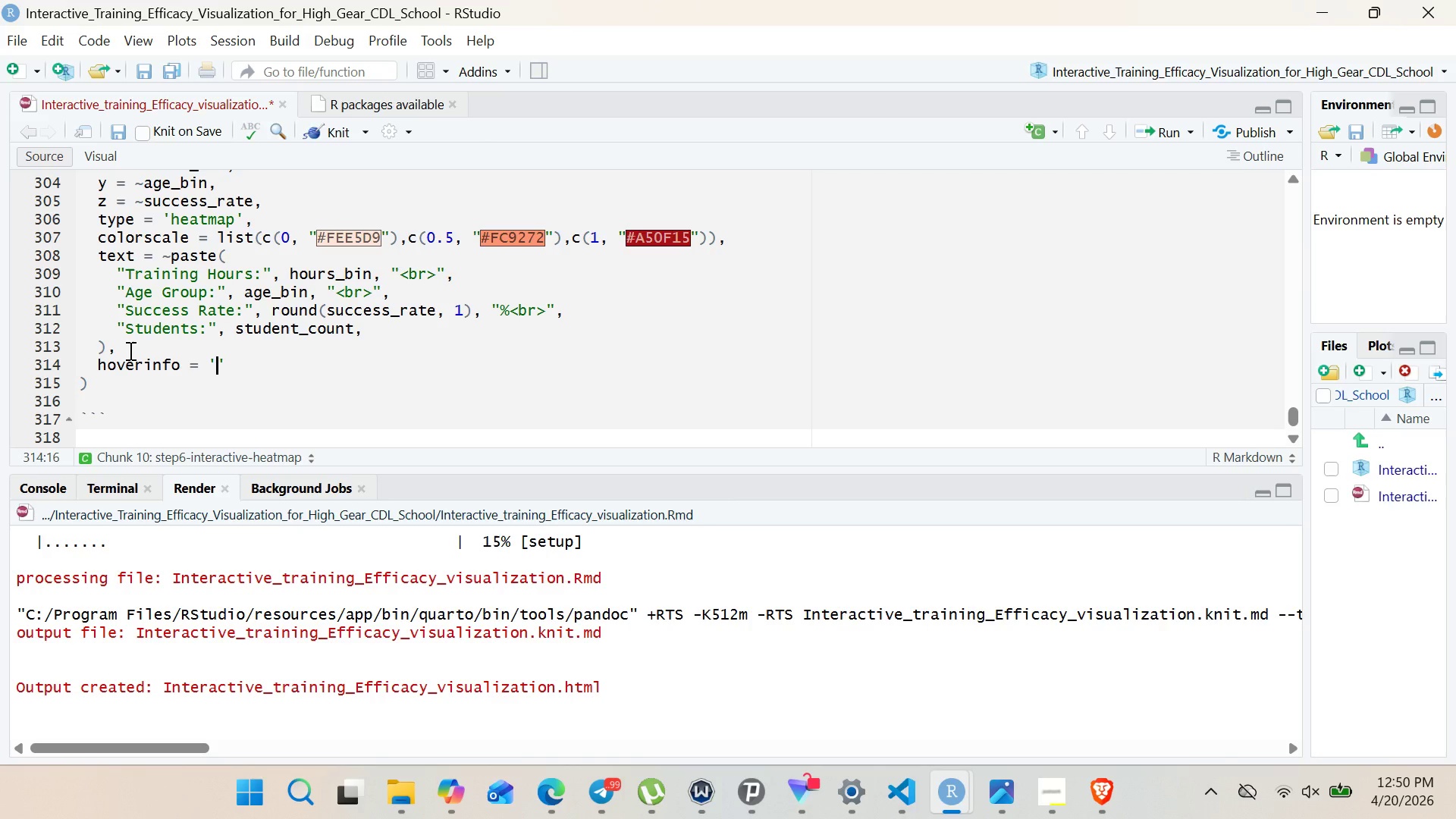 
type(text)
 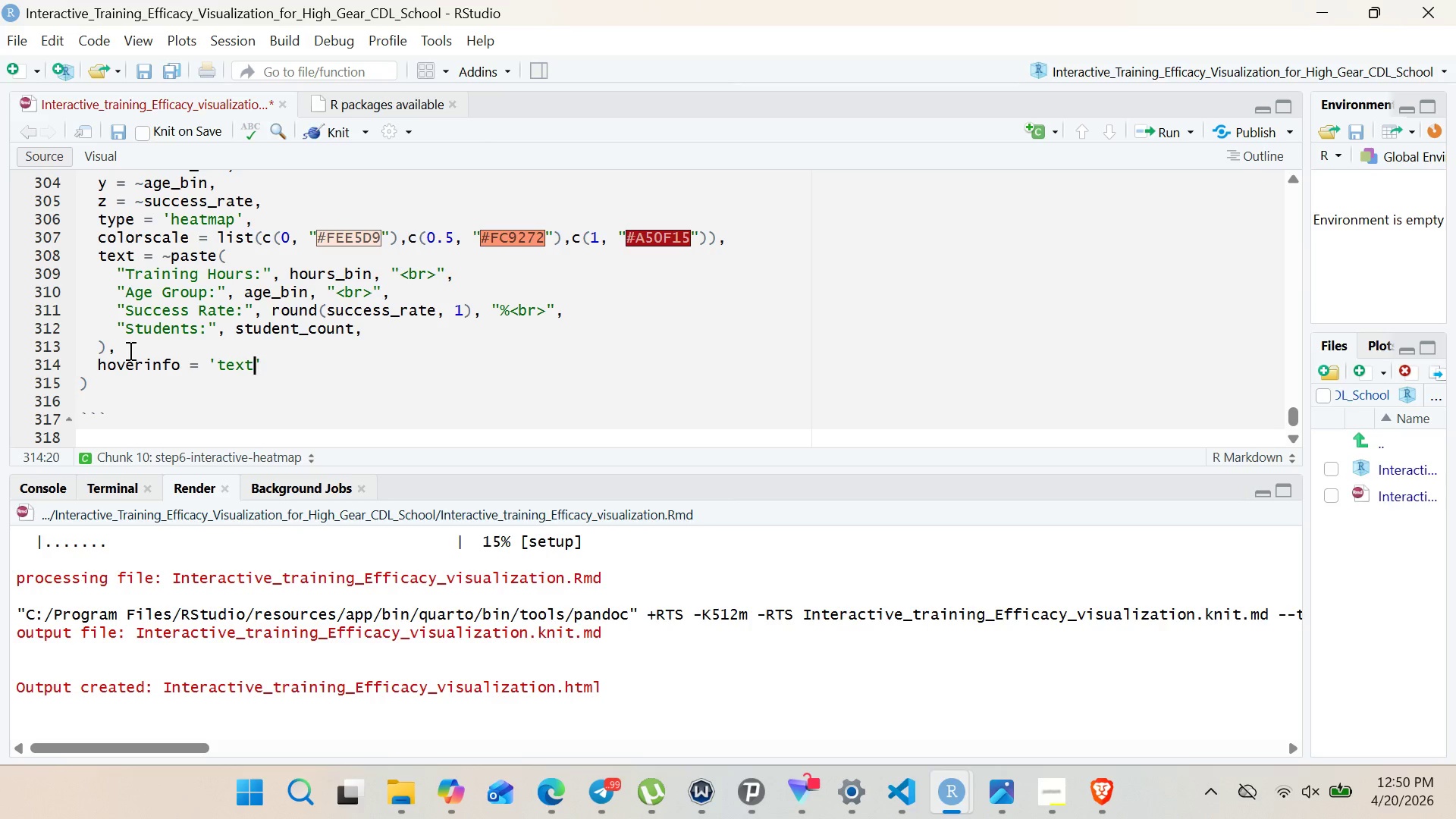 
key(ArrowRight)
 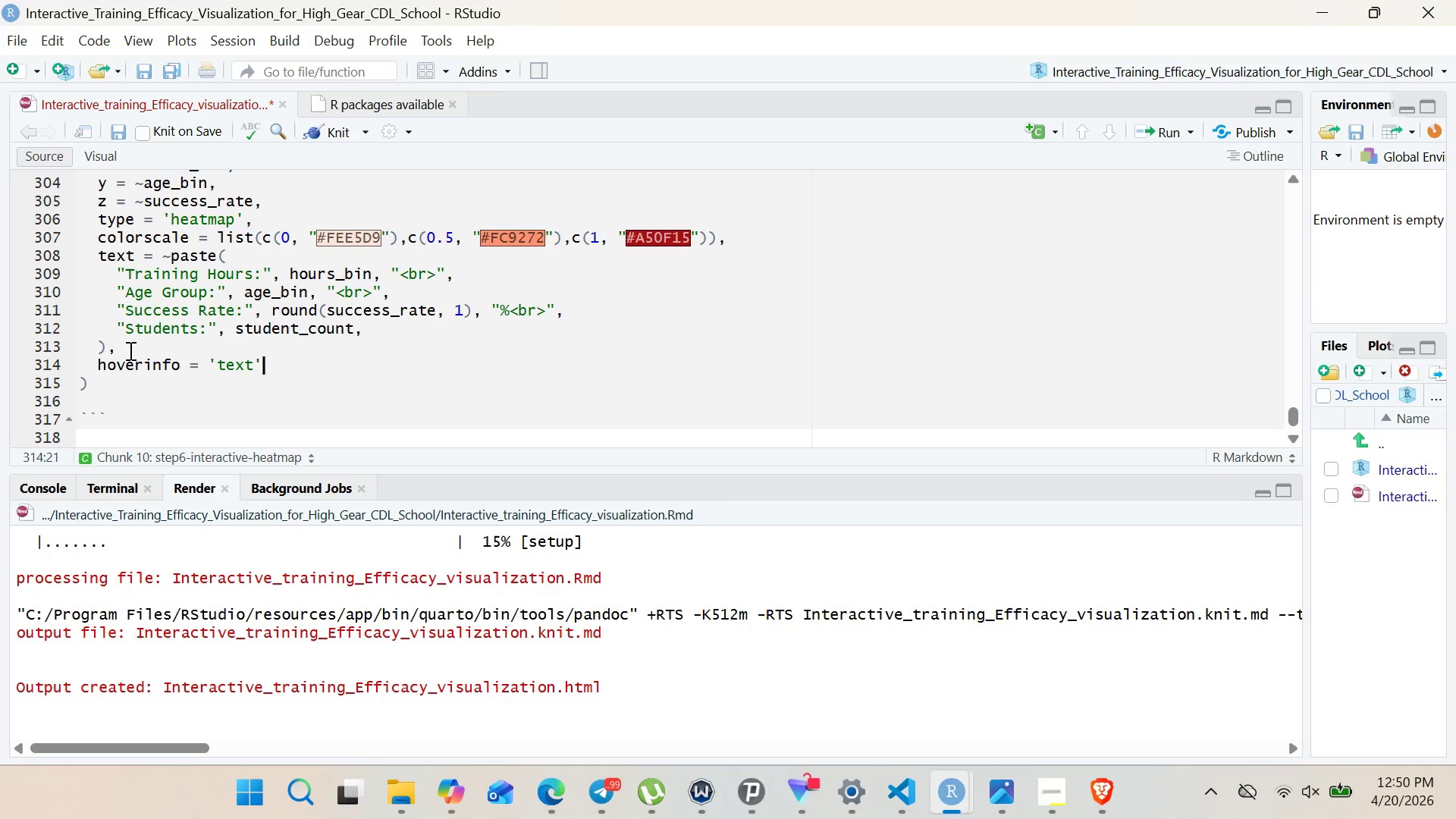 
key(Comma)
 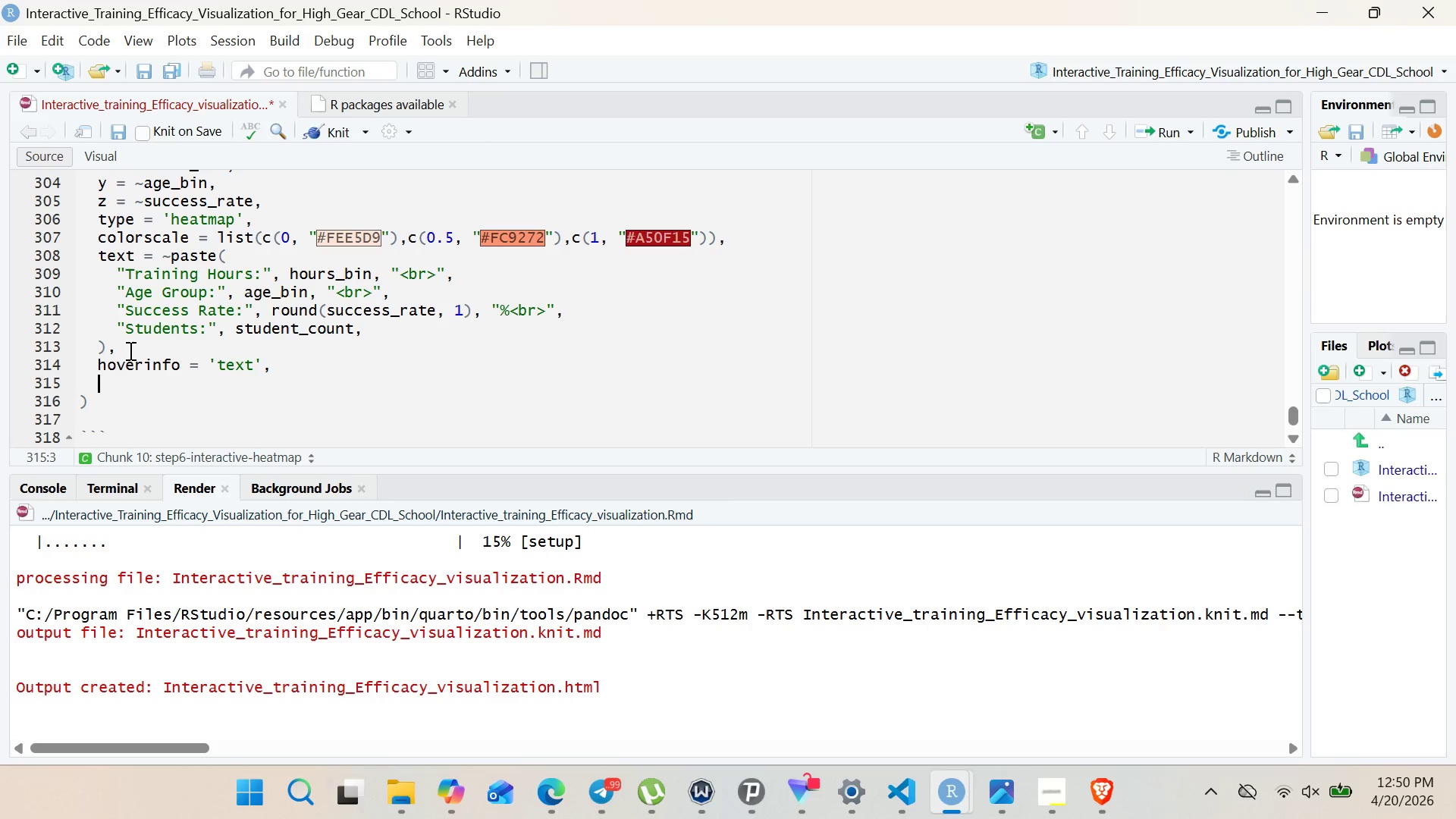 
key(Enter)
 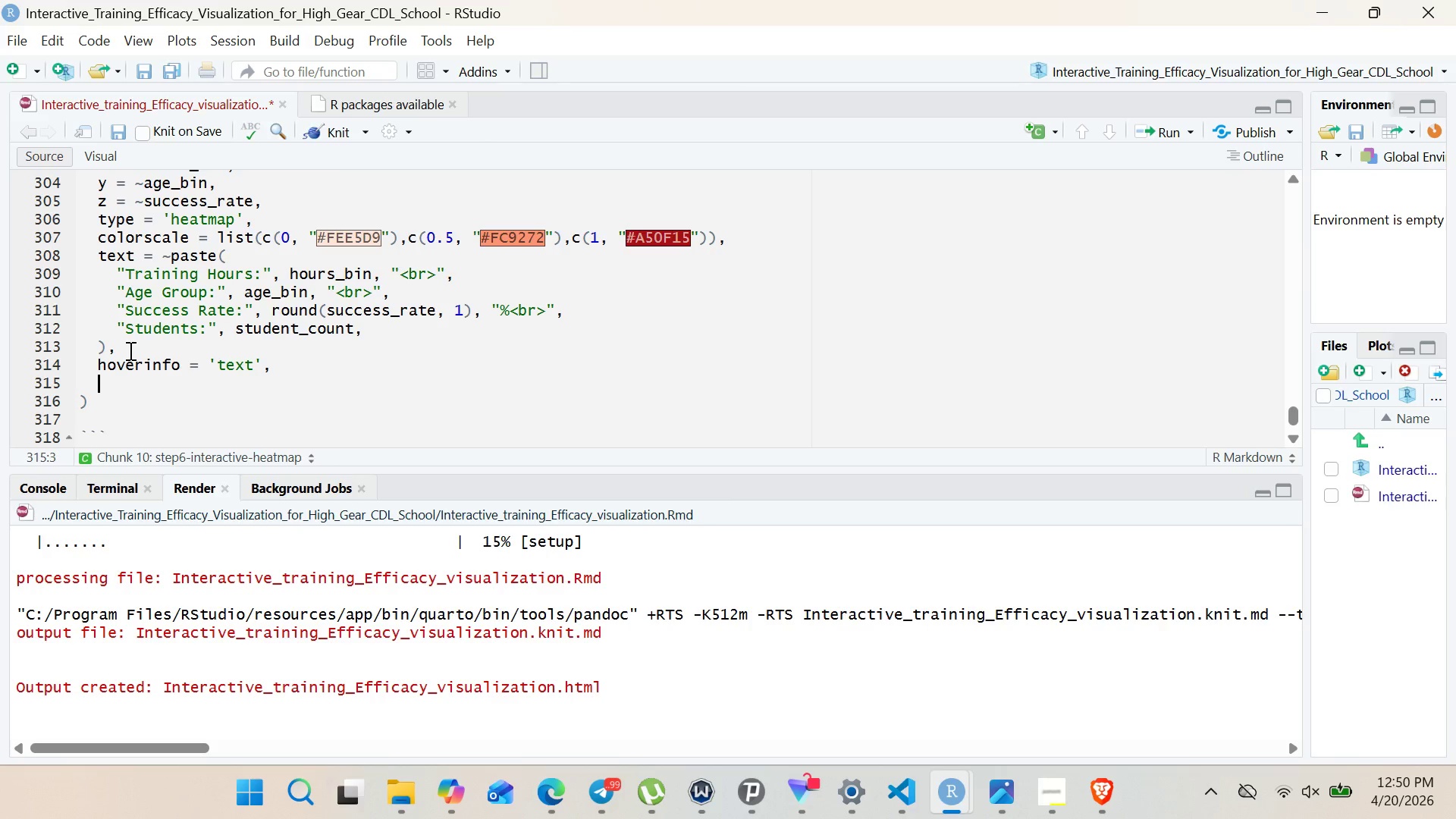 
type(sowscale = )
 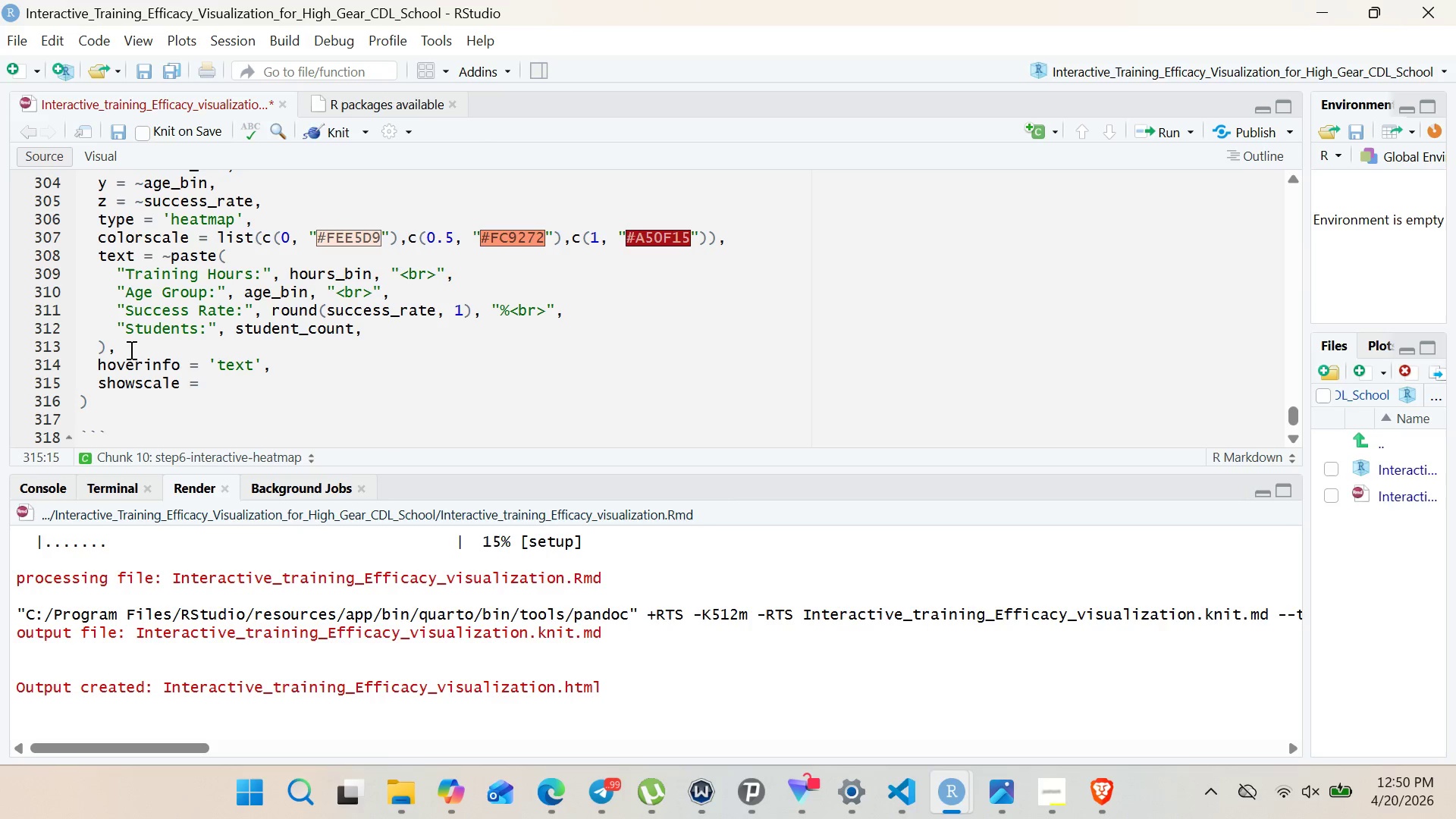 
hold_key(key=H, duration=0.38)
 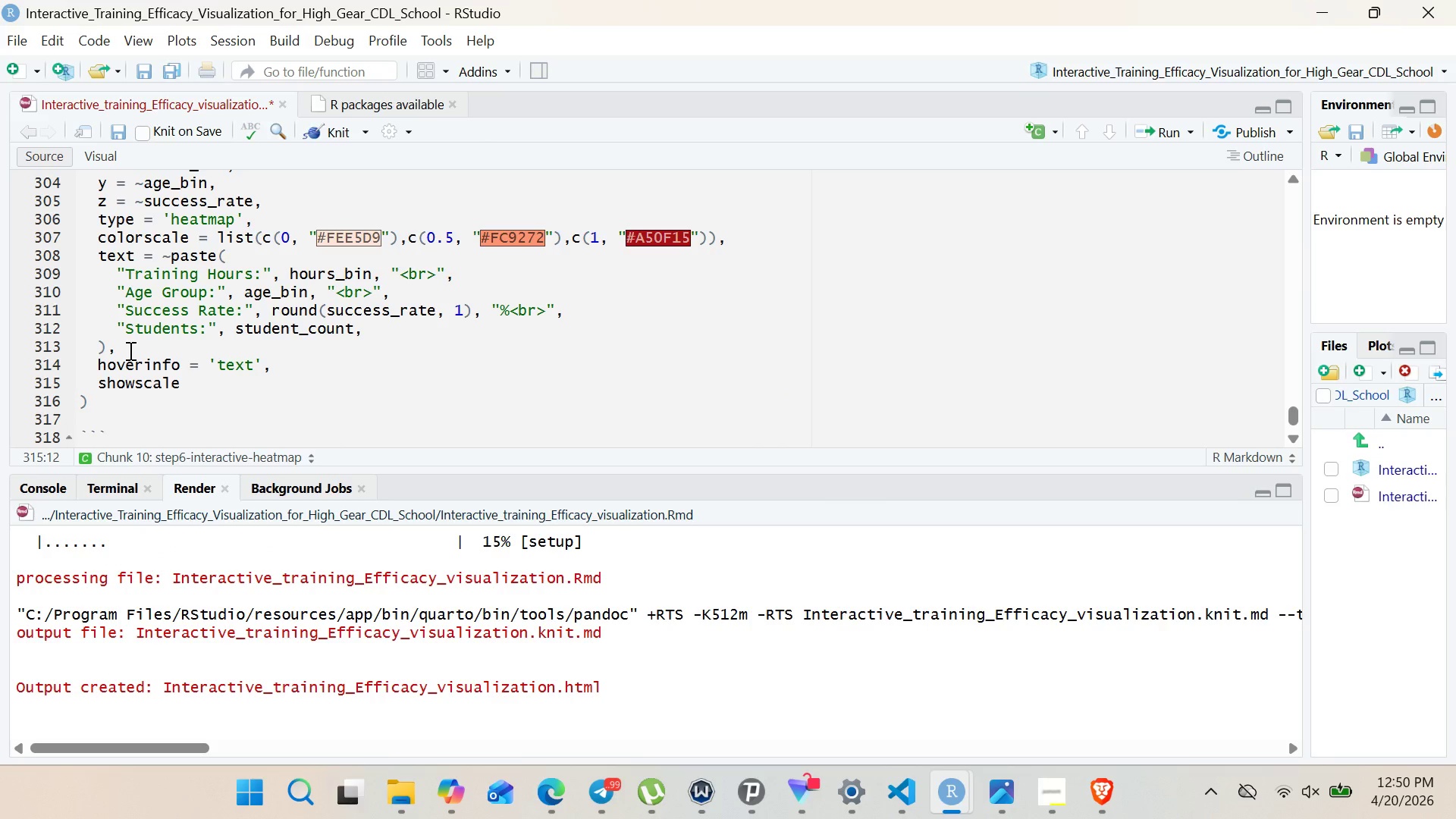 
type(TRue,)
key(Backspace)
key(Backspace)
key(Backspace)
type(UE,)
 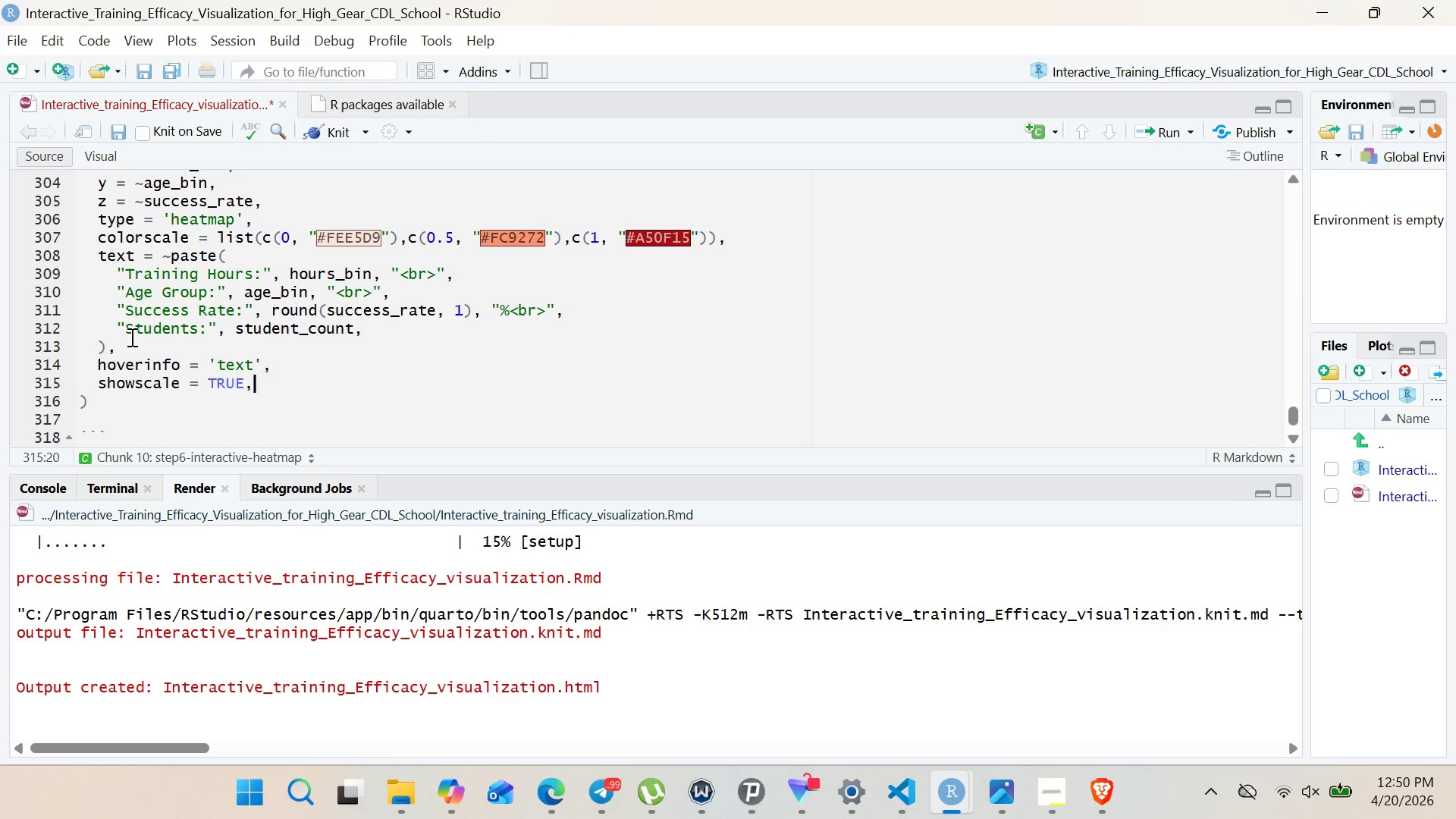 
key(Enter)
 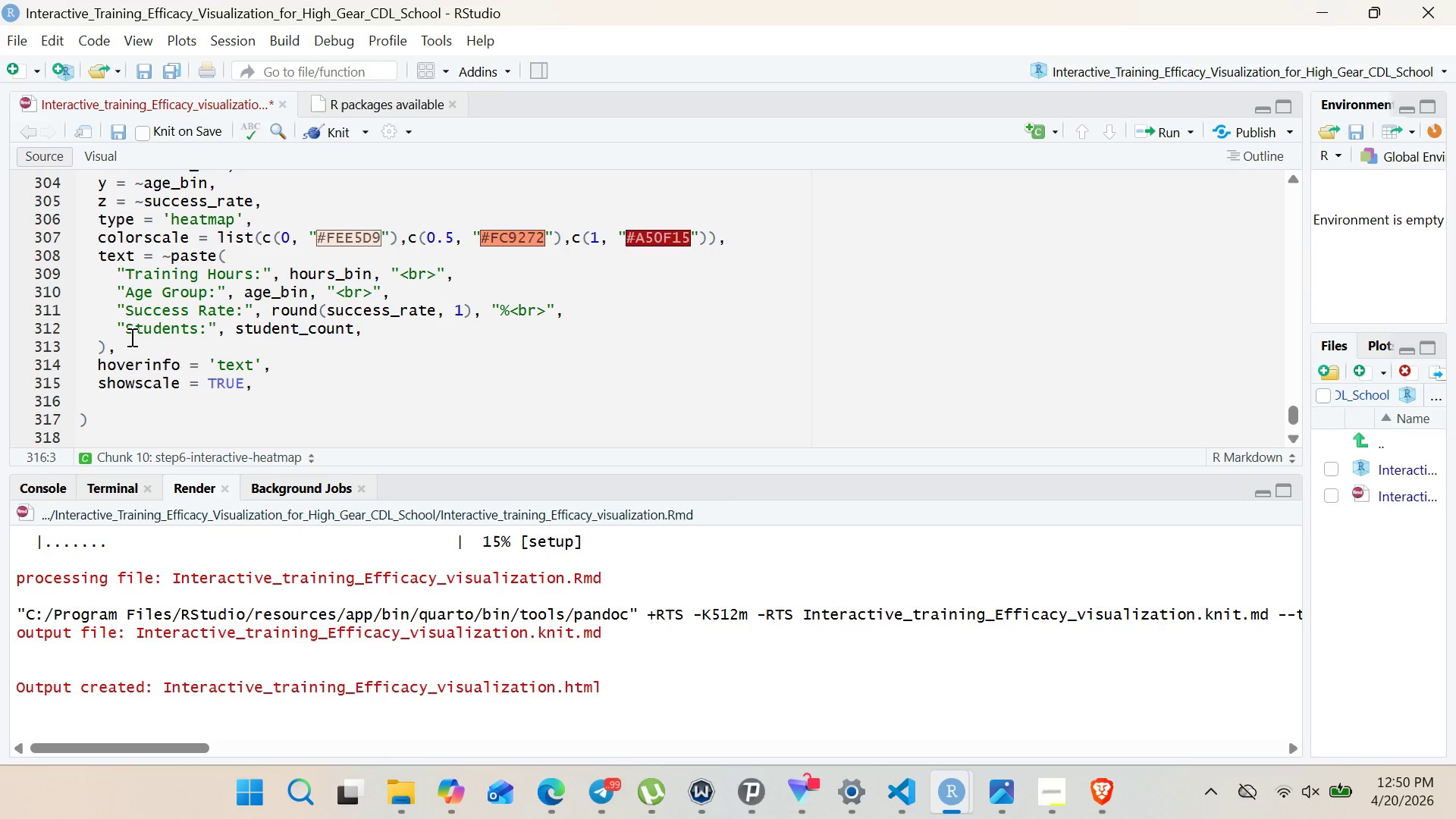 
type(colorbar = list)
 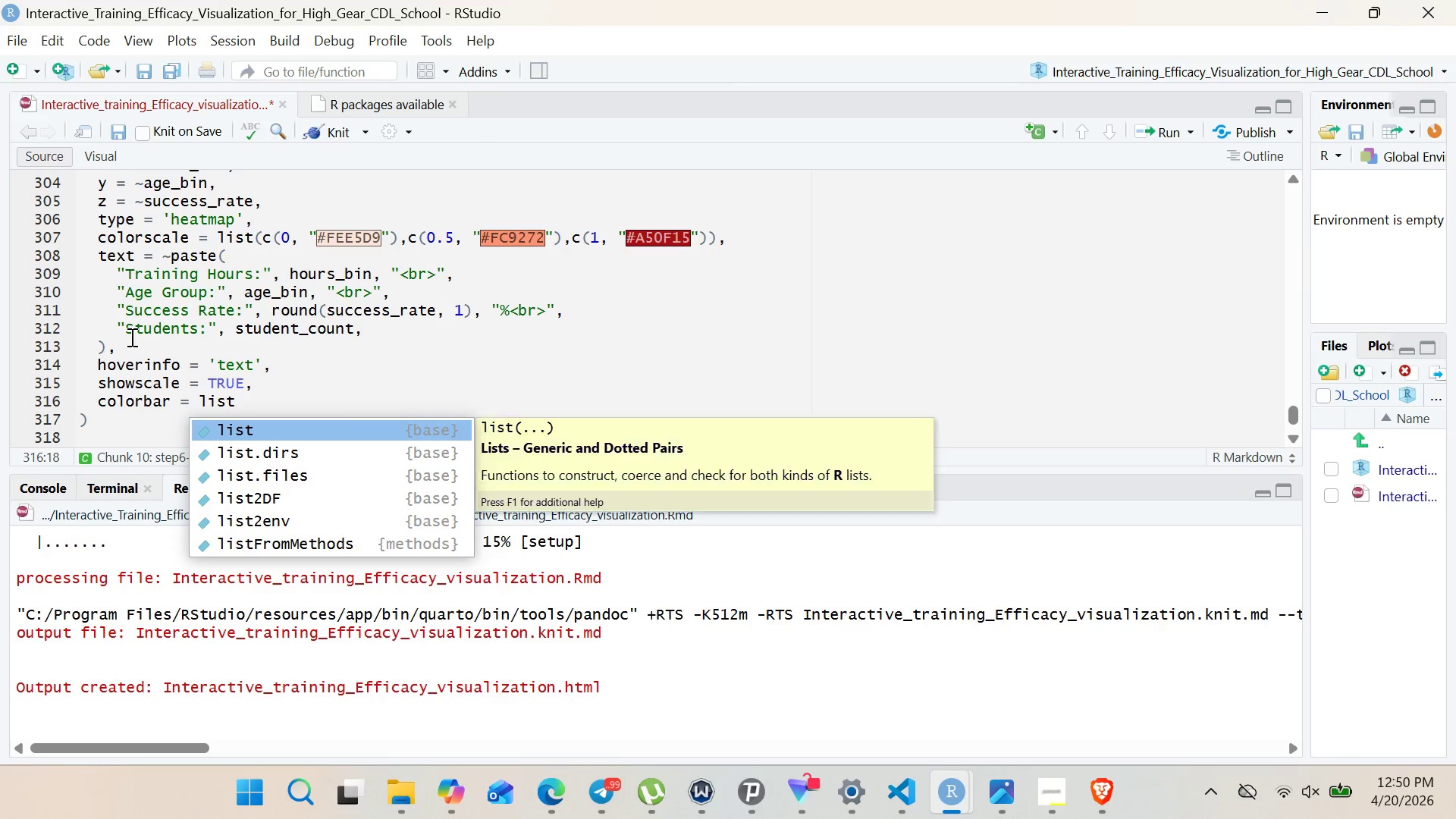 
hold_key(key=ShiftRight, duration=0.7)
 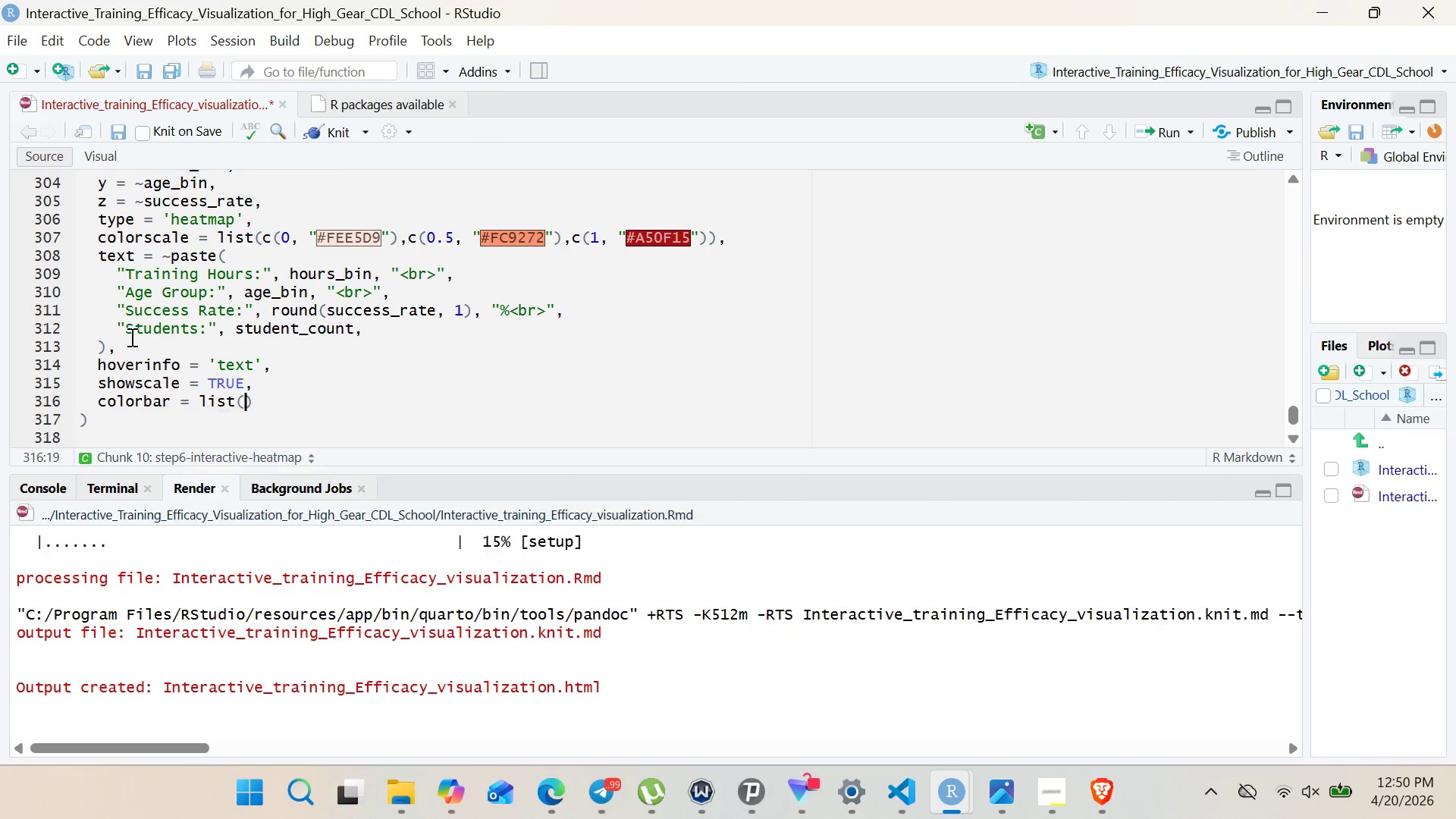 
key(Enter)
 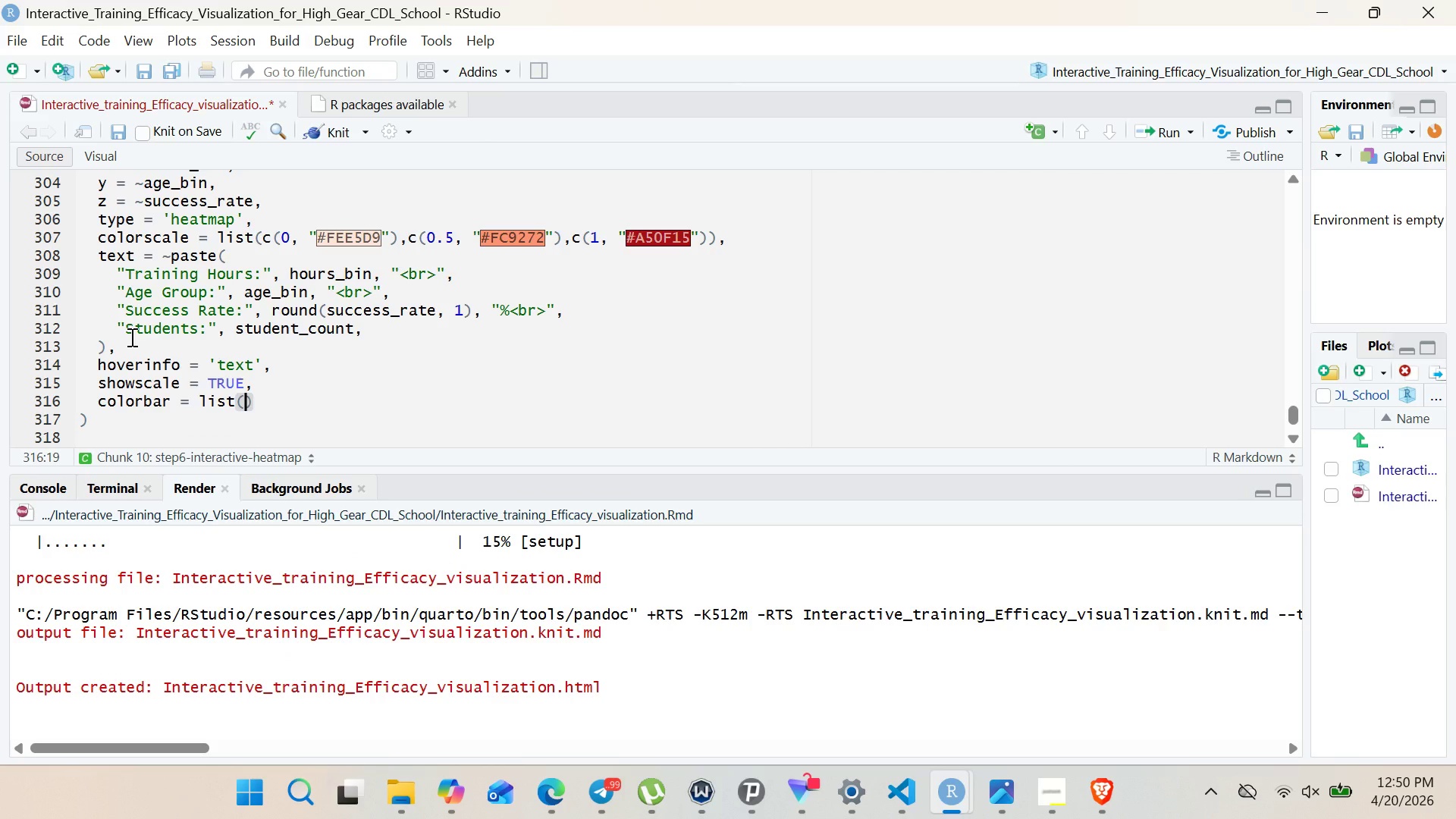 
type(title = "Success Rate ())
 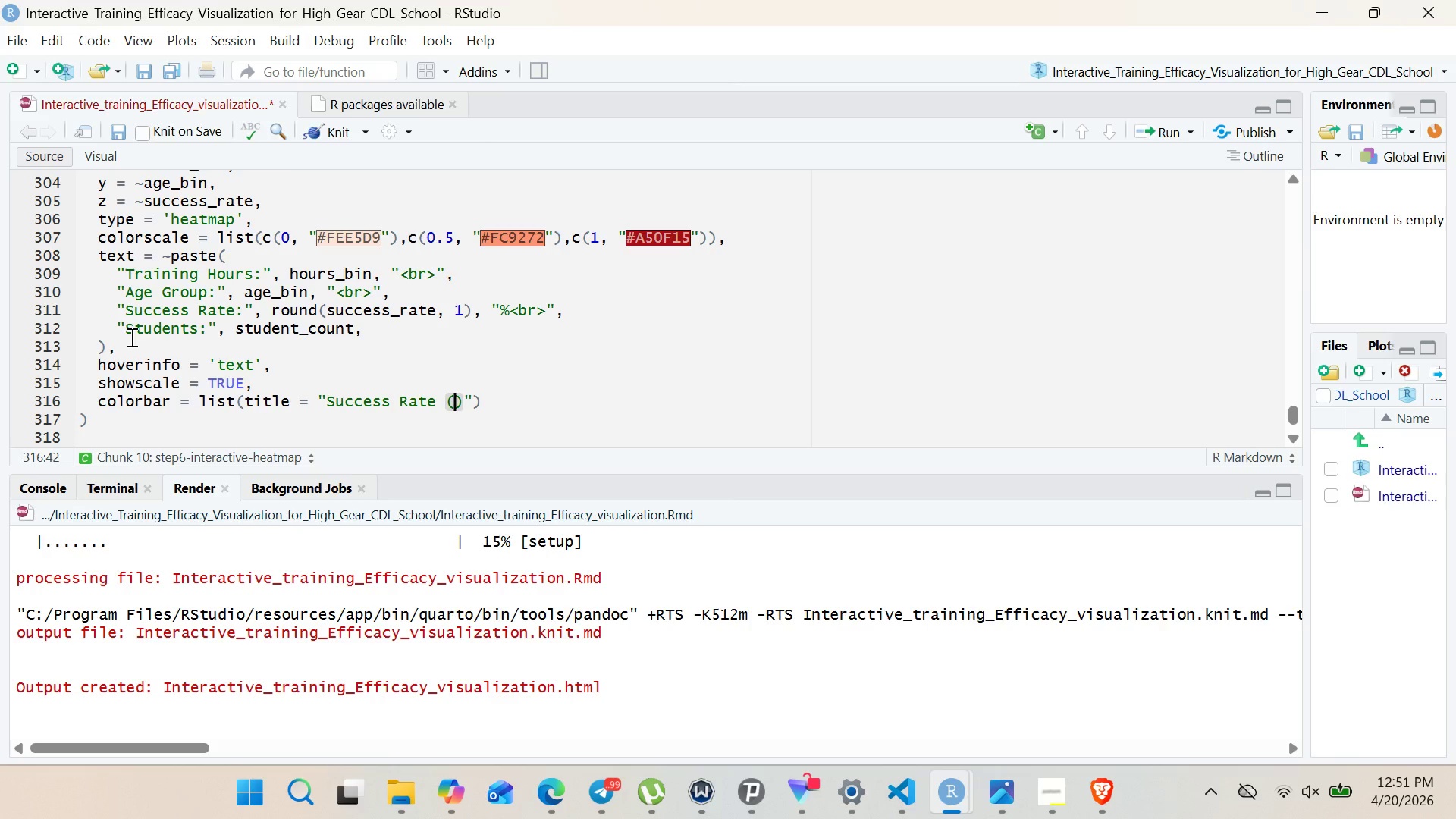 
 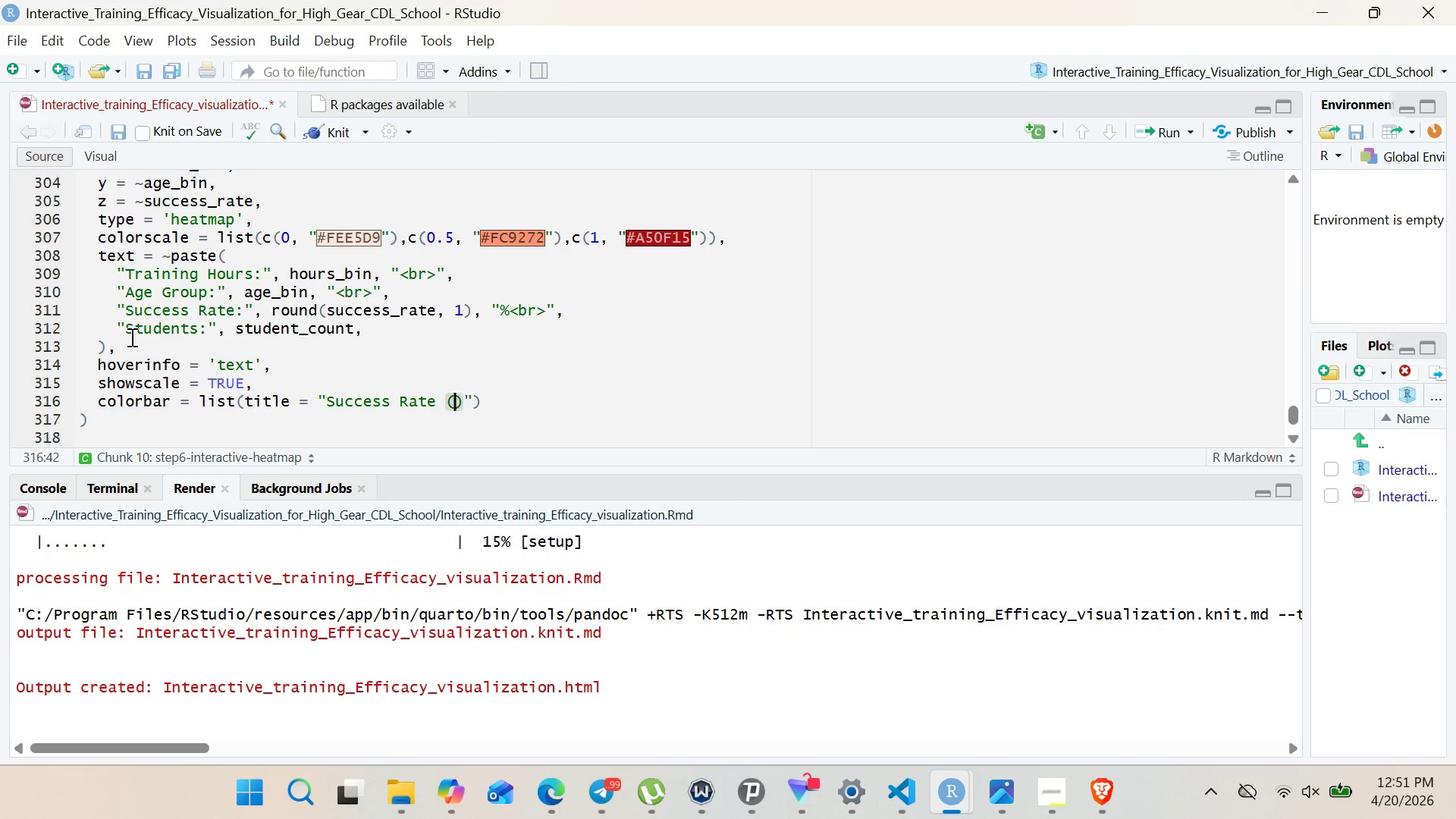 
key(ArrowLeft)
 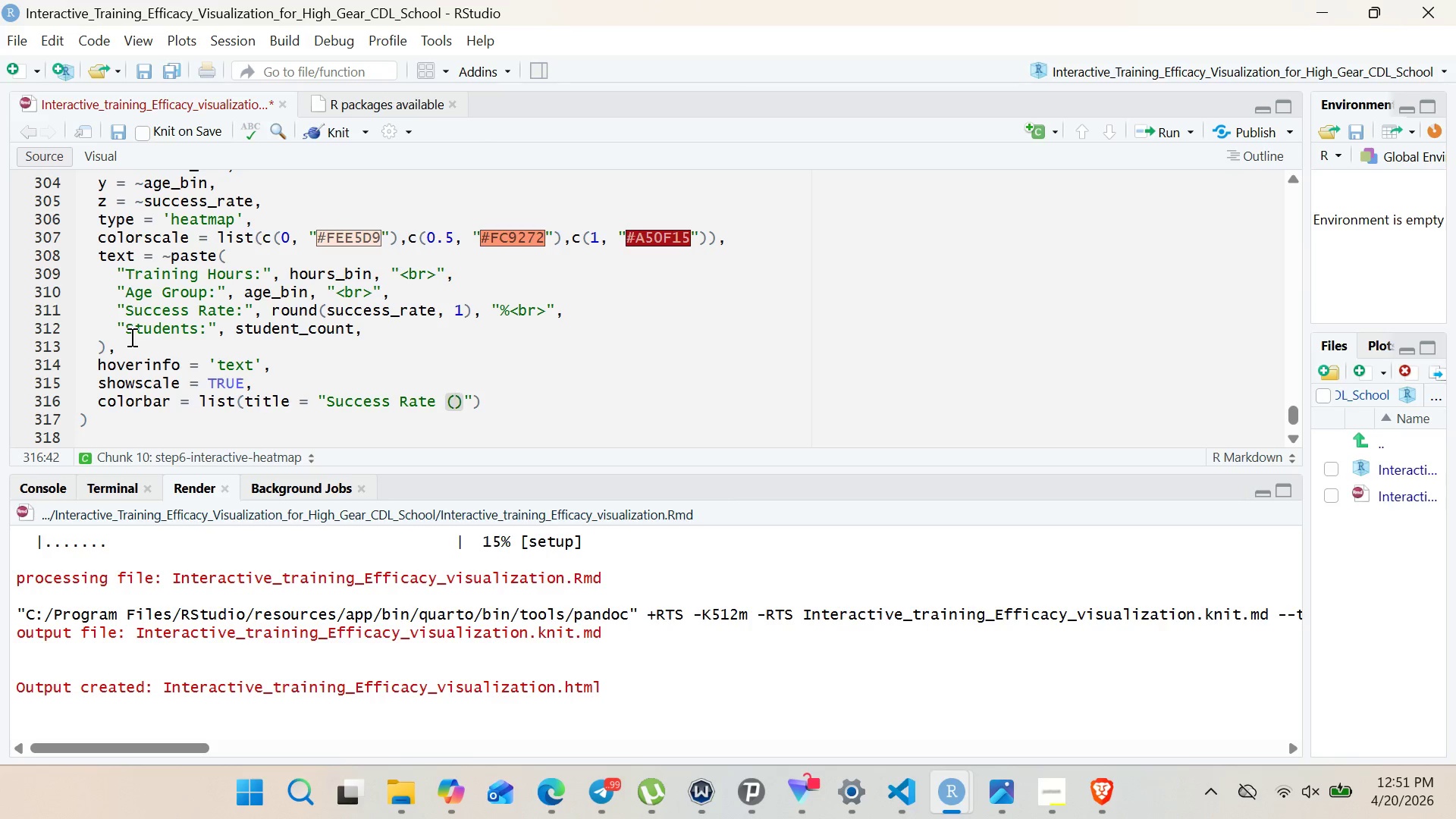 
hold_key(key=ShiftRight, duration=0.47)
 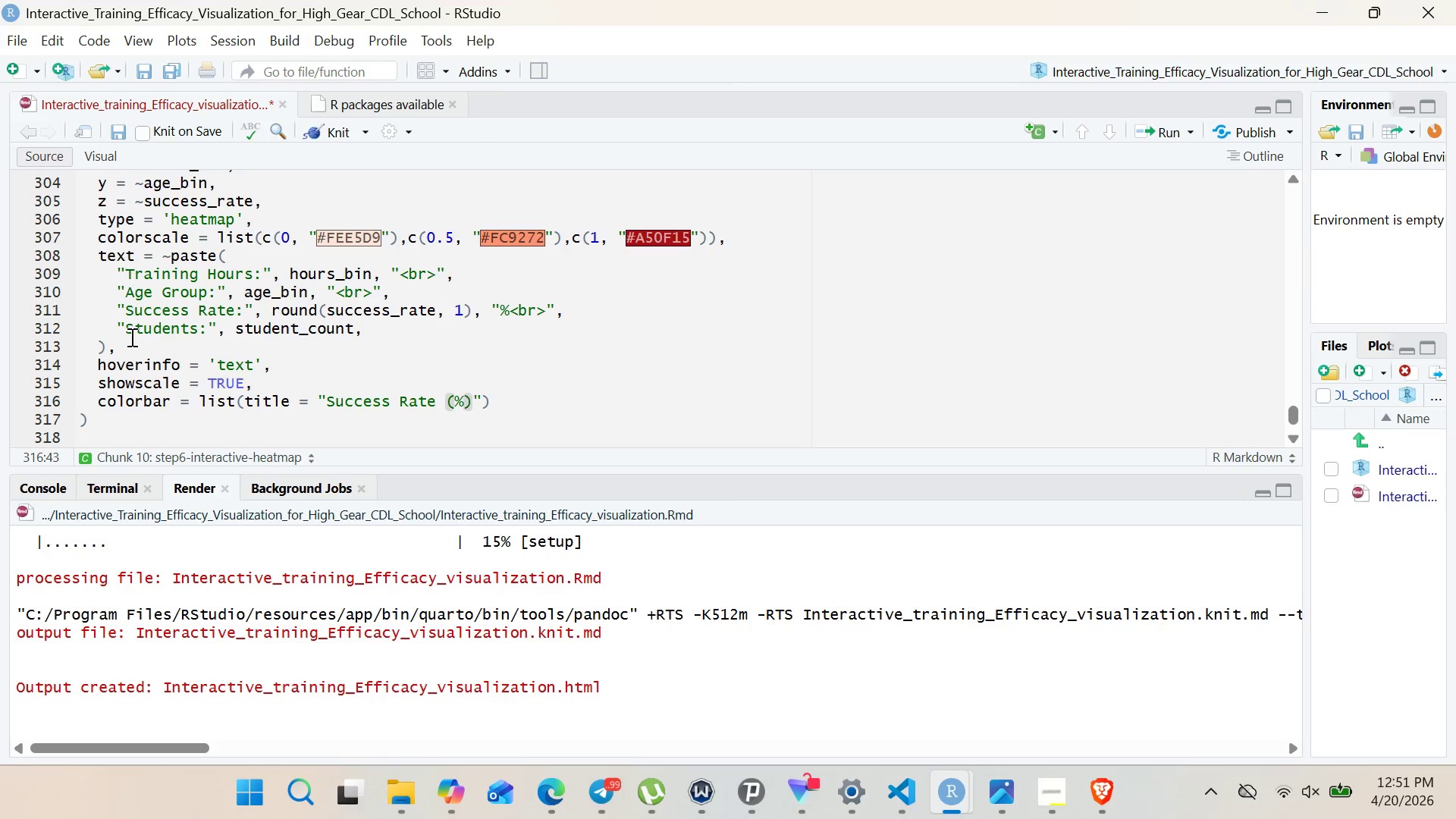 
key(5)
 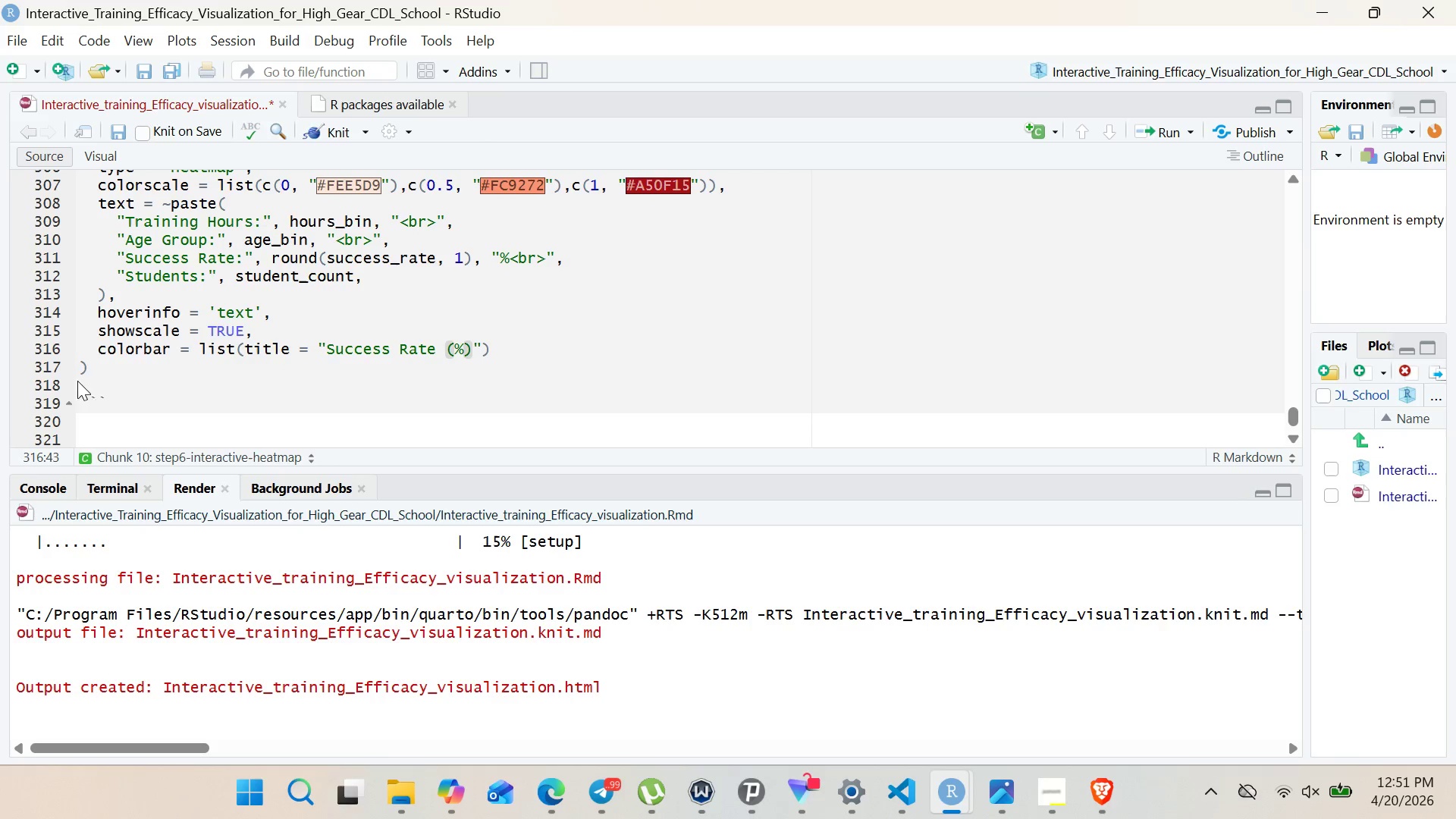 
left_click([99, 371])
 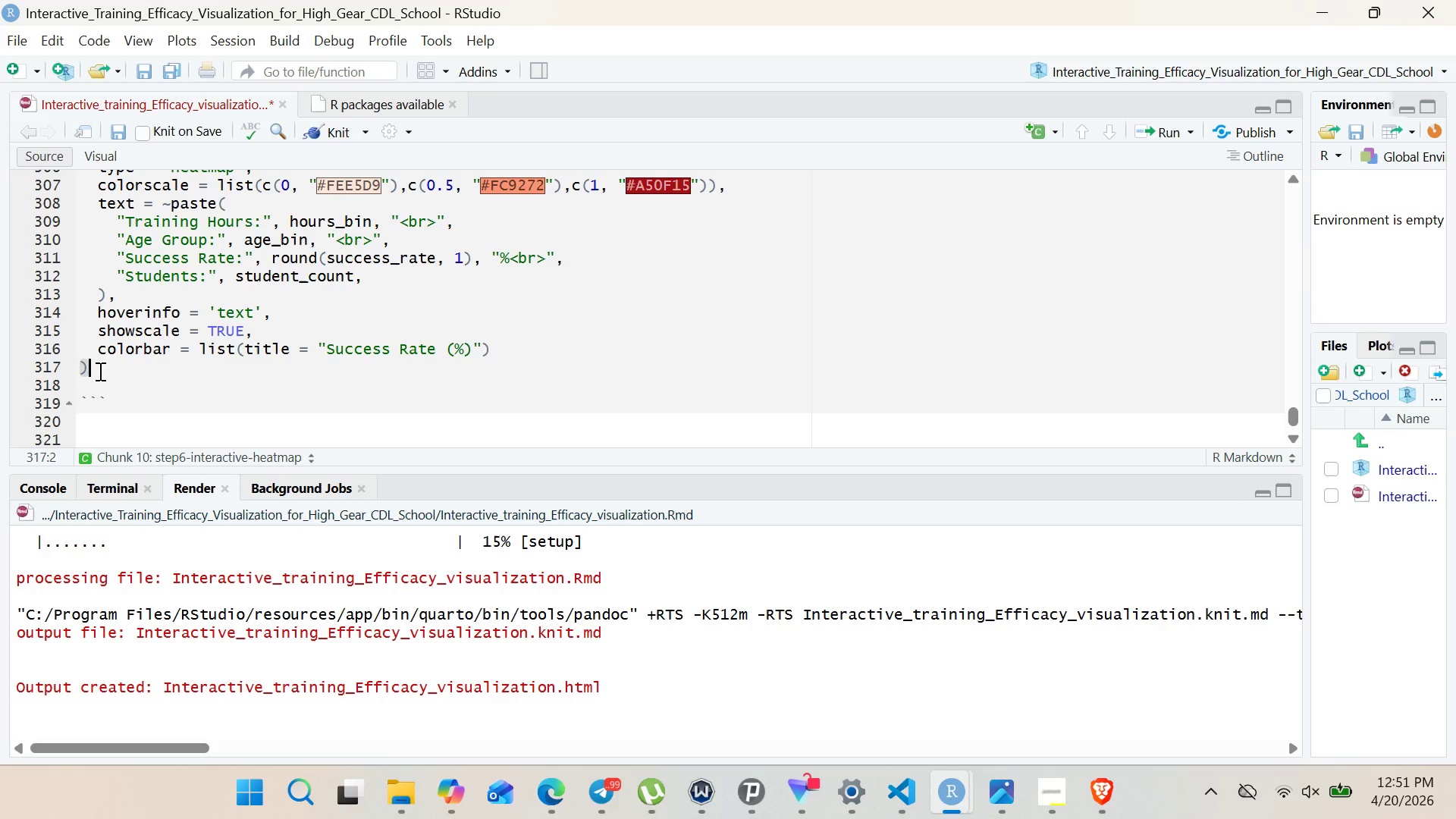 
key(Space)
 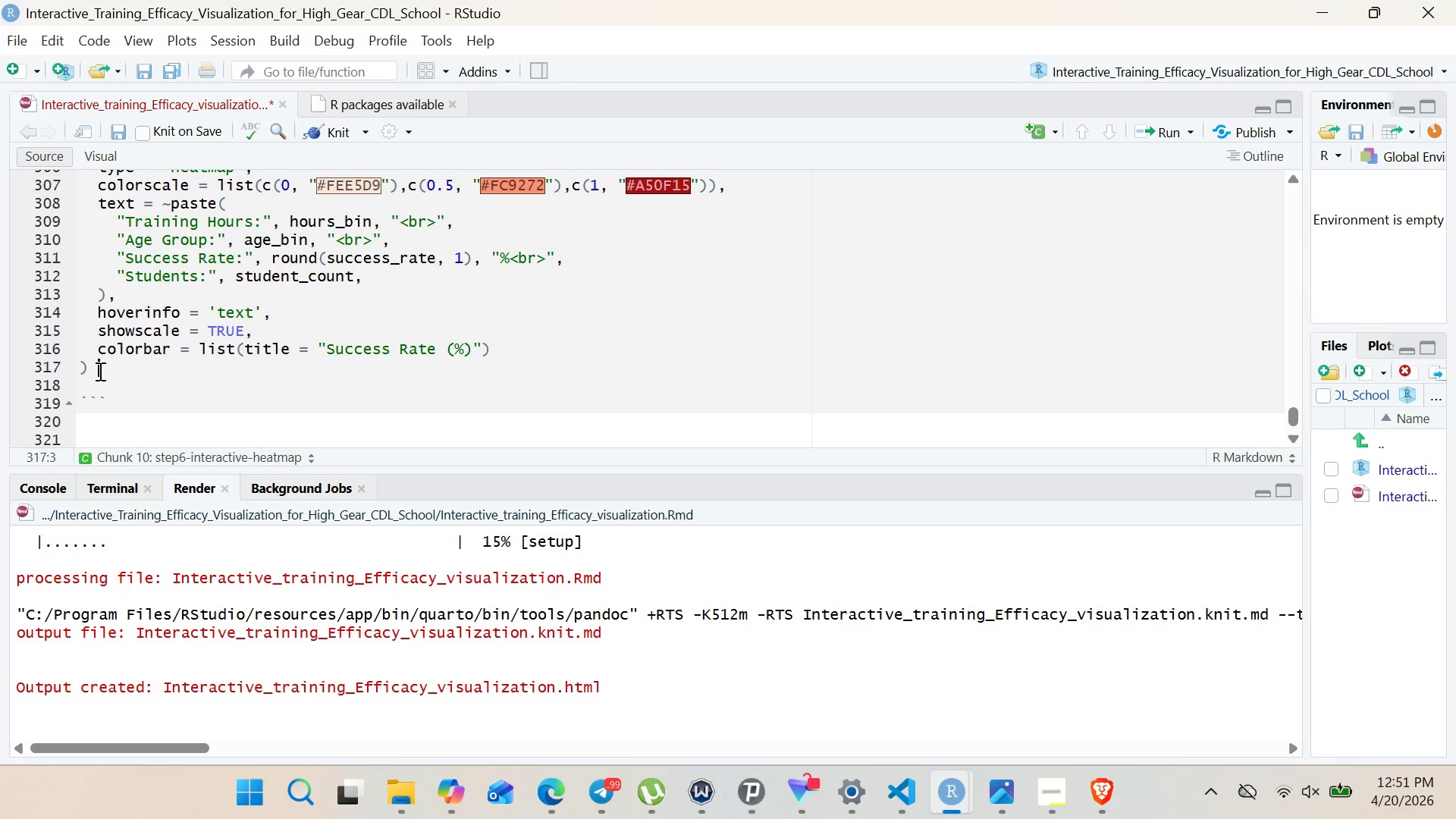 
key(Shift+5)
 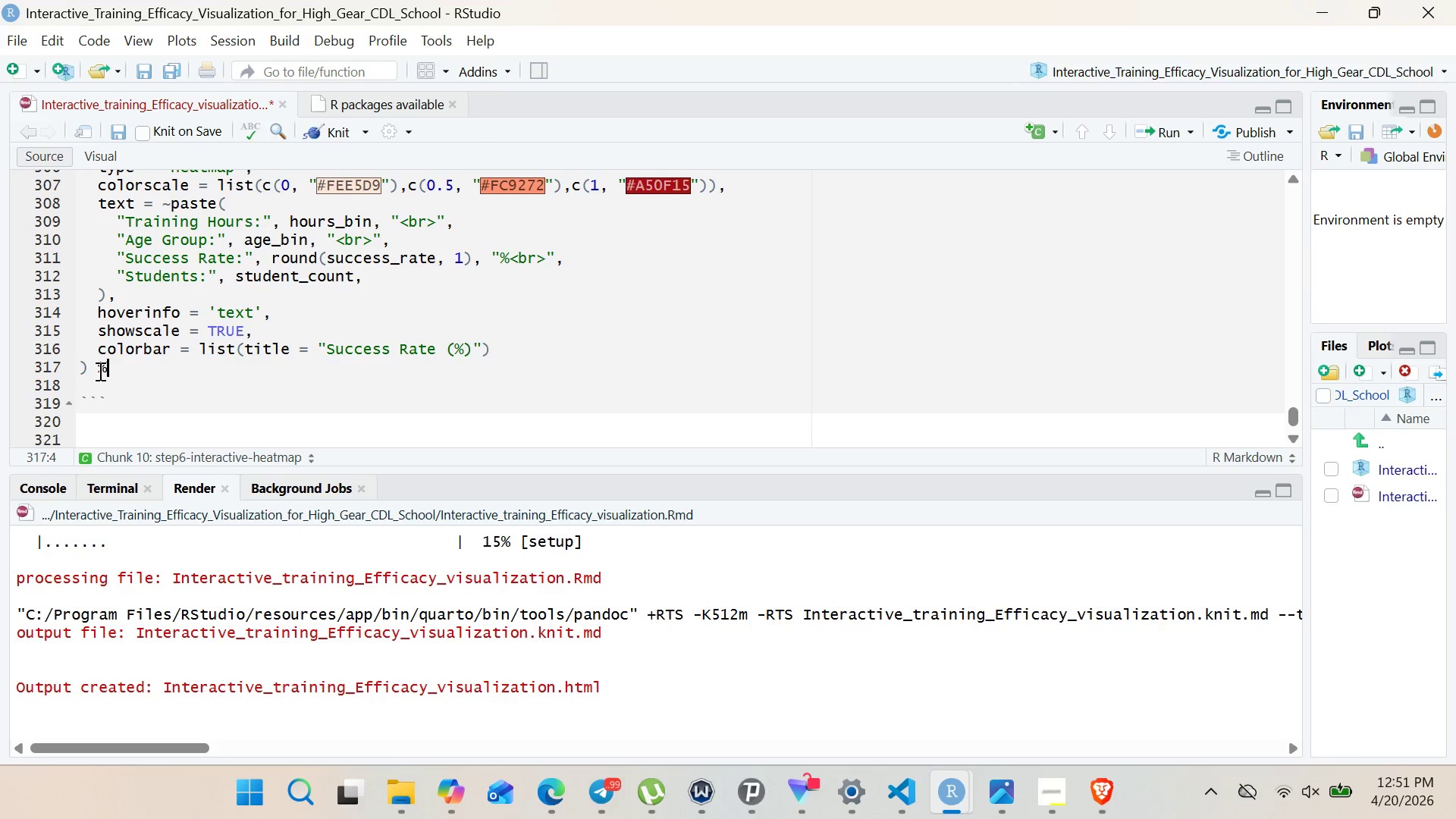 
key(Shift+Period)
 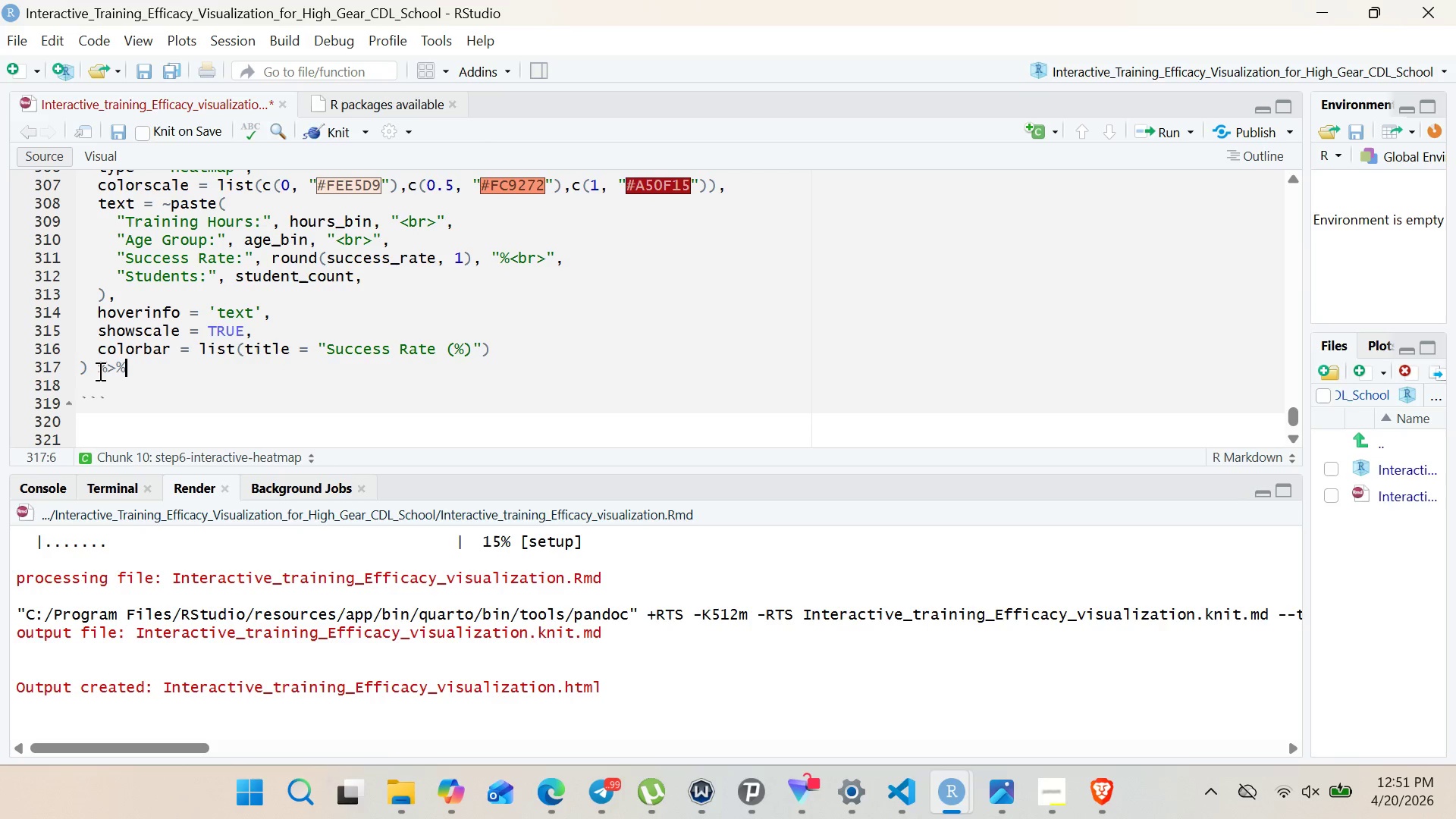 
key(Shift+5)
 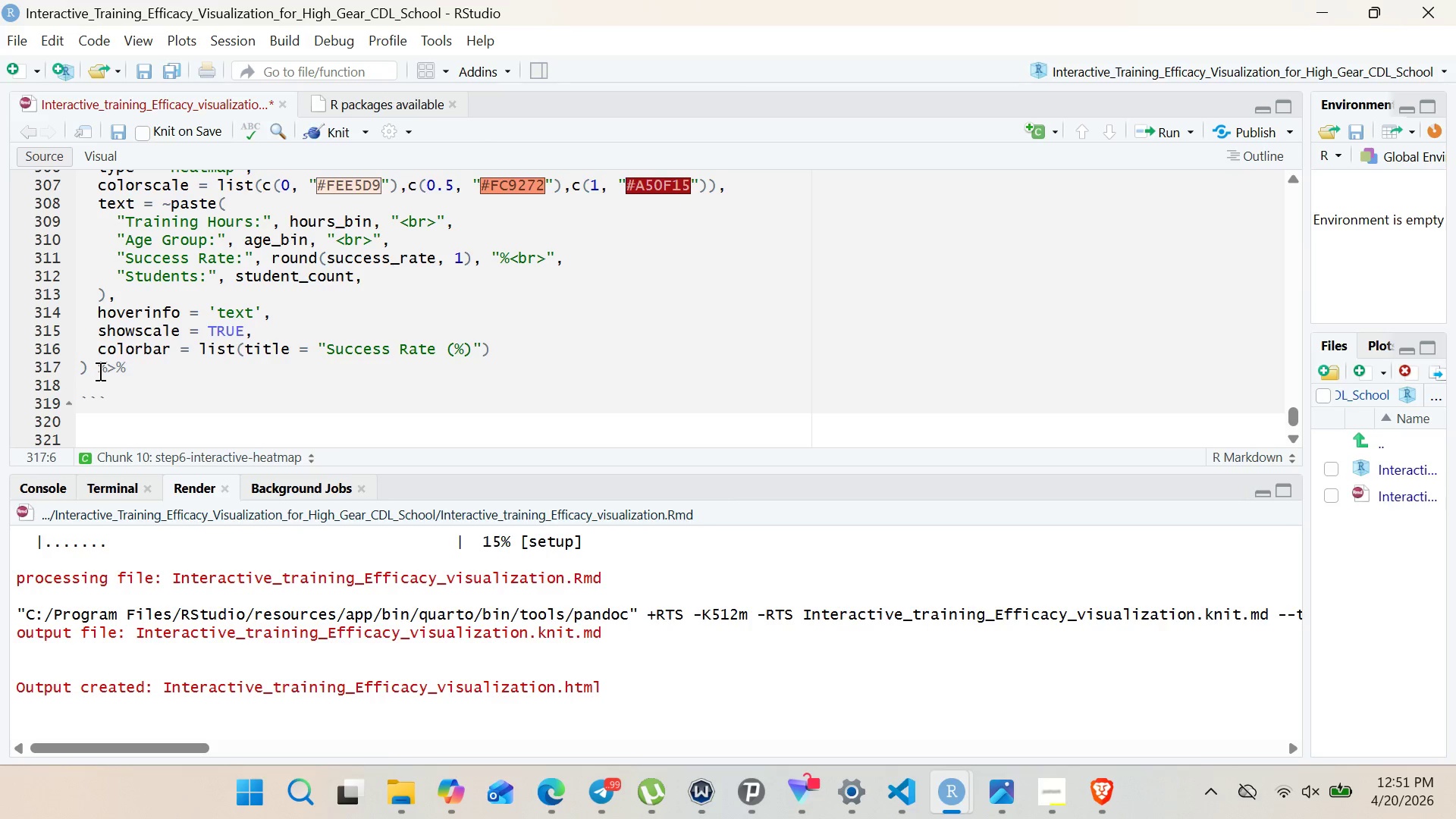 
mouse_move([146, 303])
 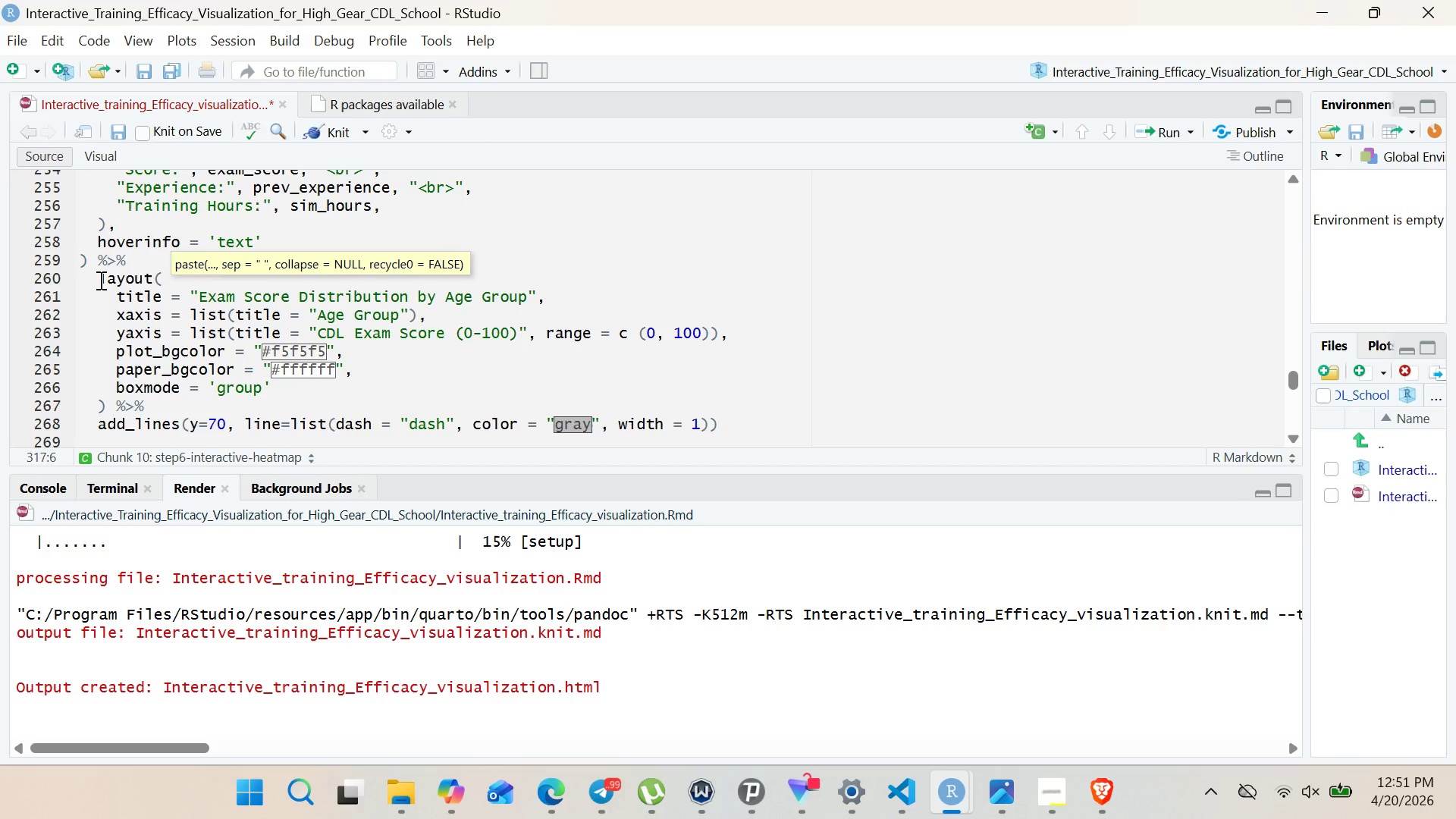 
left_click_drag(start_coordinate=[99, 280], to_coordinate=[108, 404])
 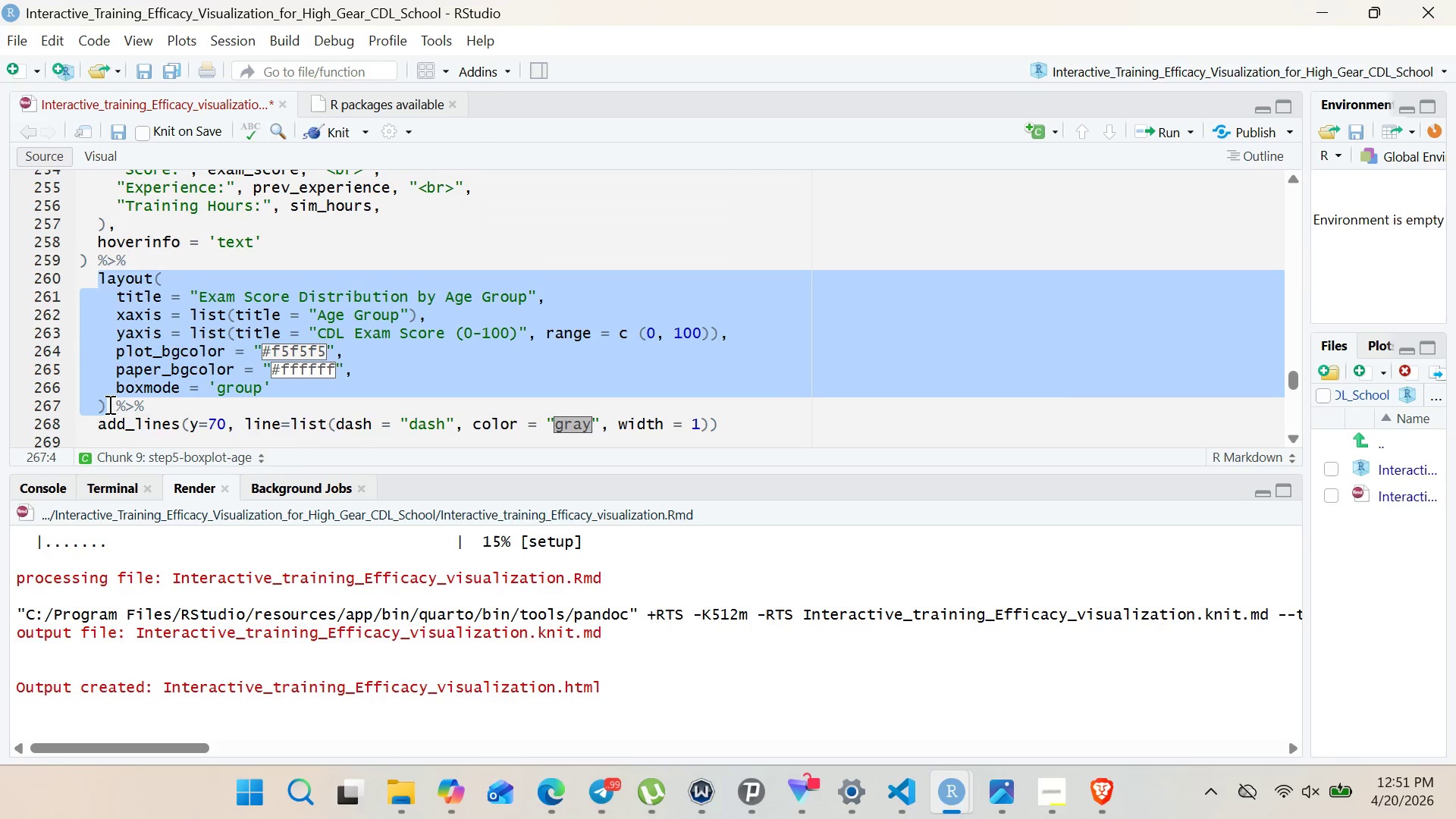 
key(Control+C)
 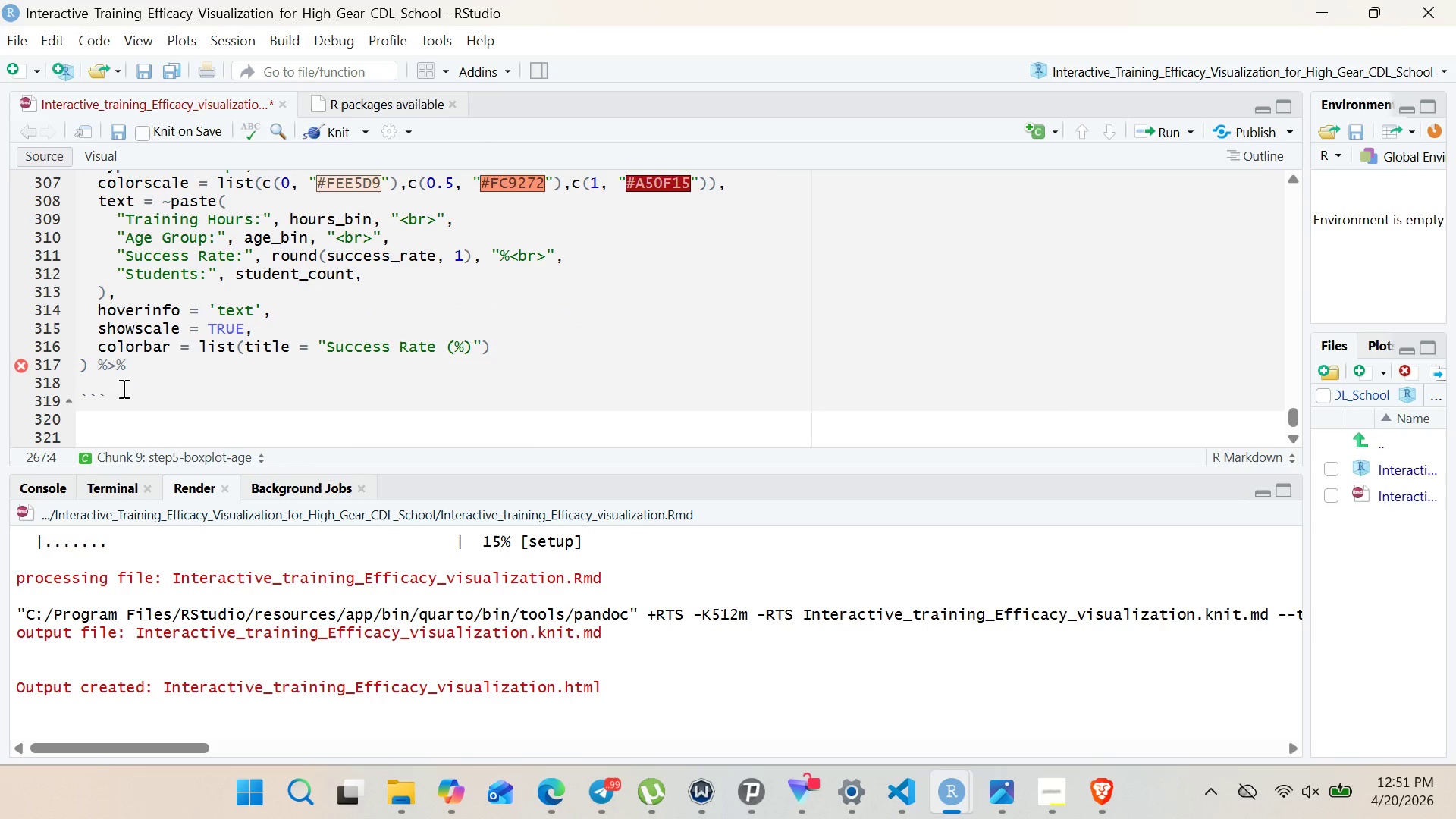 
left_click([133, 379])
 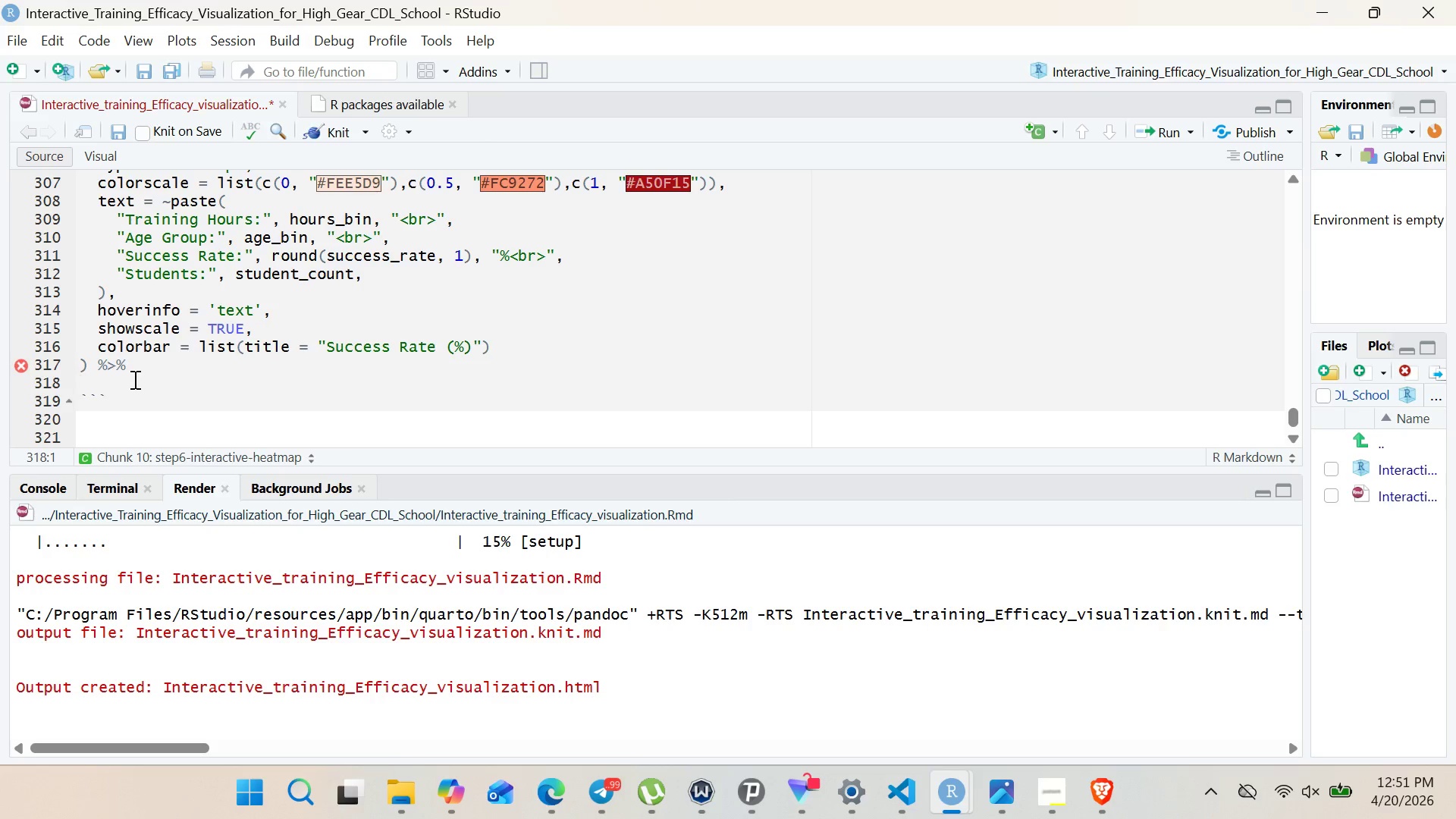 
key(Control+ControlLeft)
 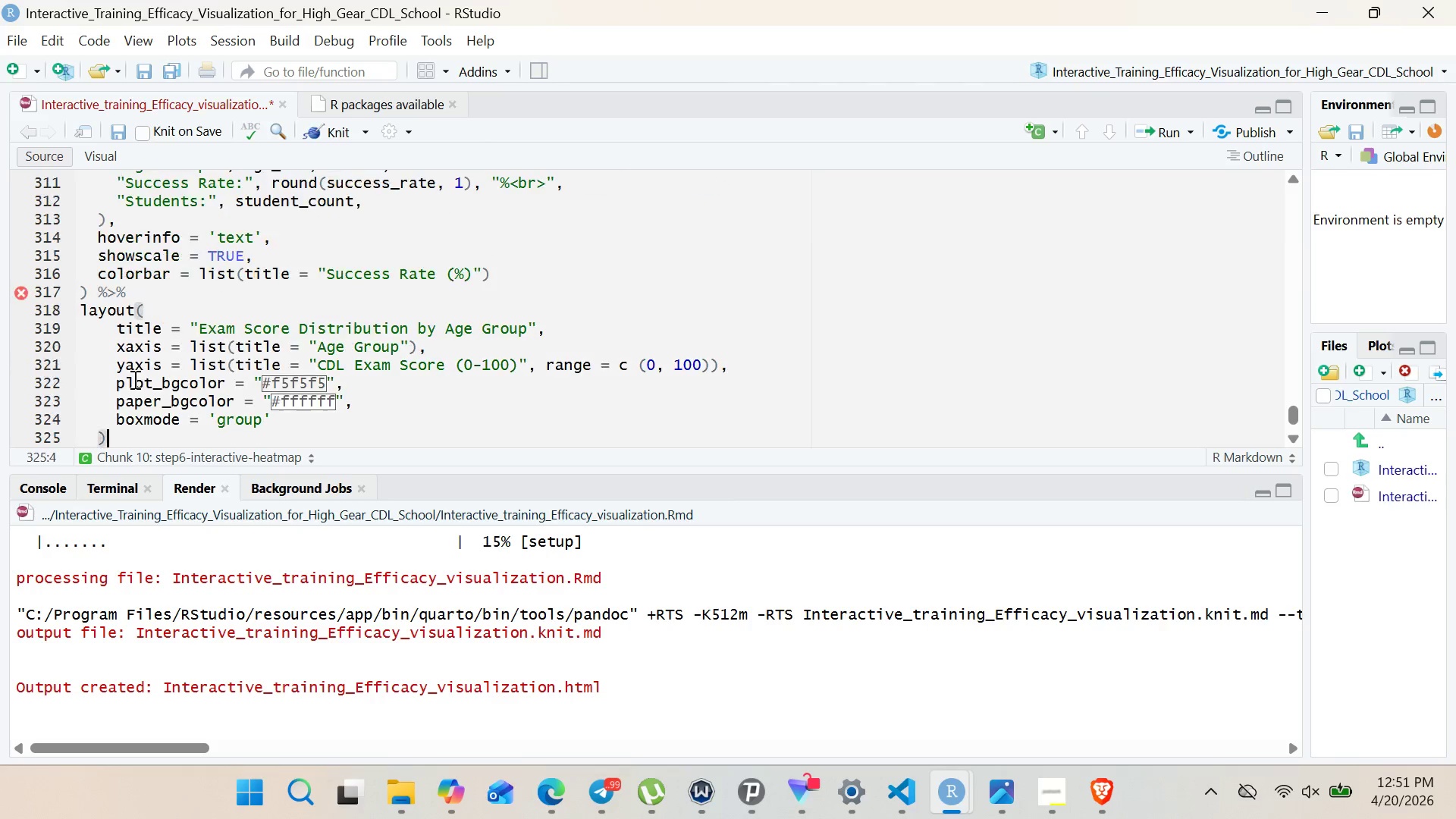 
key(Control+V)
 